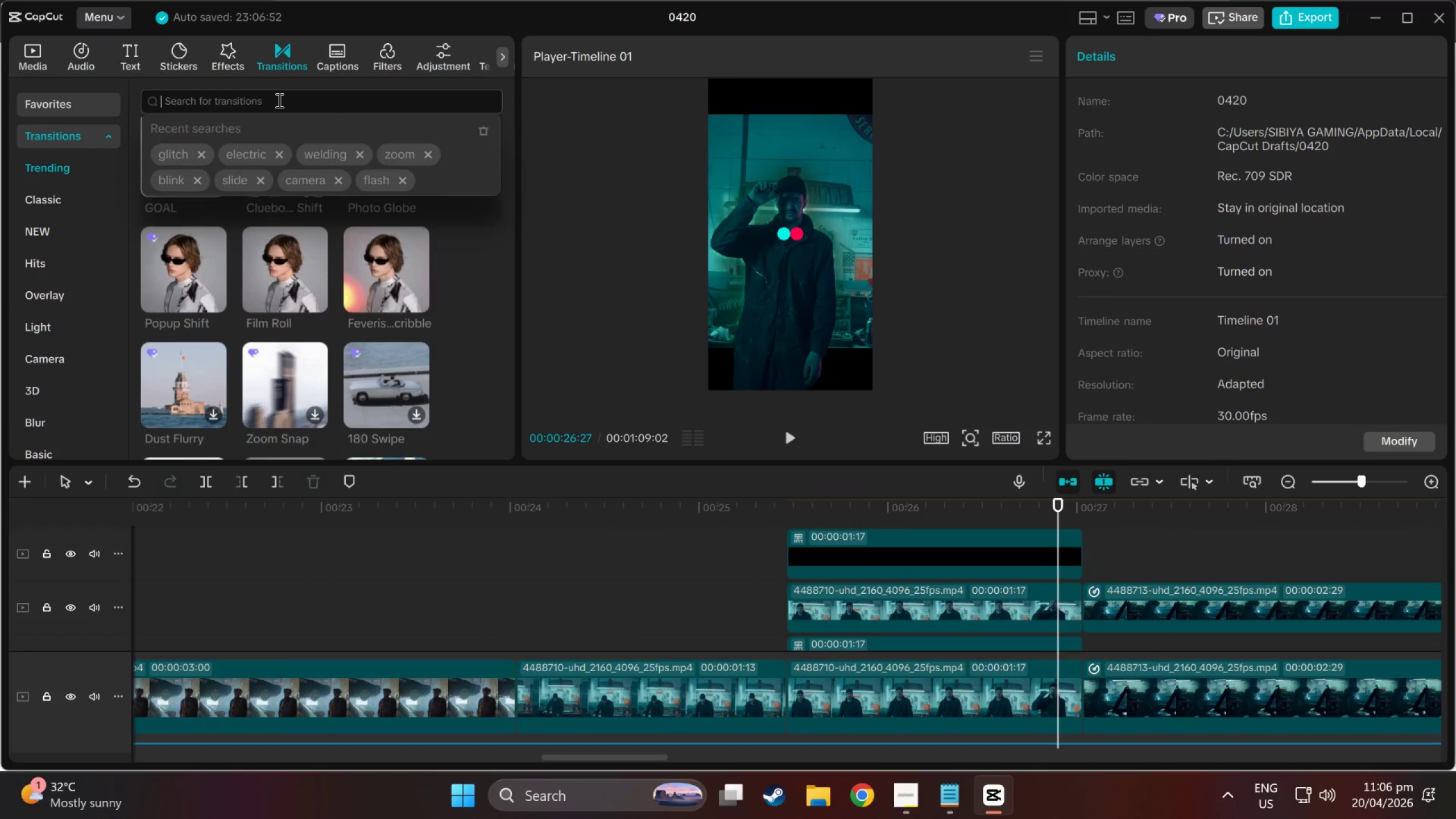 
type(blink)
 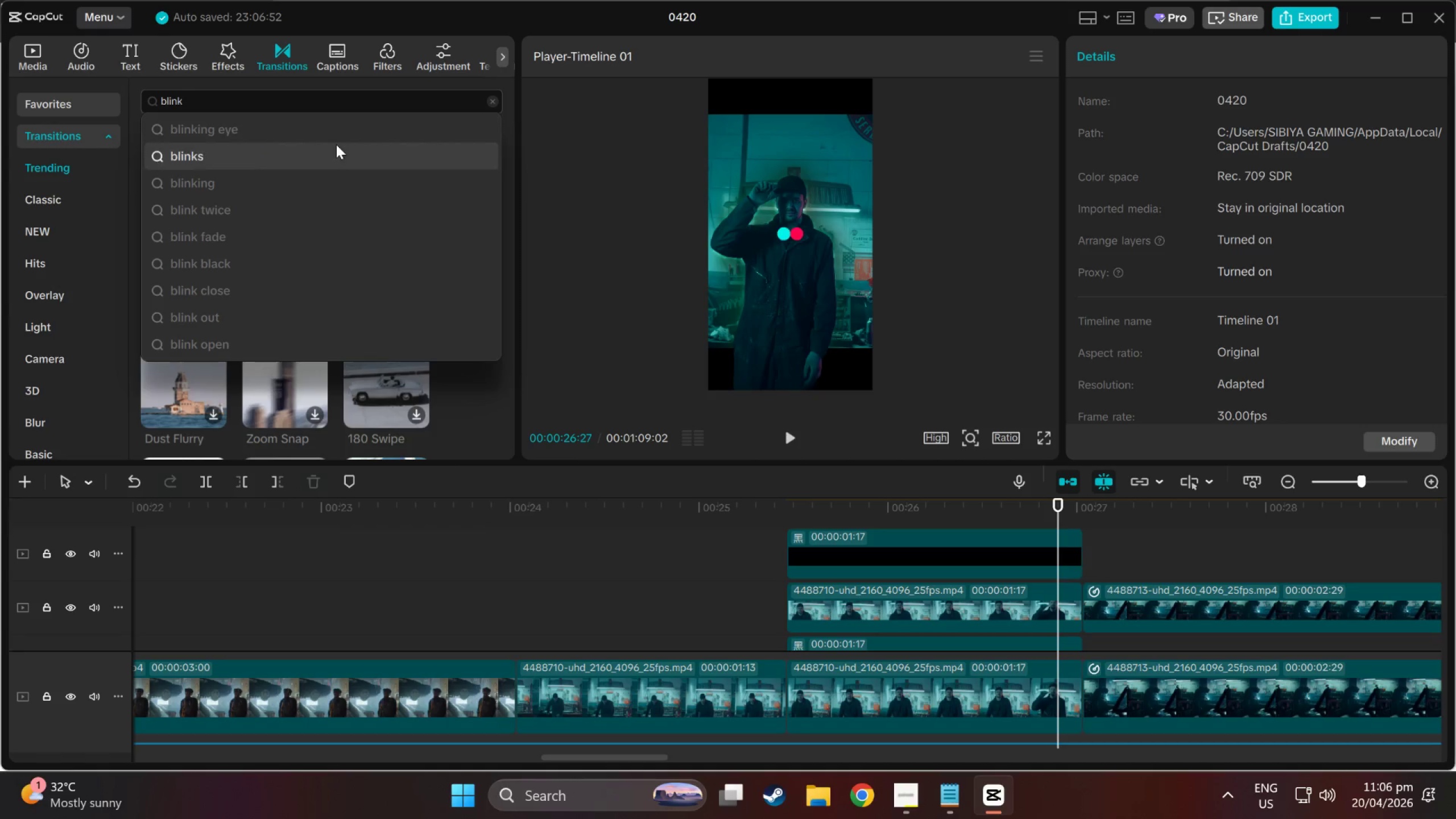 
left_click([330, 144])
 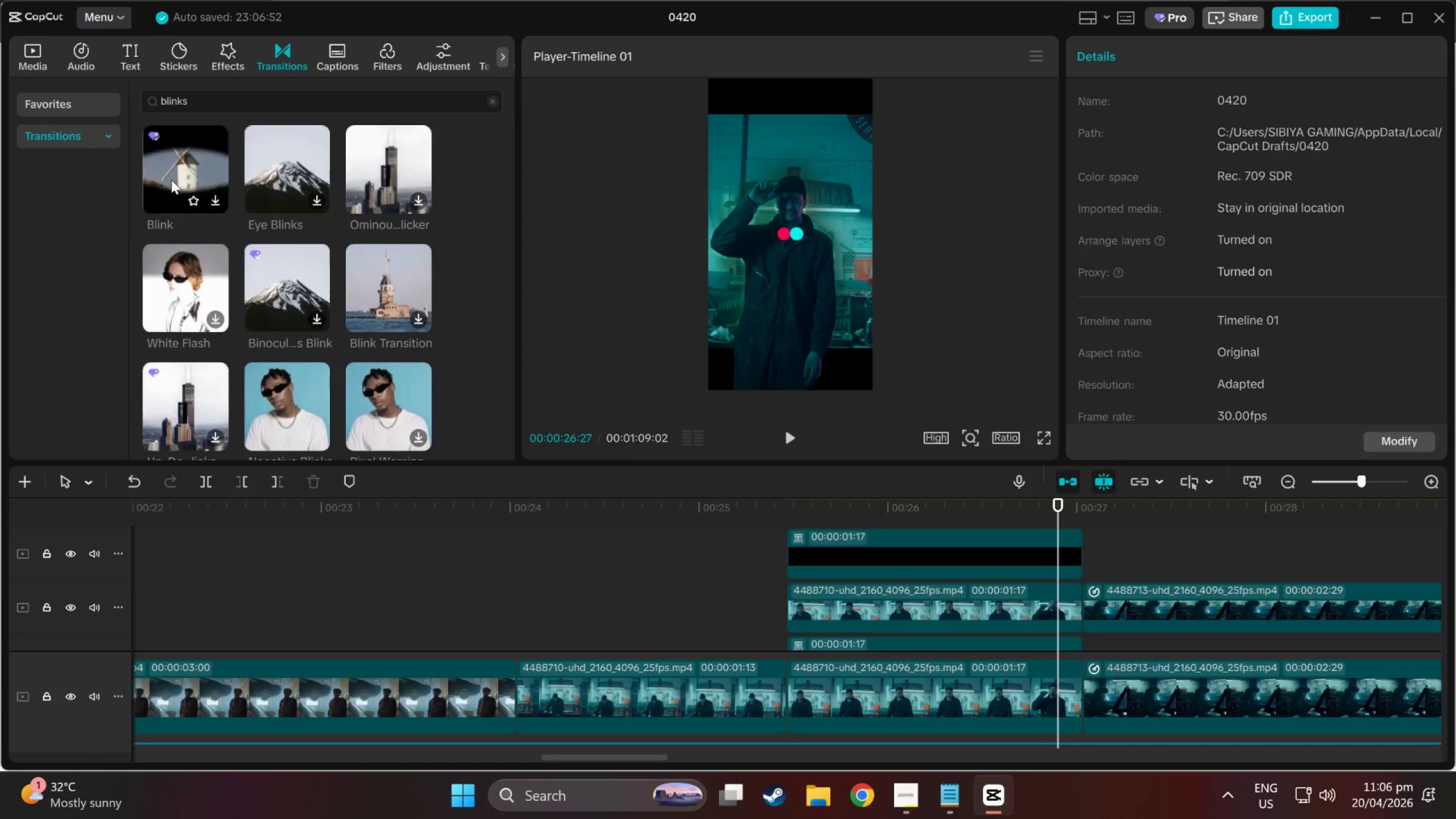 
left_click([179, 171])
 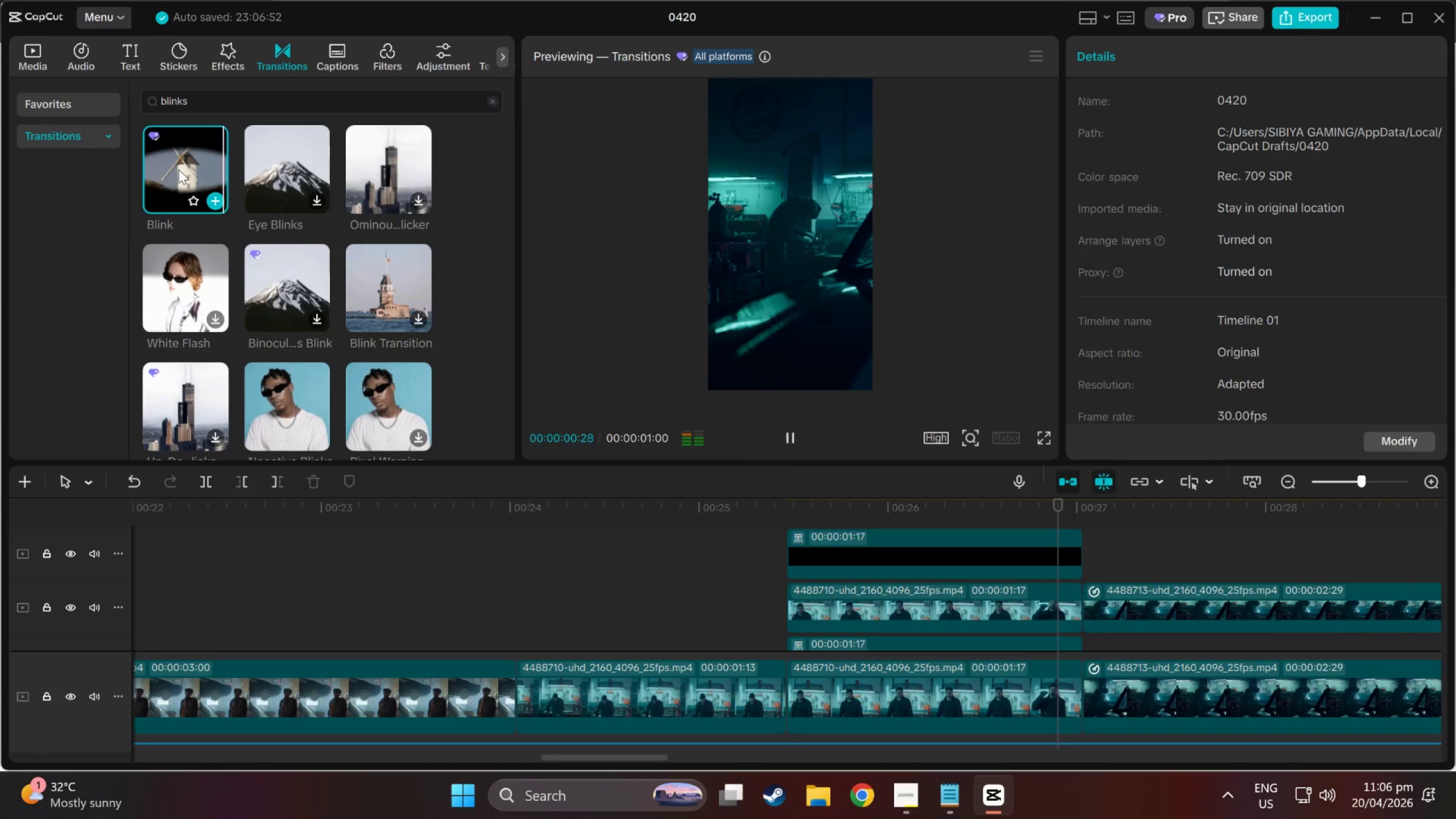 
left_click_drag(start_coordinate=[179, 169], to_coordinate=[1045, 617])
 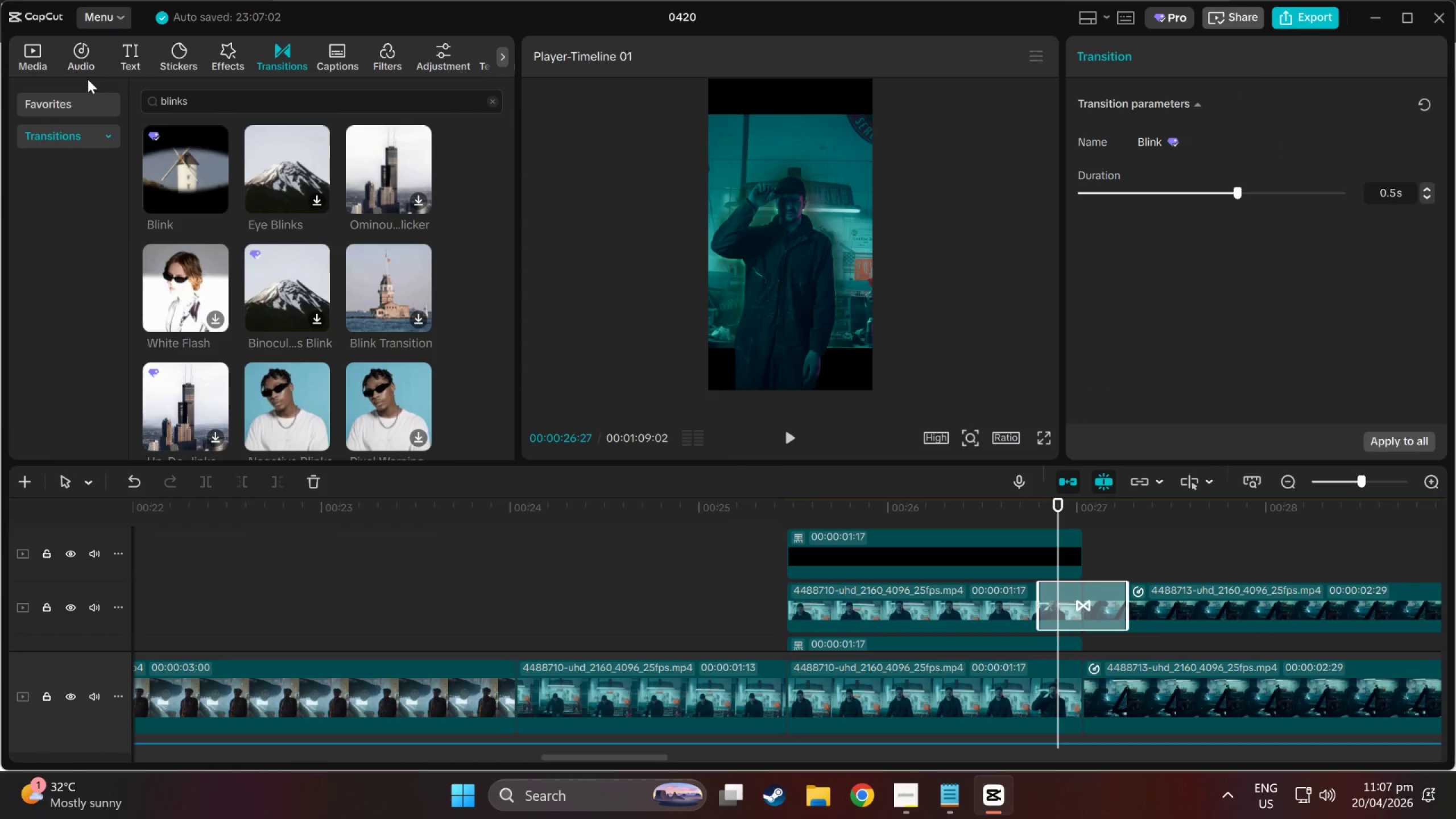 
left_click([78, 51])
 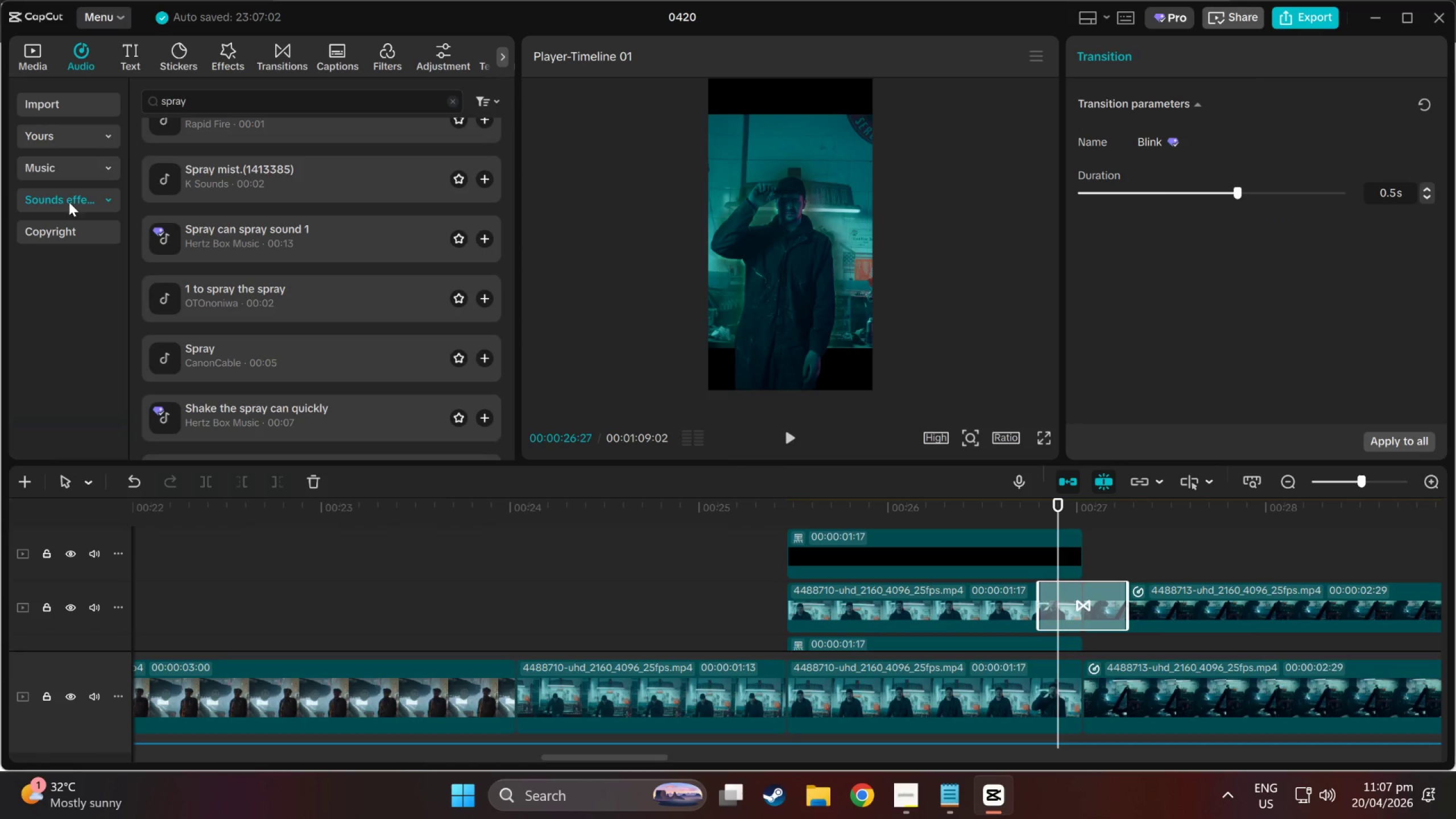 
left_click([46, 139])
 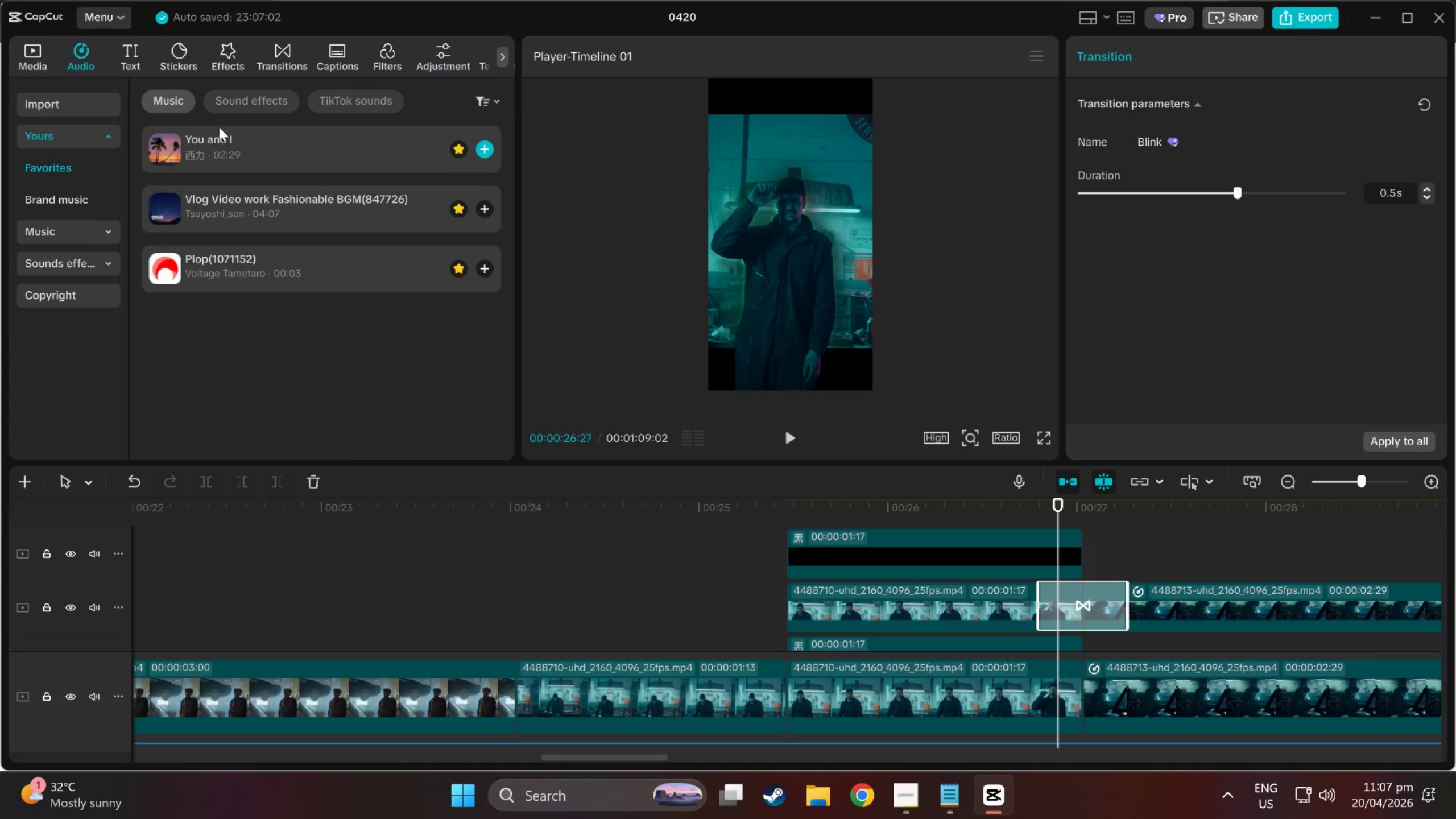 
left_click([237, 102])
 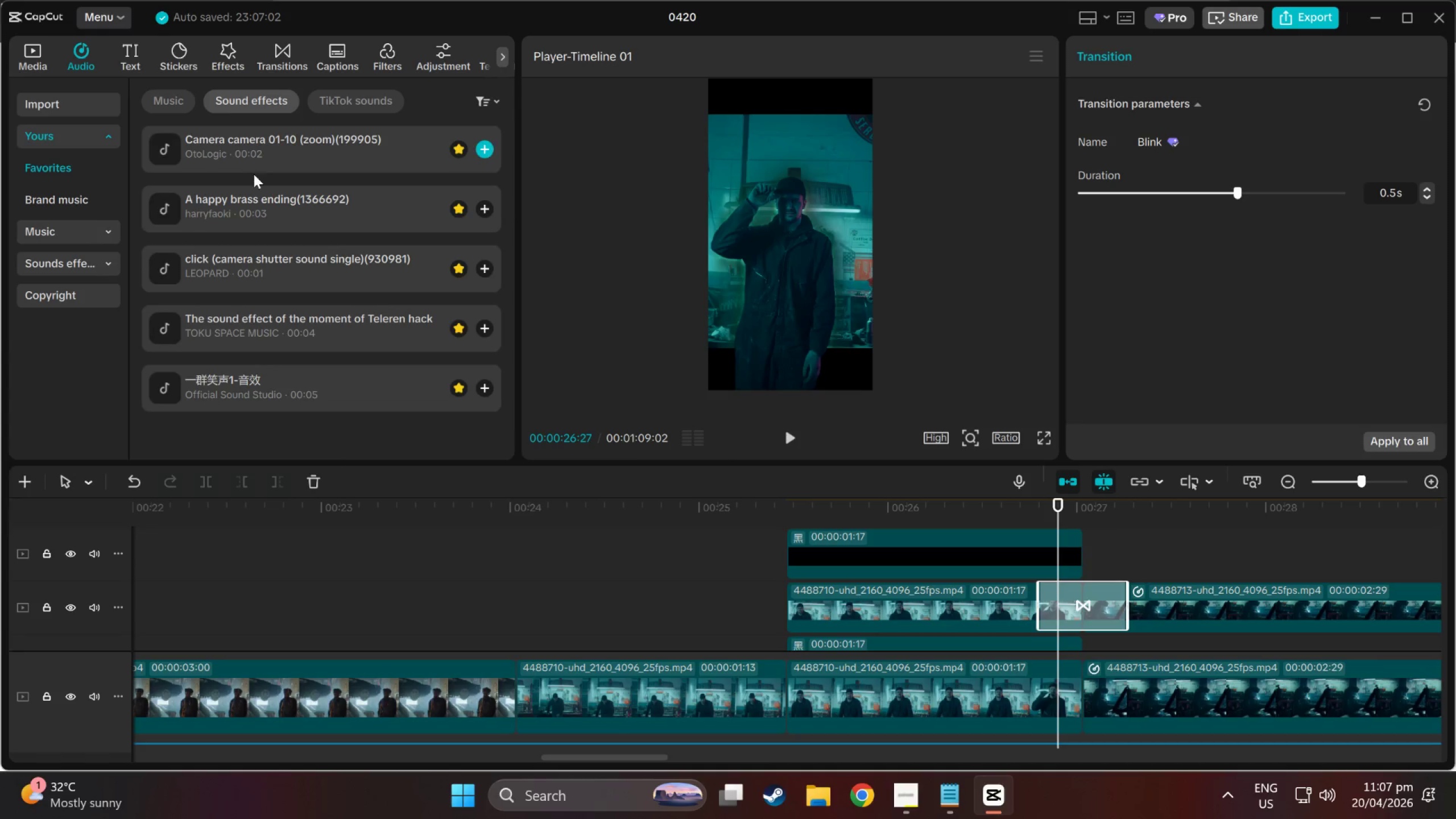 
left_click([230, 158])
 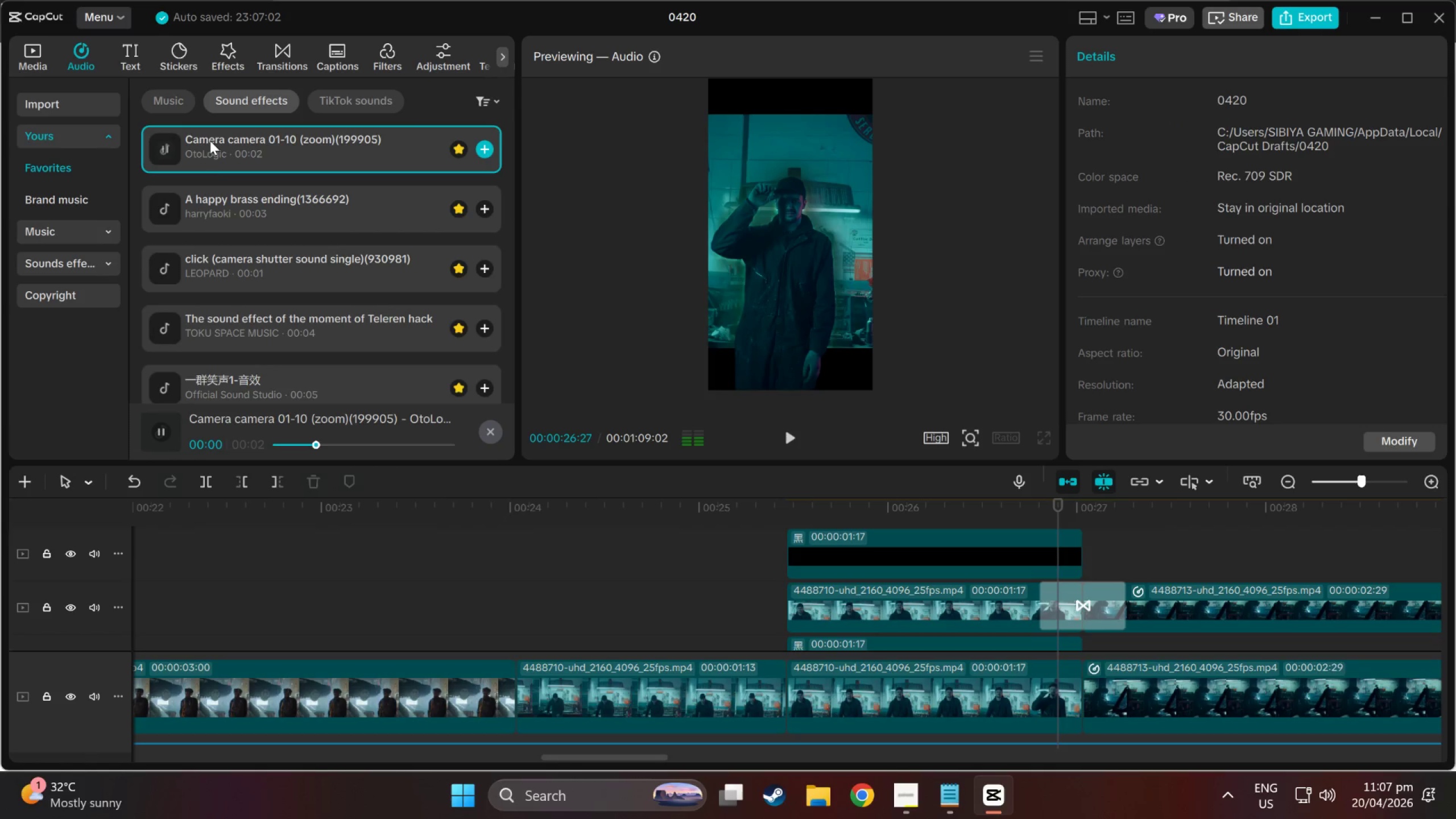 
left_click([225, 216])
 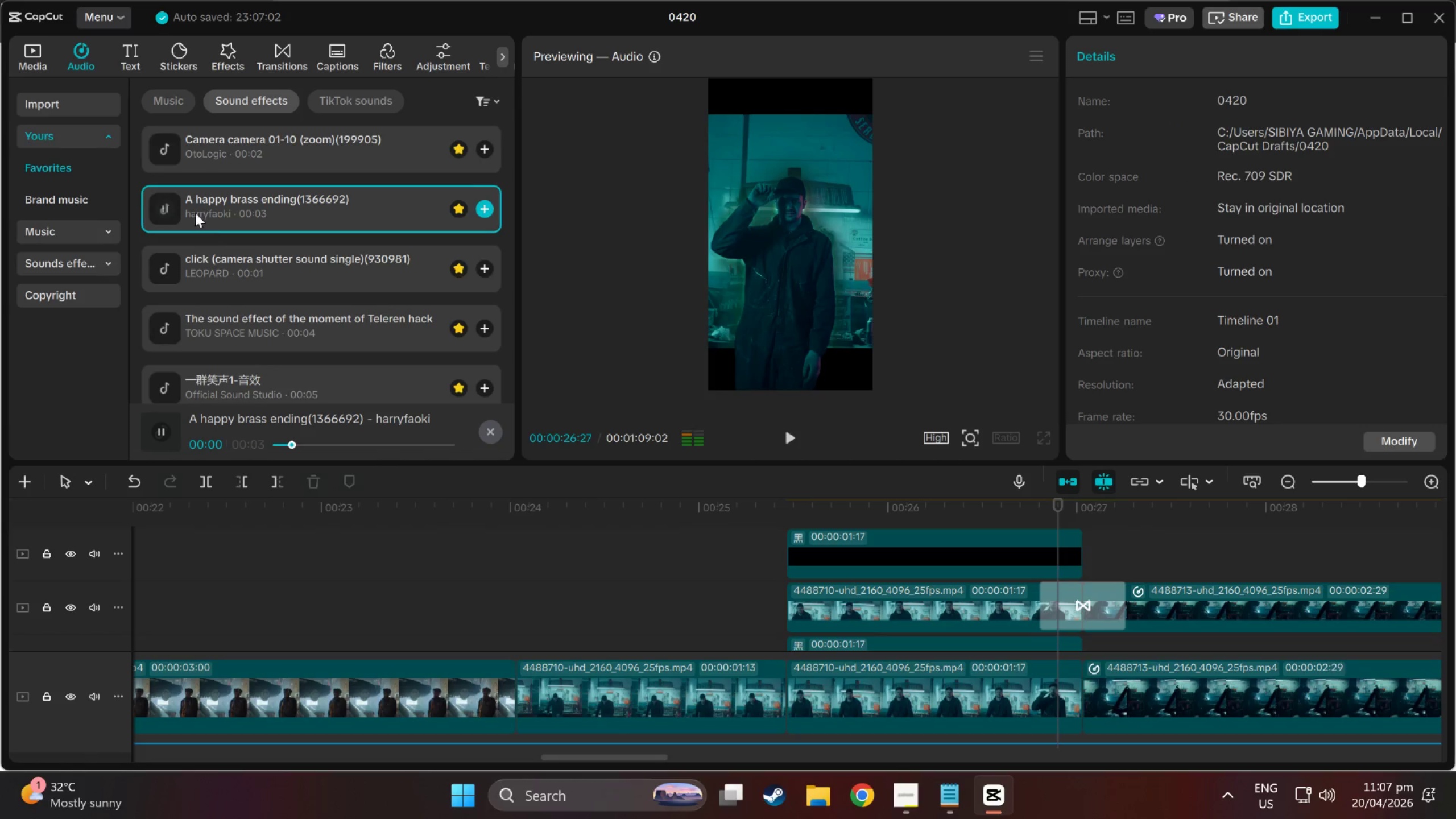 
left_click([202, 265])
 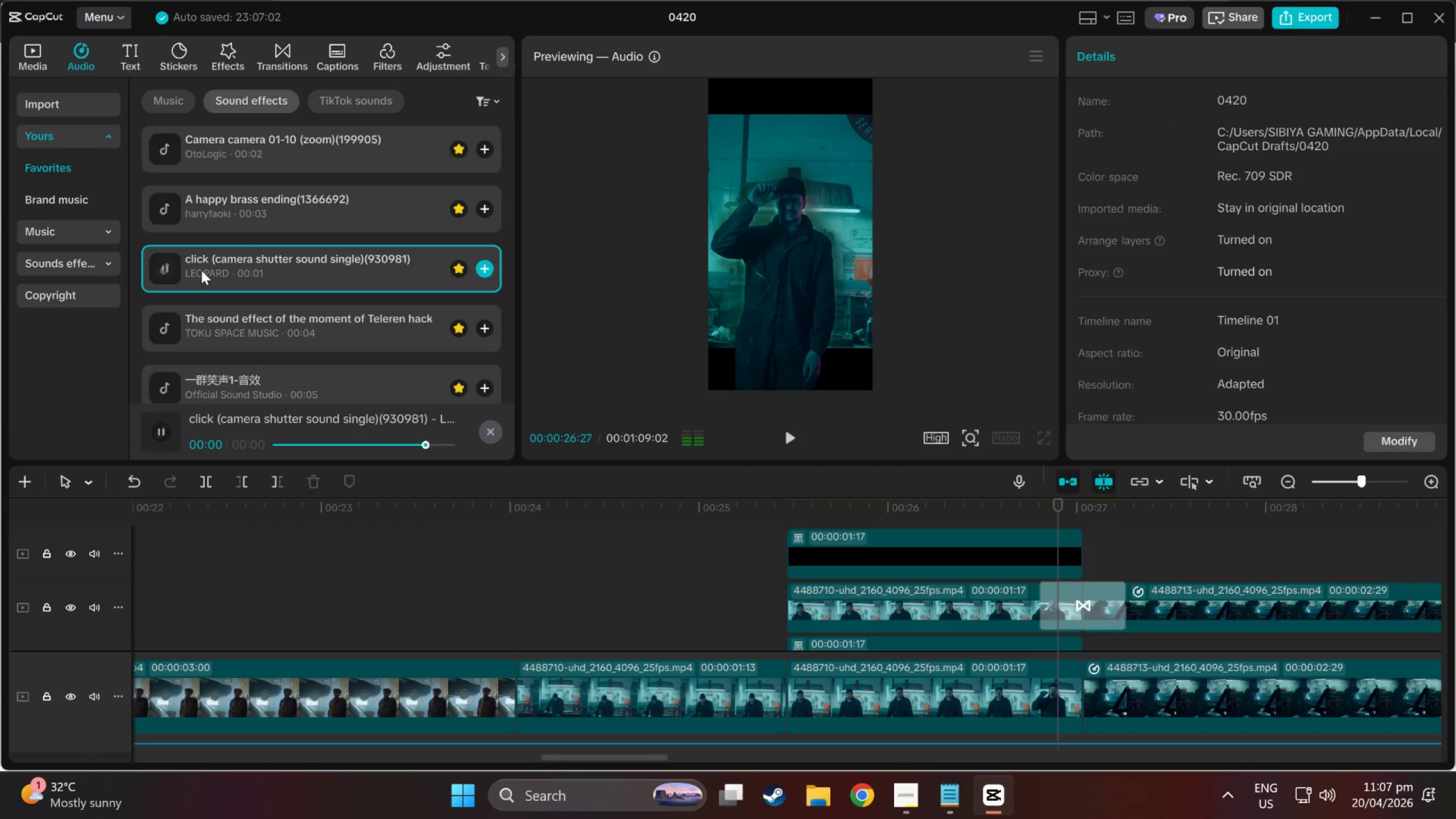 
left_click_drag(start_coordinate=[200, 268], to_coordinate=[1043, 512])
 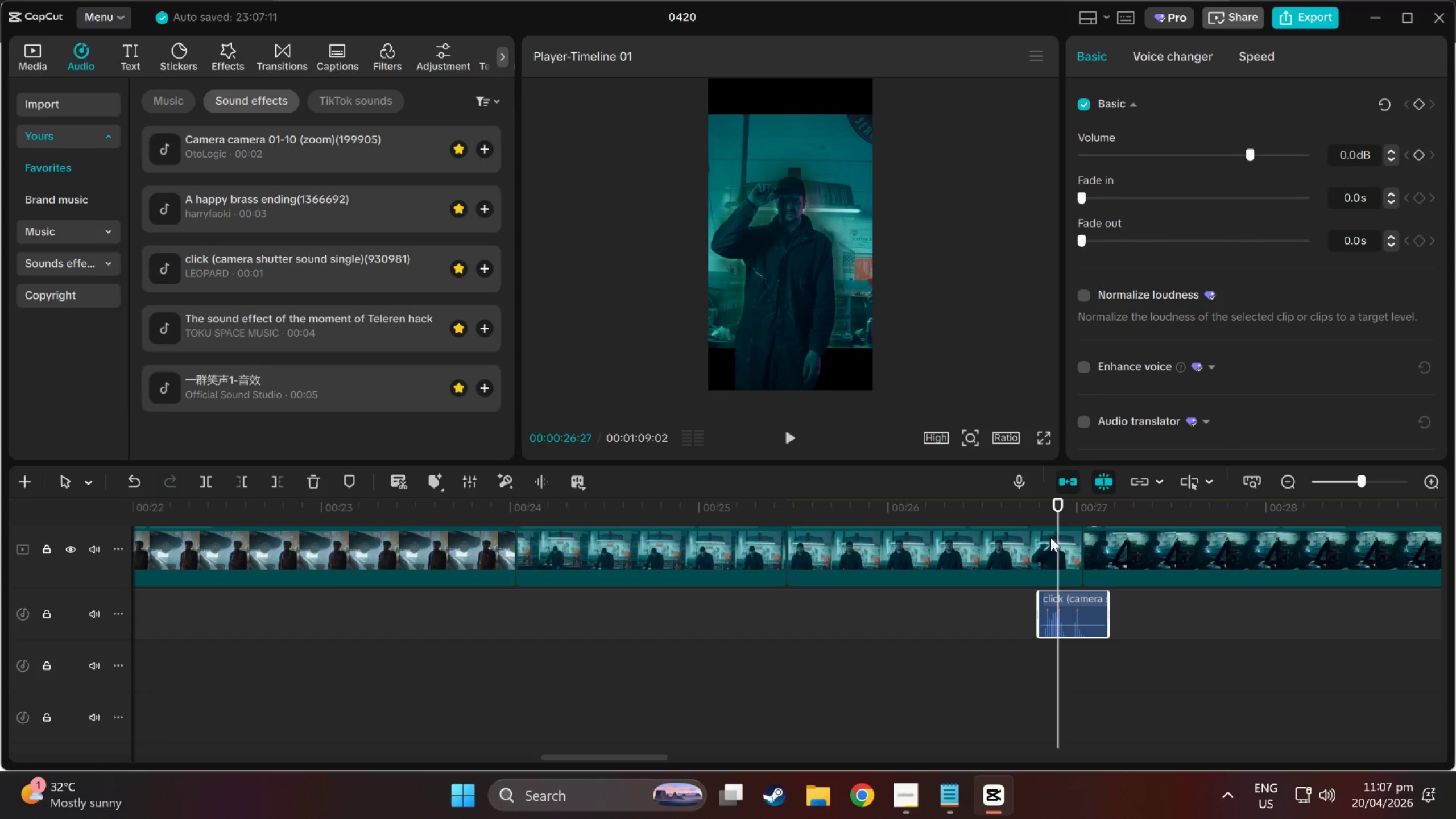 
key(Space)
 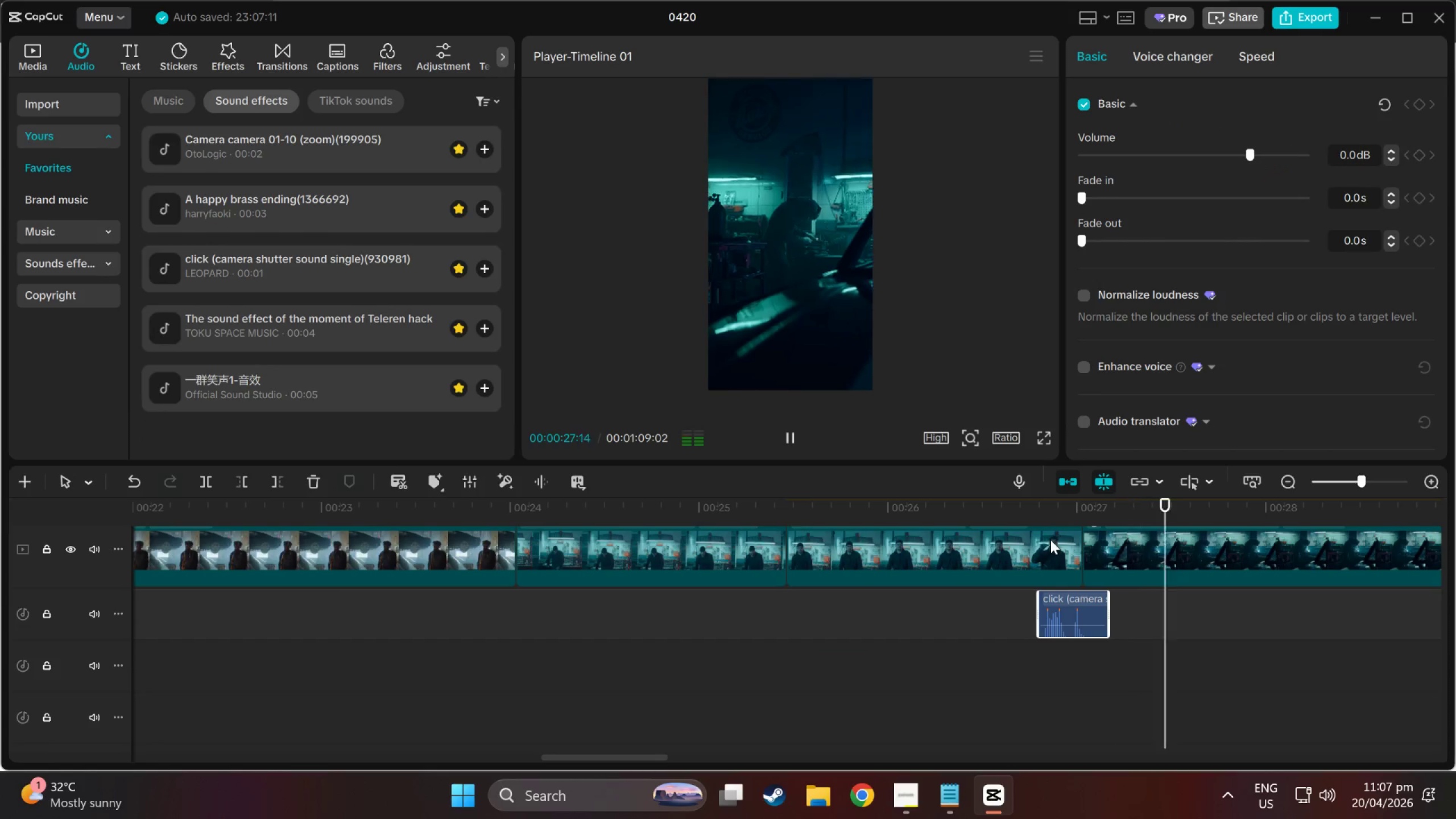 
key(Space)
 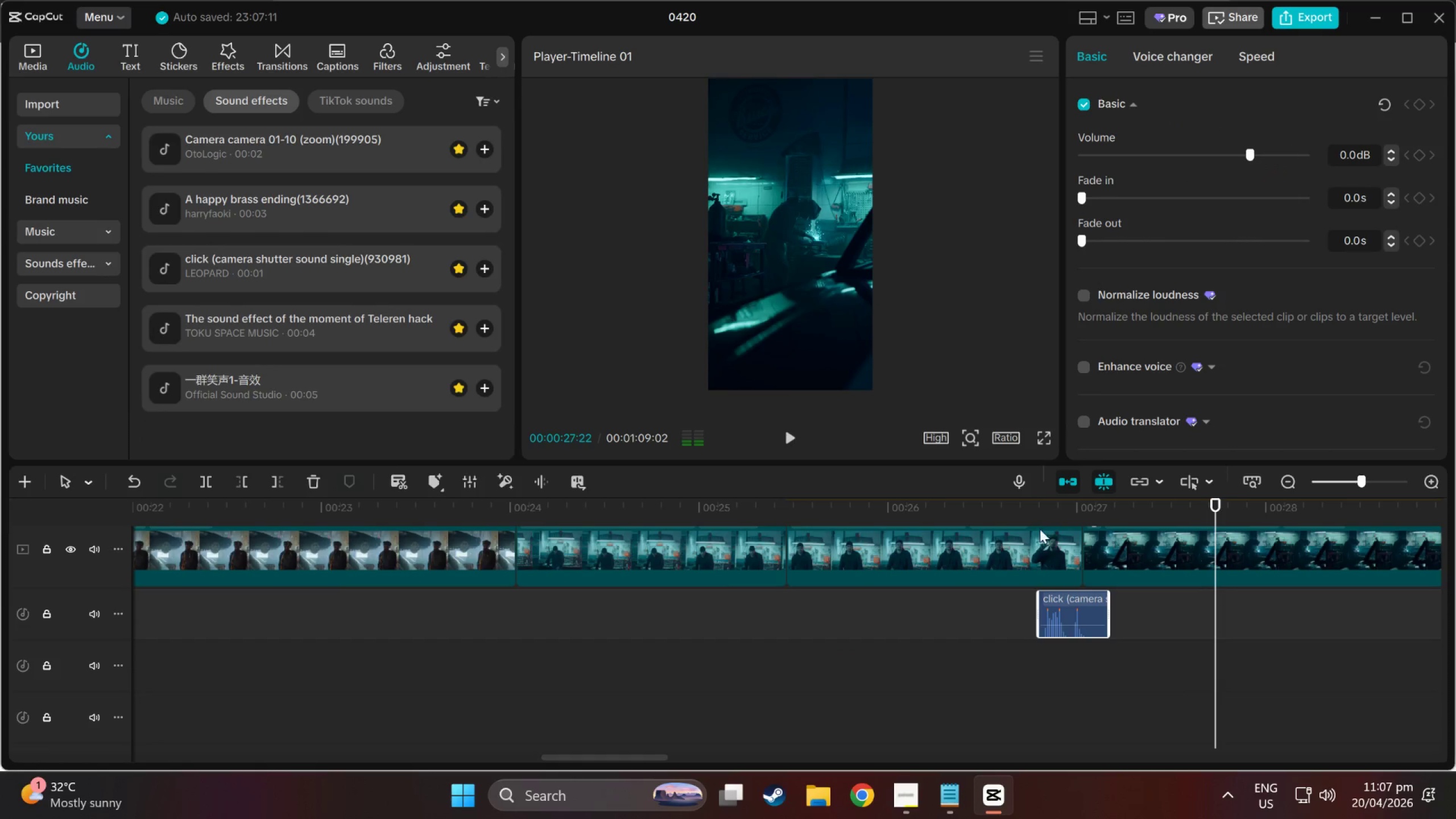 
left_click([1040, 511])
 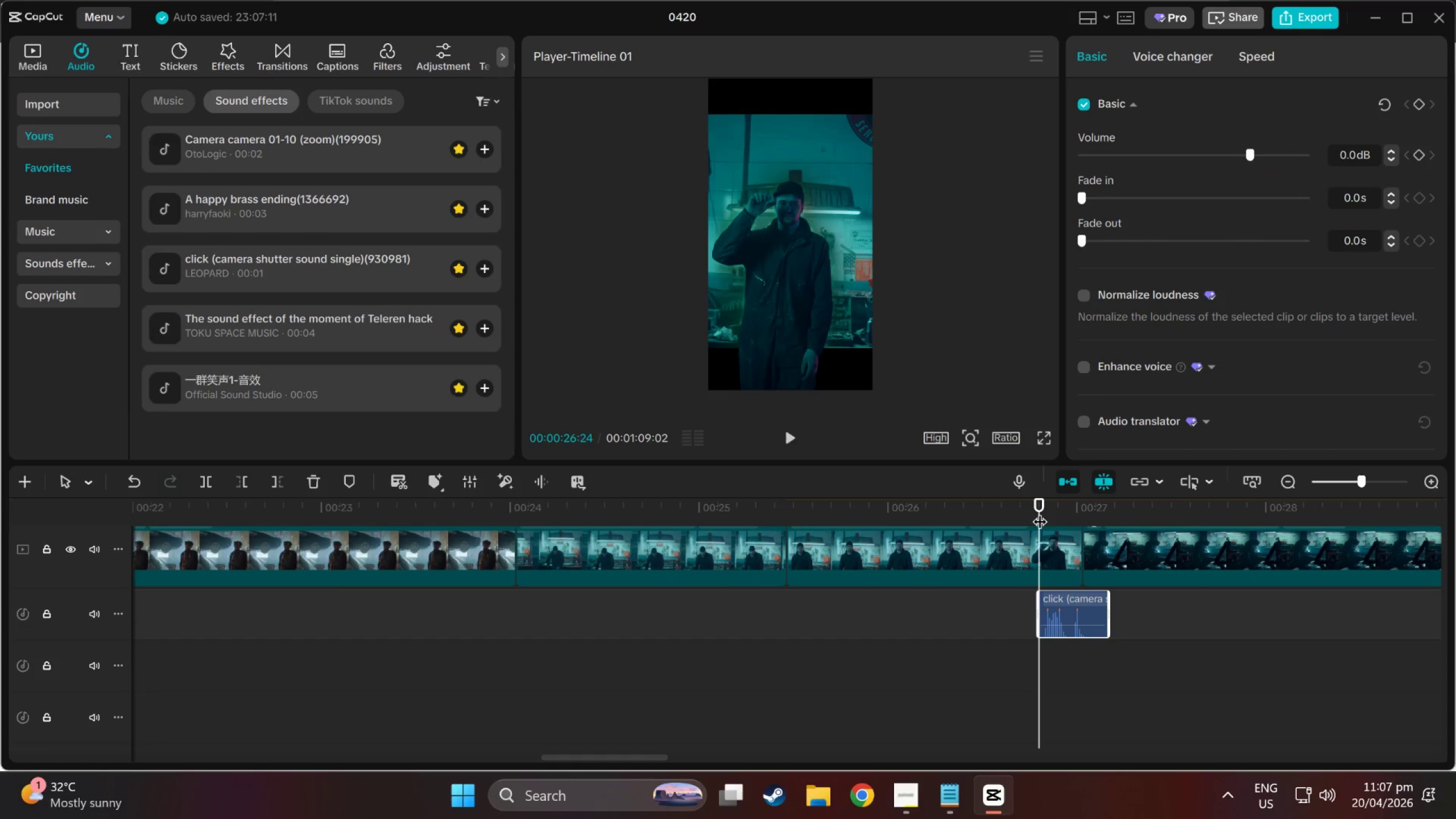 
key(Space)
 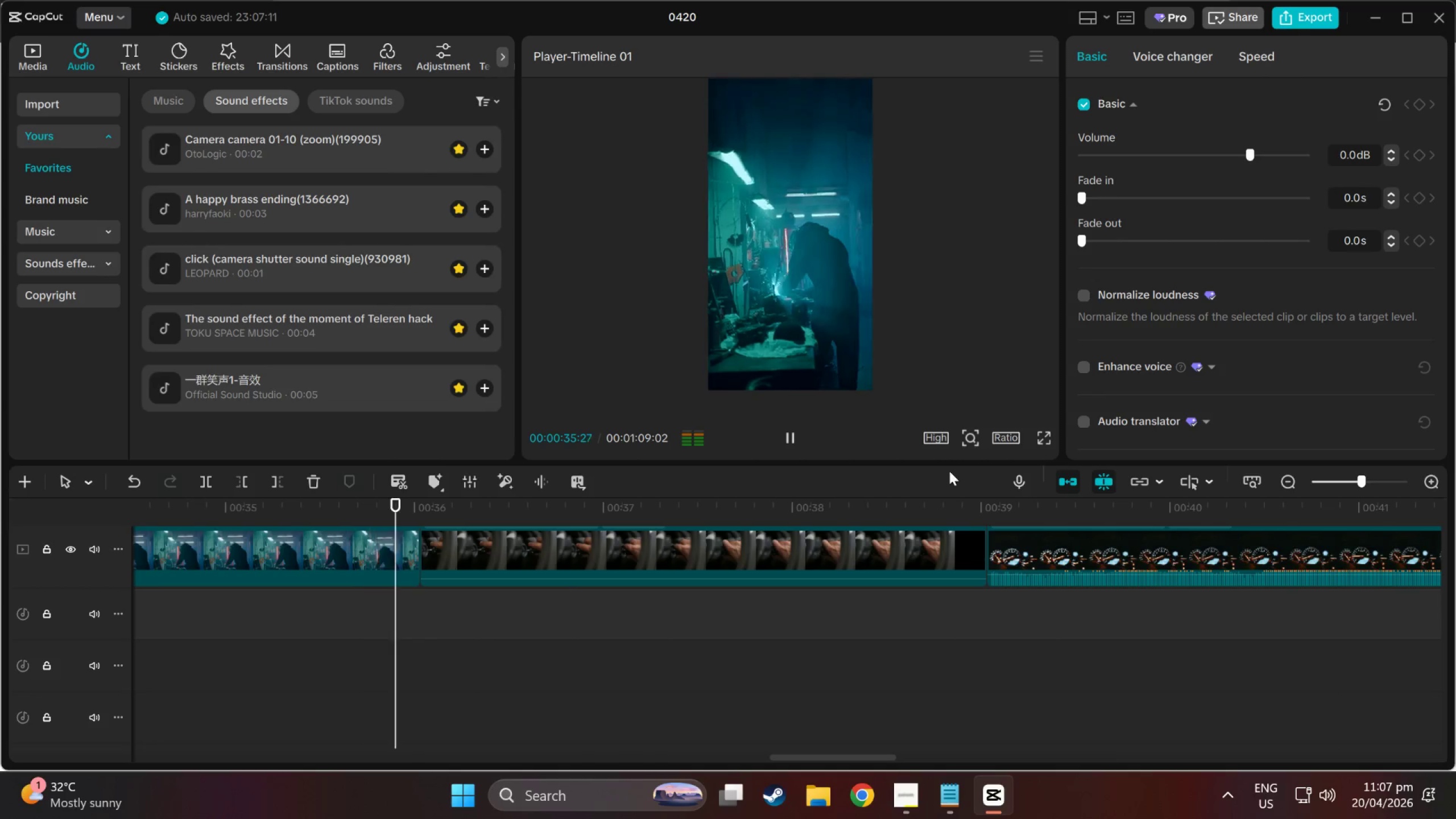 
wait(14.25)
 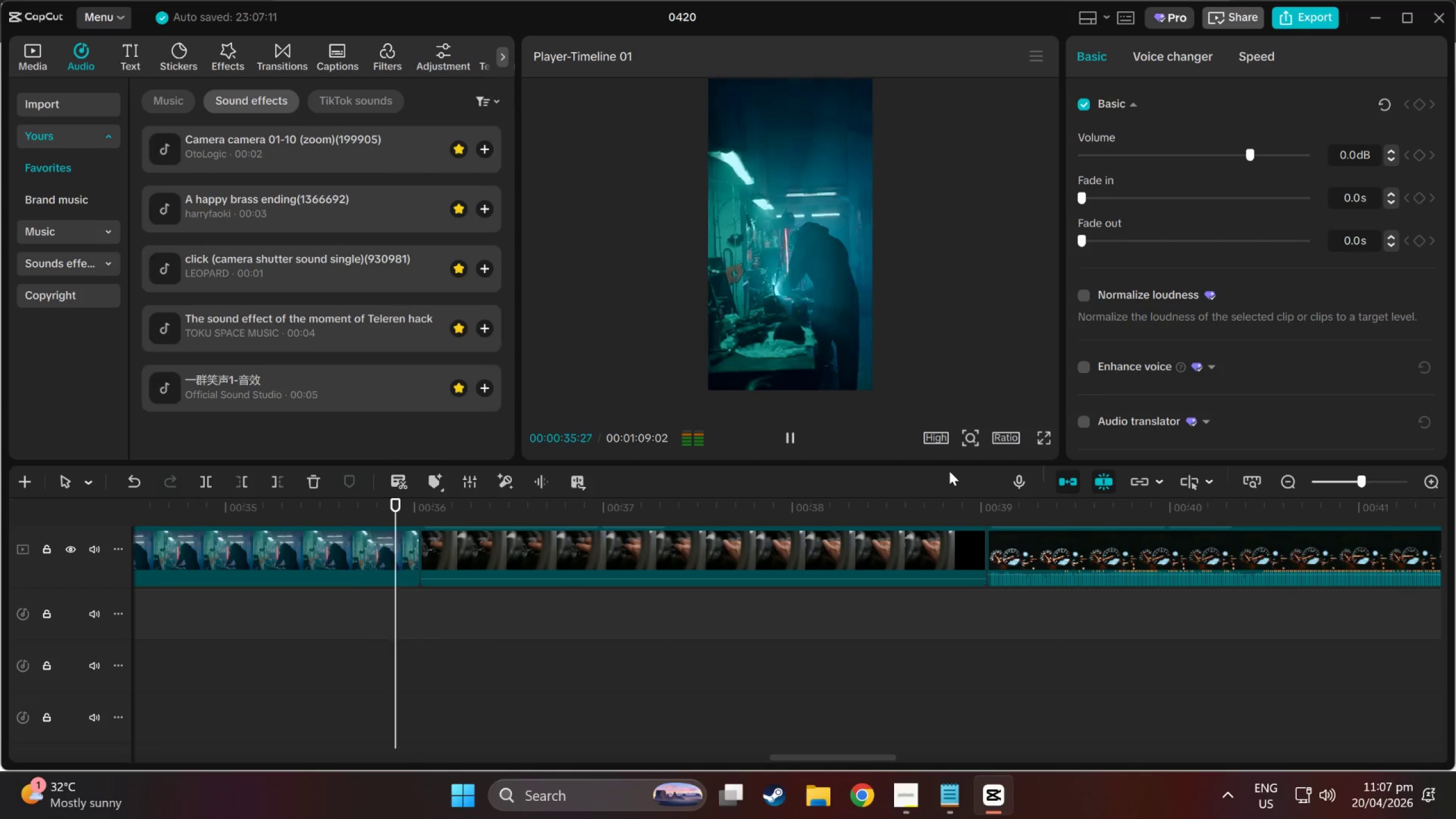 
left_click([1045, 446])
 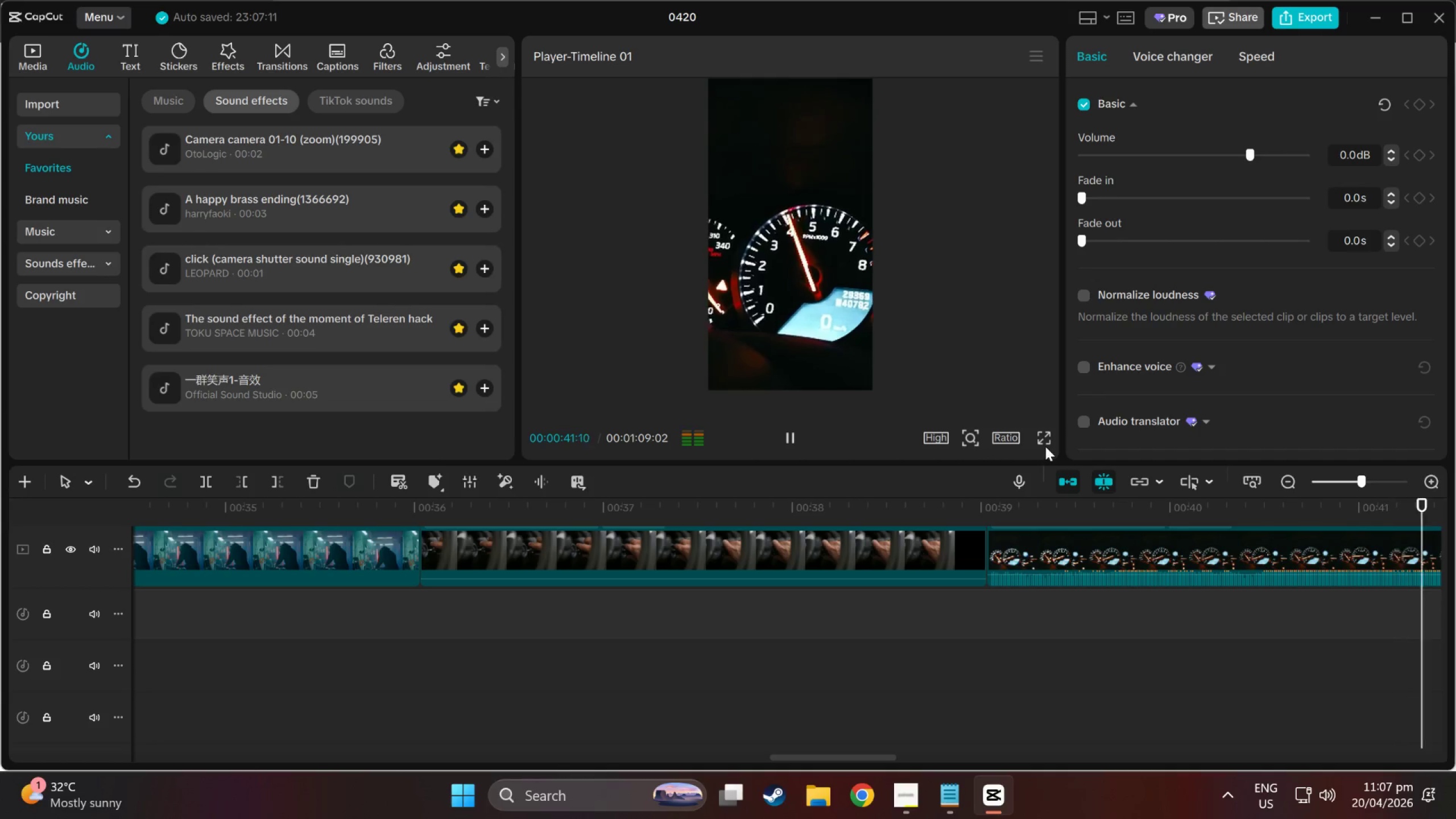 
left_click([1045, 439])
 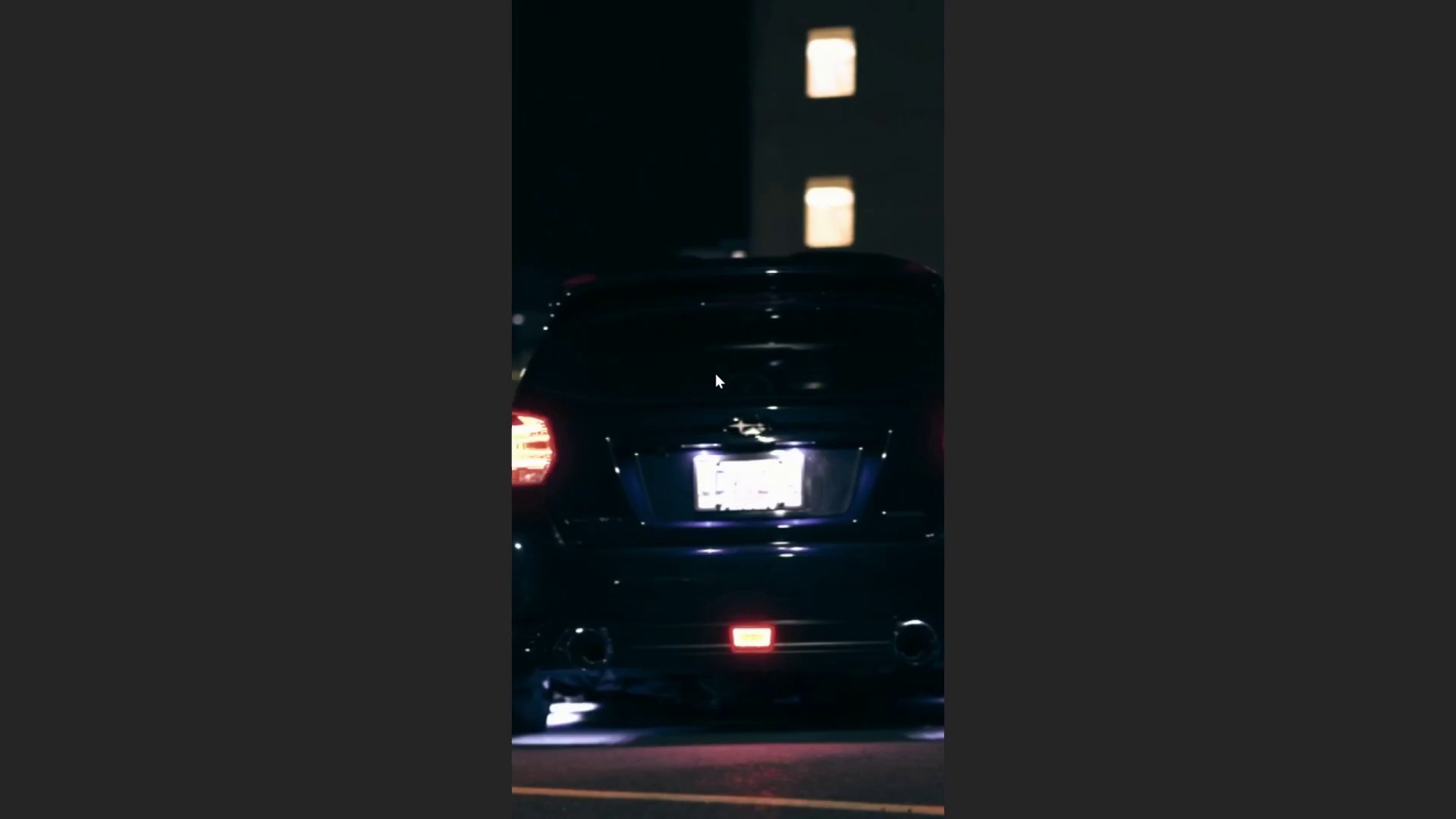 
wait(20.12)
 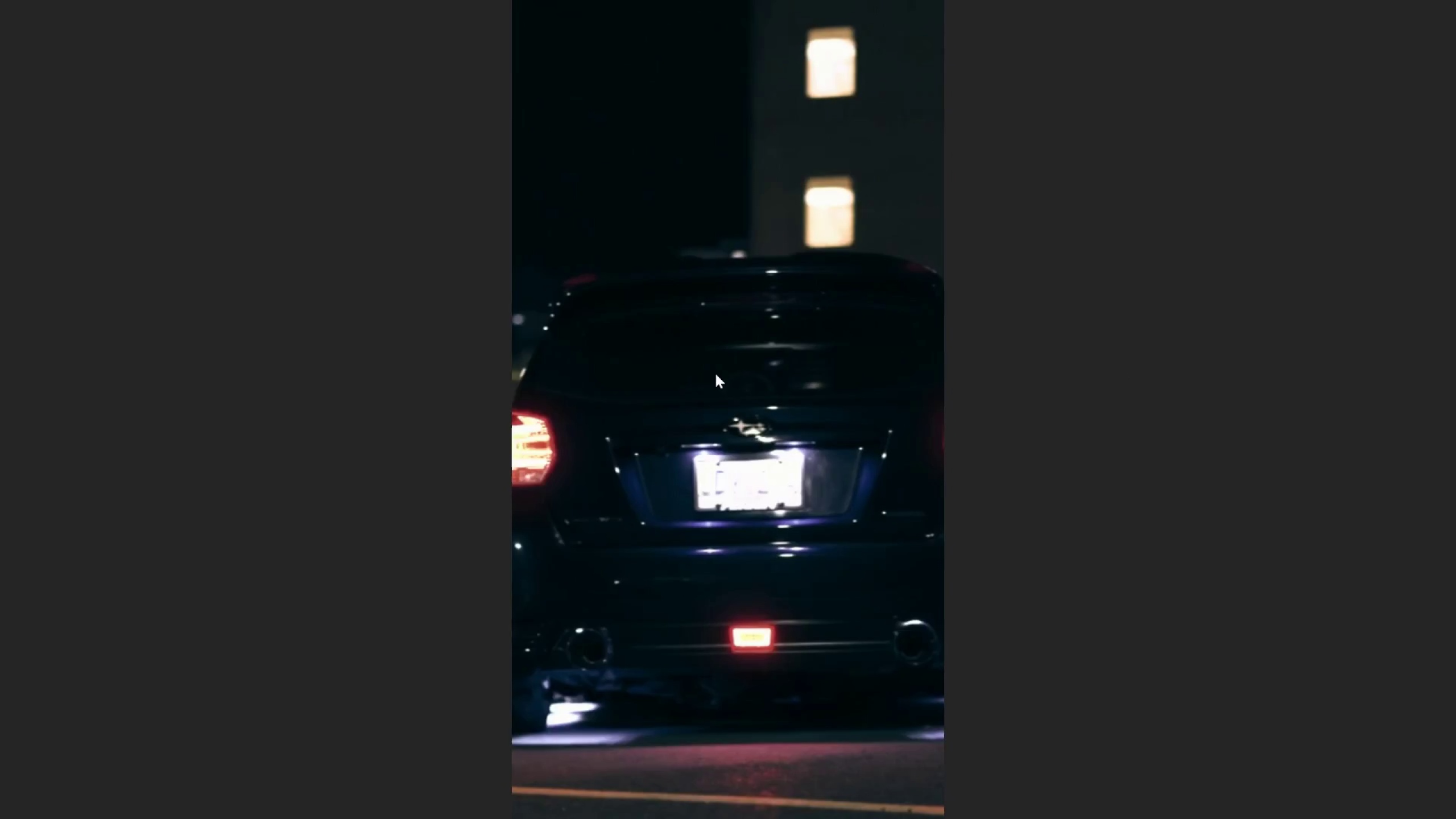 
key(Escape)
 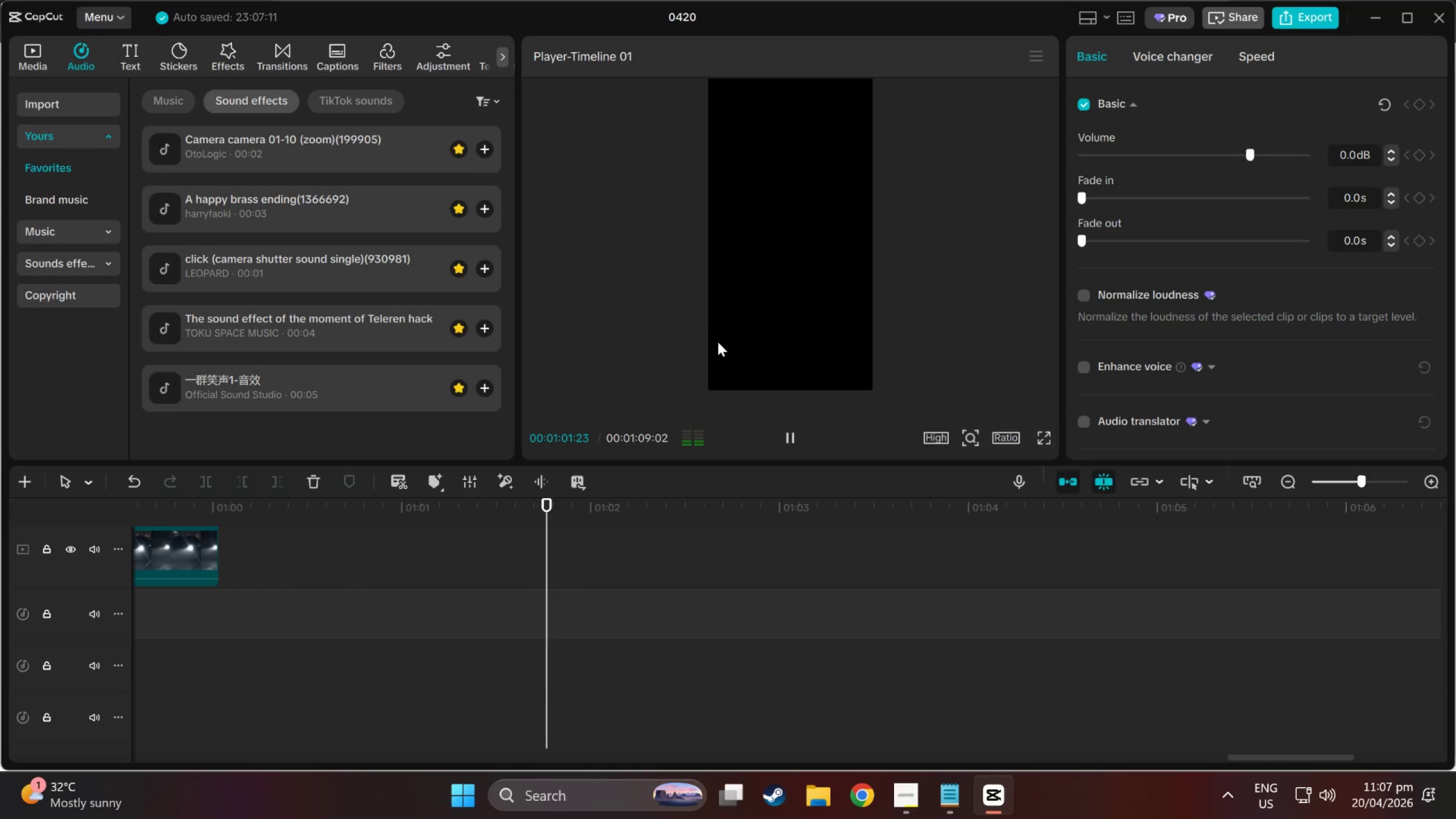 
key(Space)
 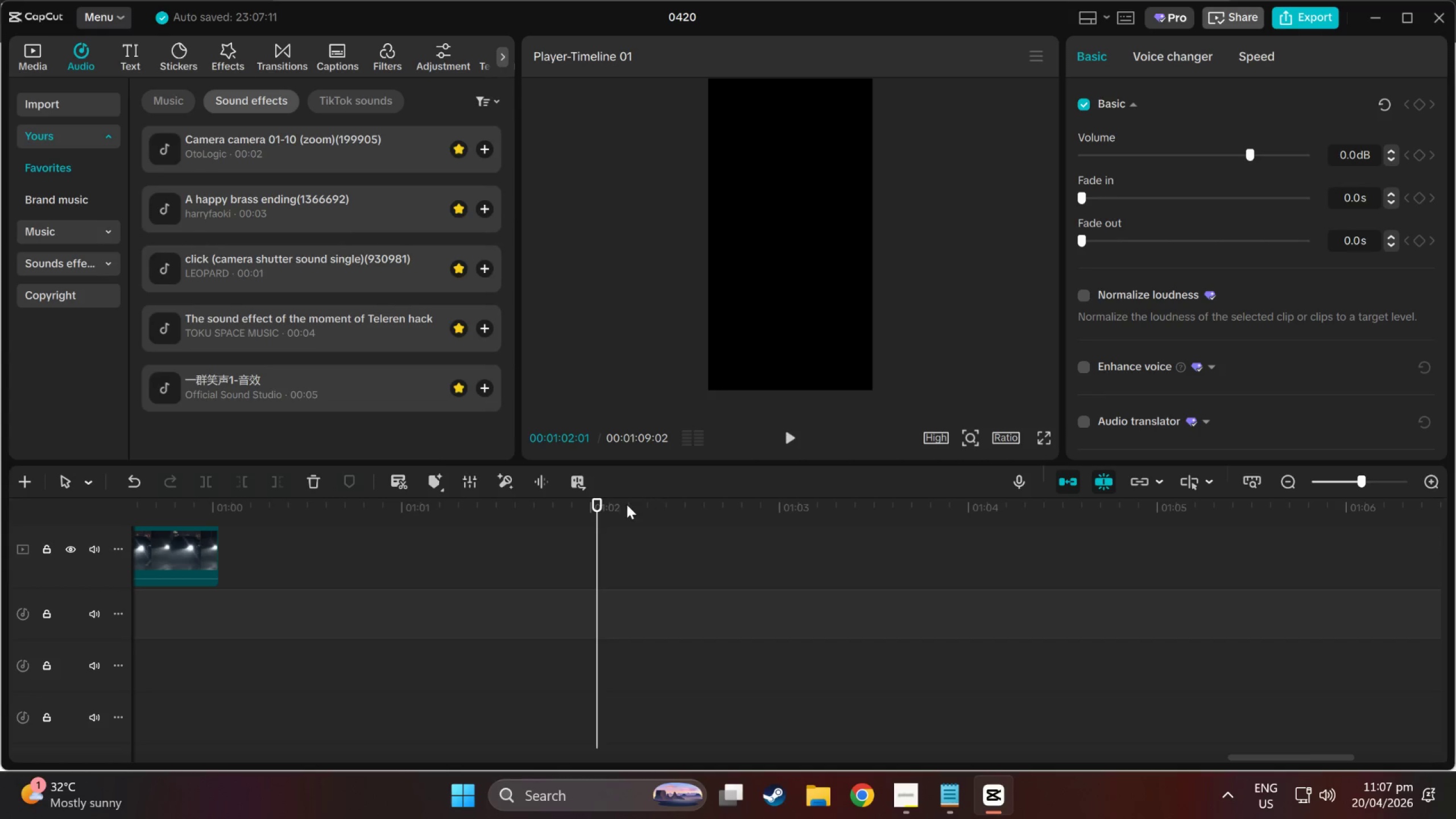 
left_click_drag(start_coordinate=[616, 505], to_coordinate=[437, 557])
 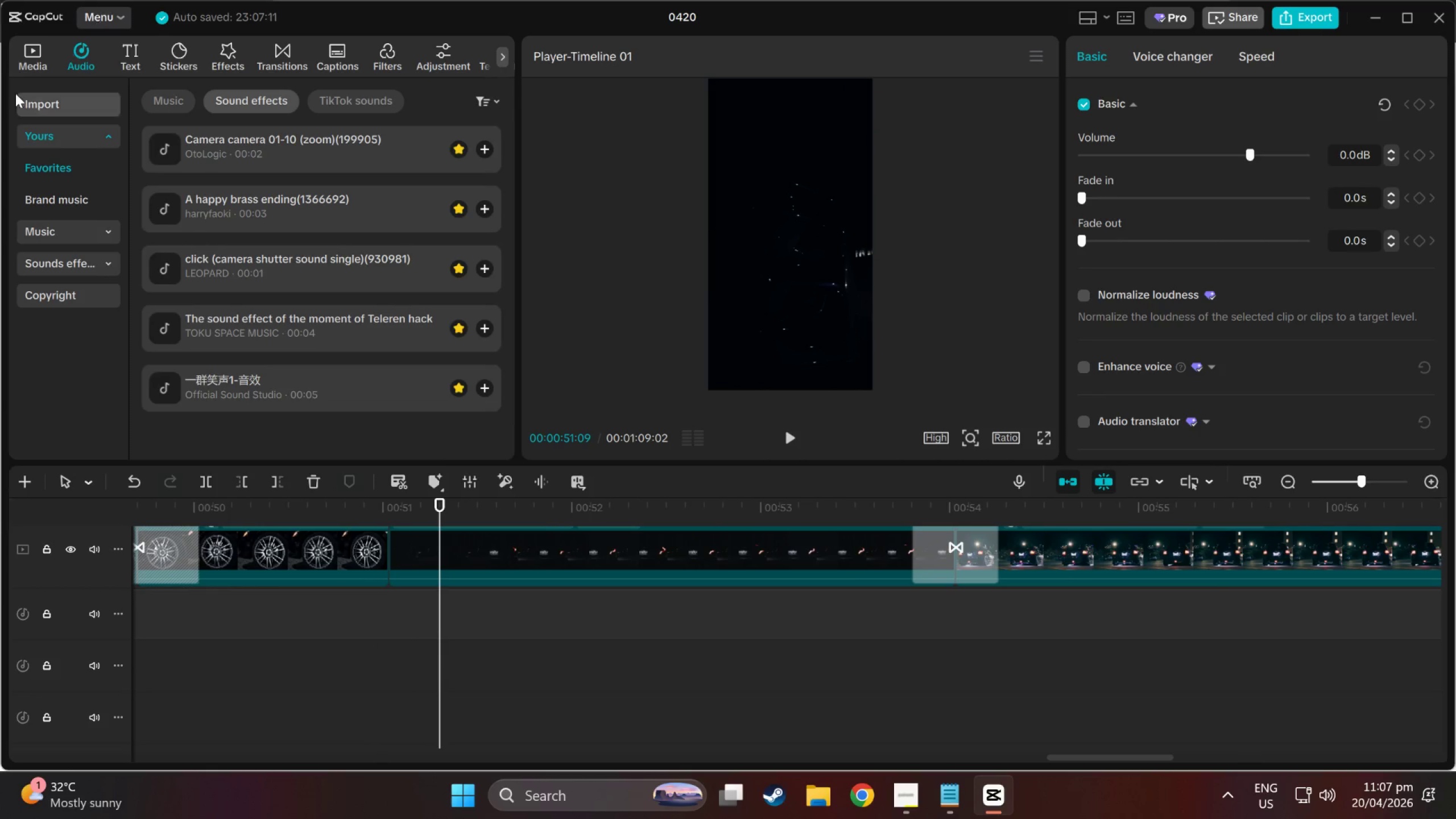 
left_click([34, 60])
 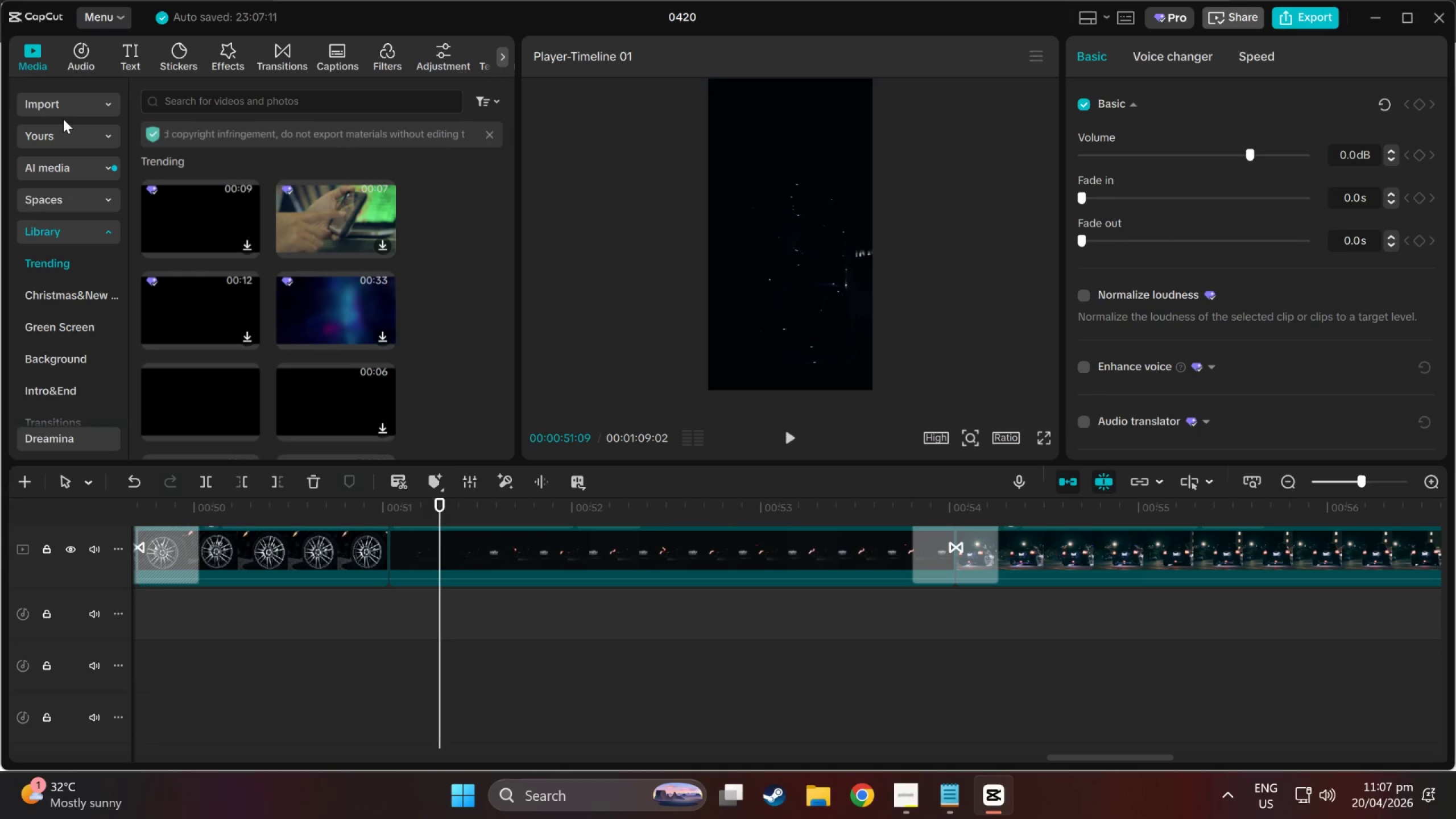 
left_click([61, 113])
 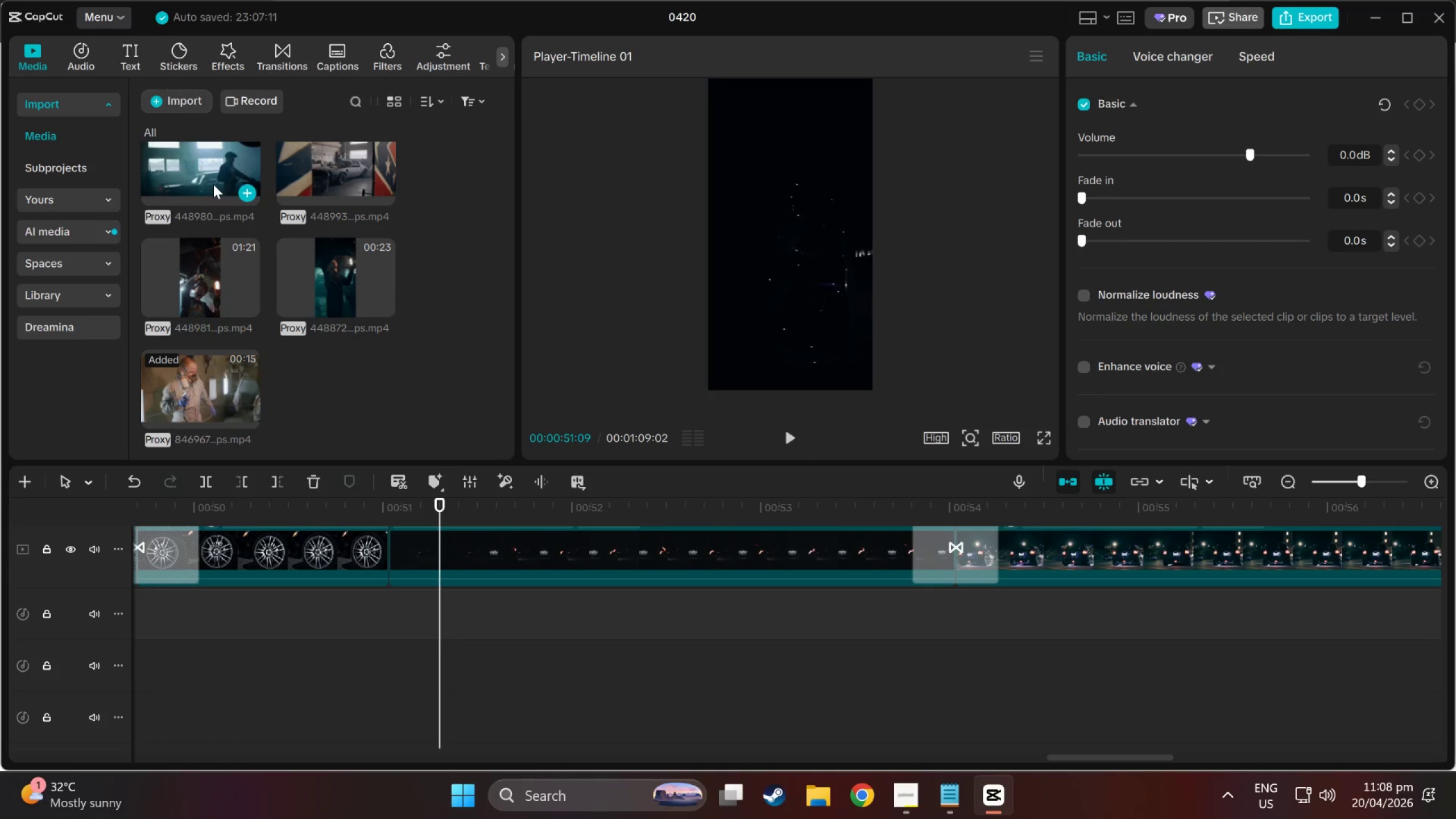 
scroll: coordinate [205, 310], scroll_direction: up, amount: 7.0
 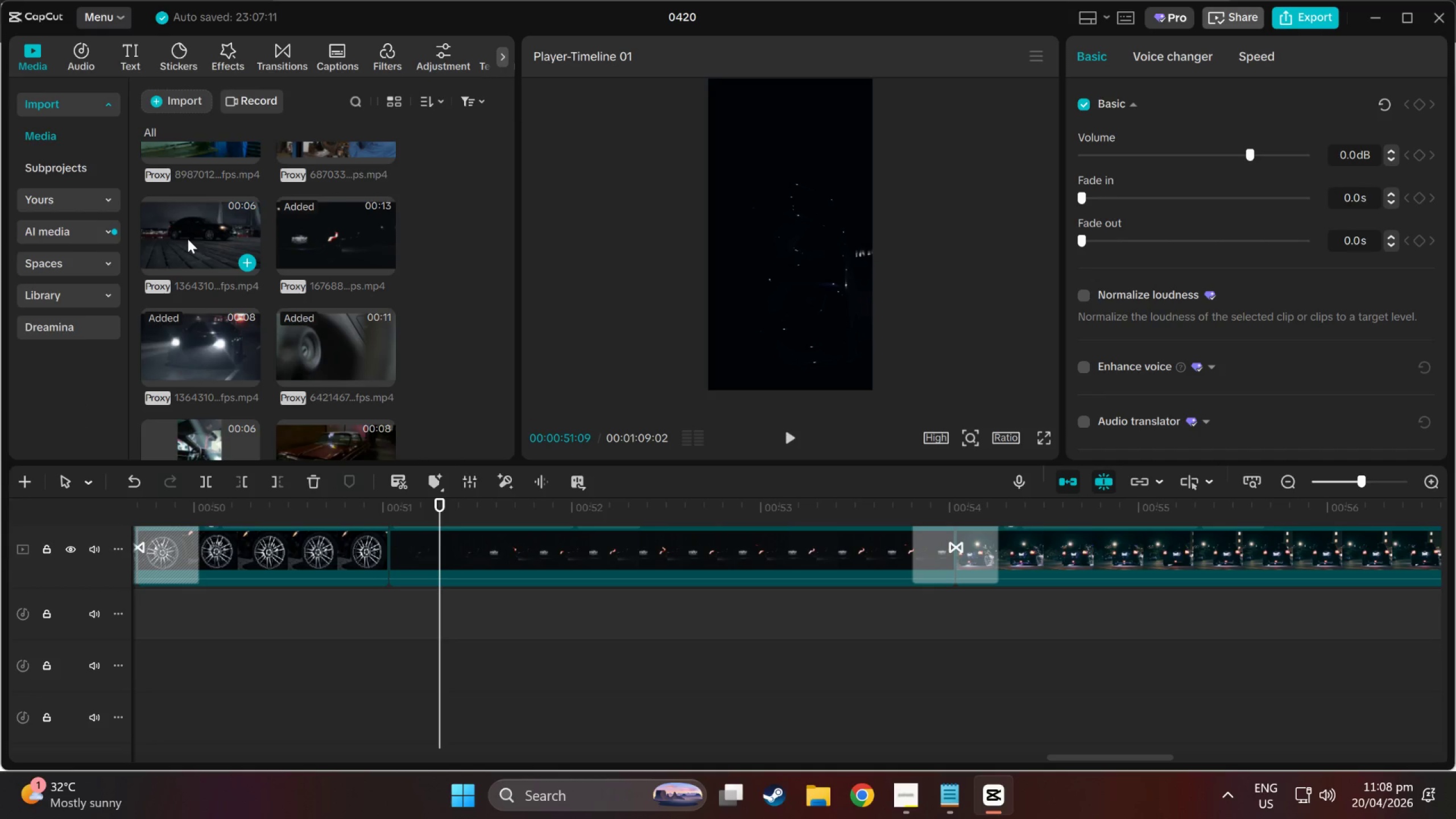 
left_click([188, 239])
 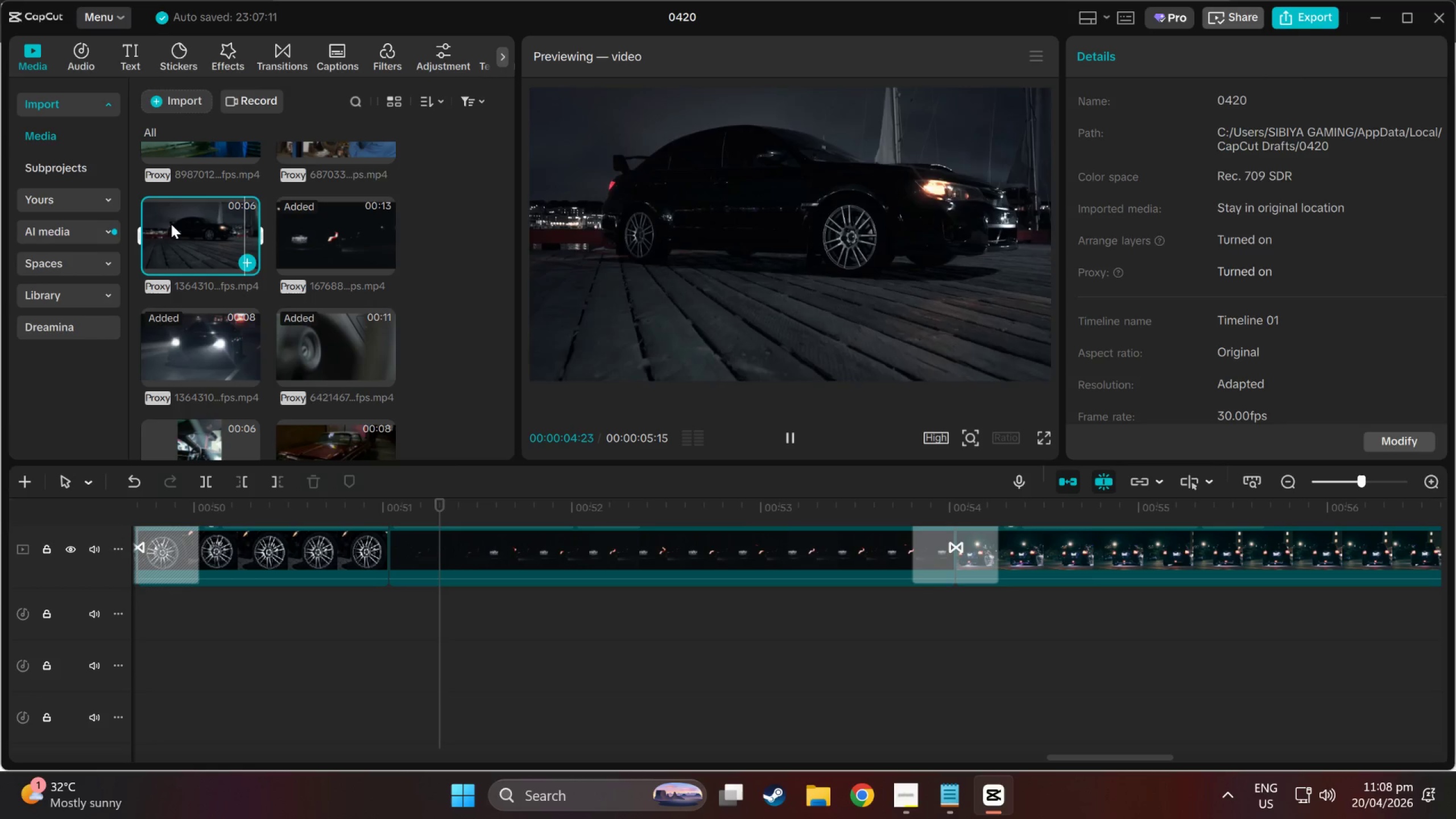 
wait(6.86)
 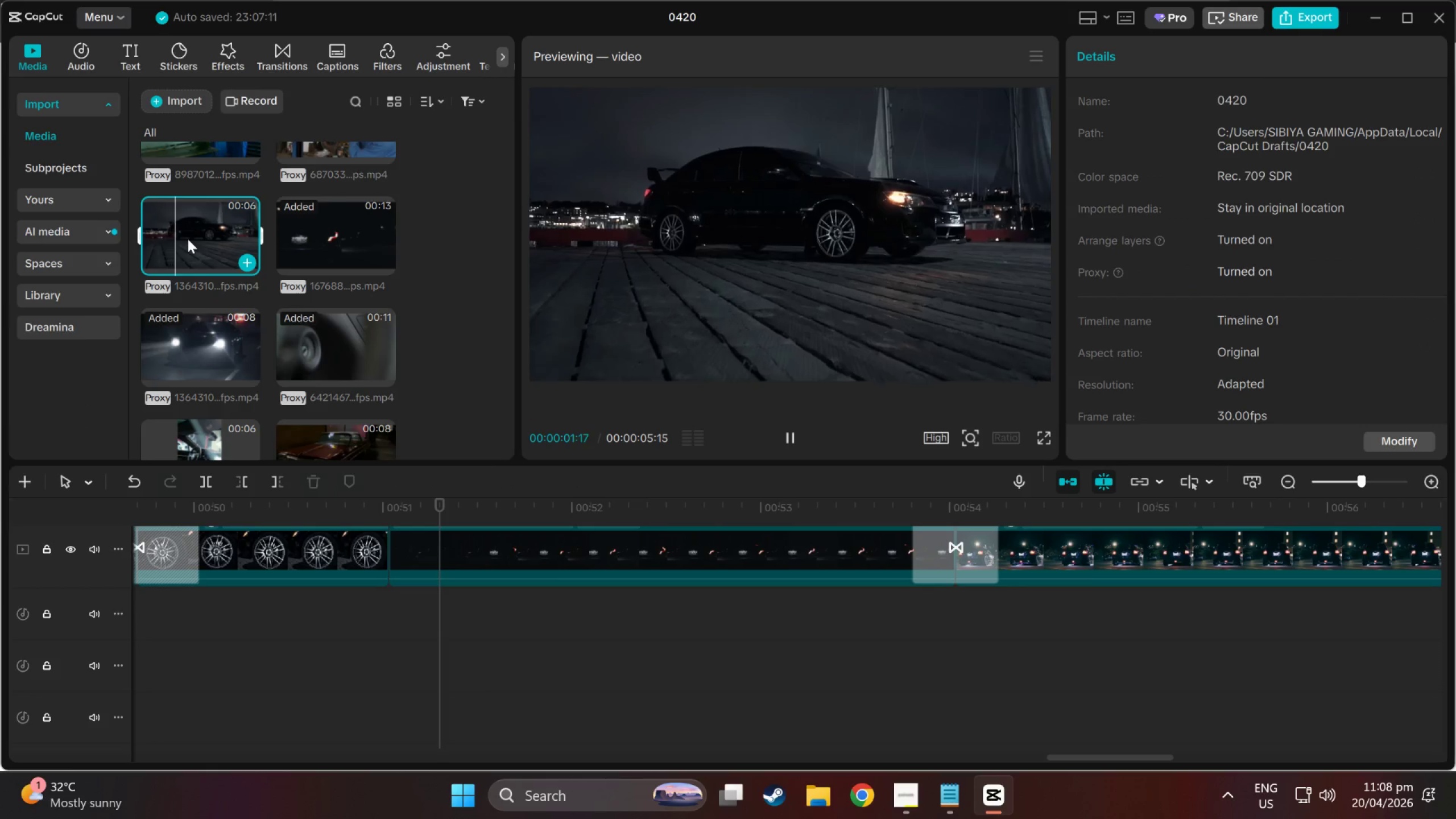 
scroll: coordinate [283, 247], scroll_direction: up, amount: 2.0
 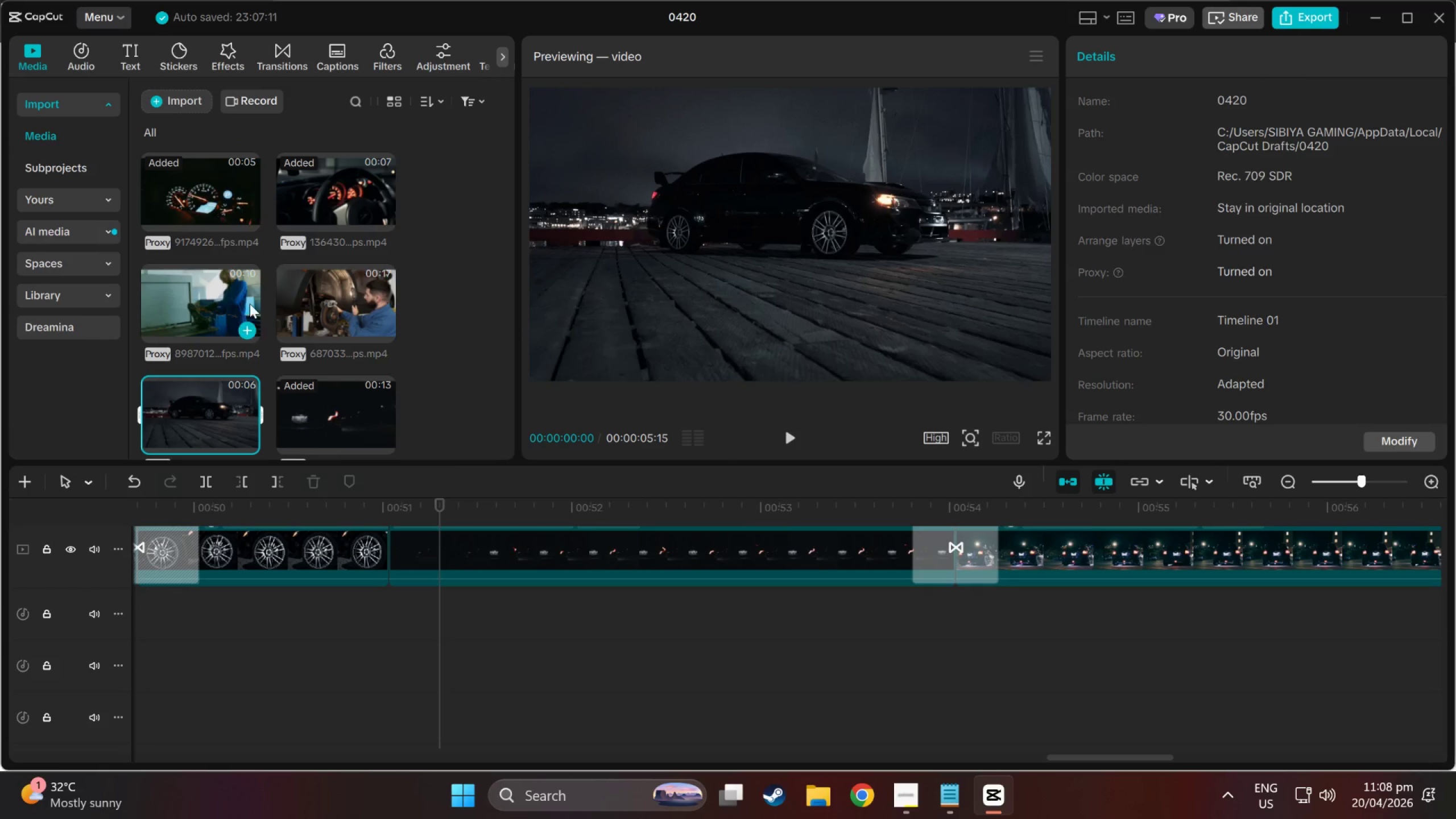 
scroll: coordinate [251, 350], scroll_direction: down, amount: 2.0
 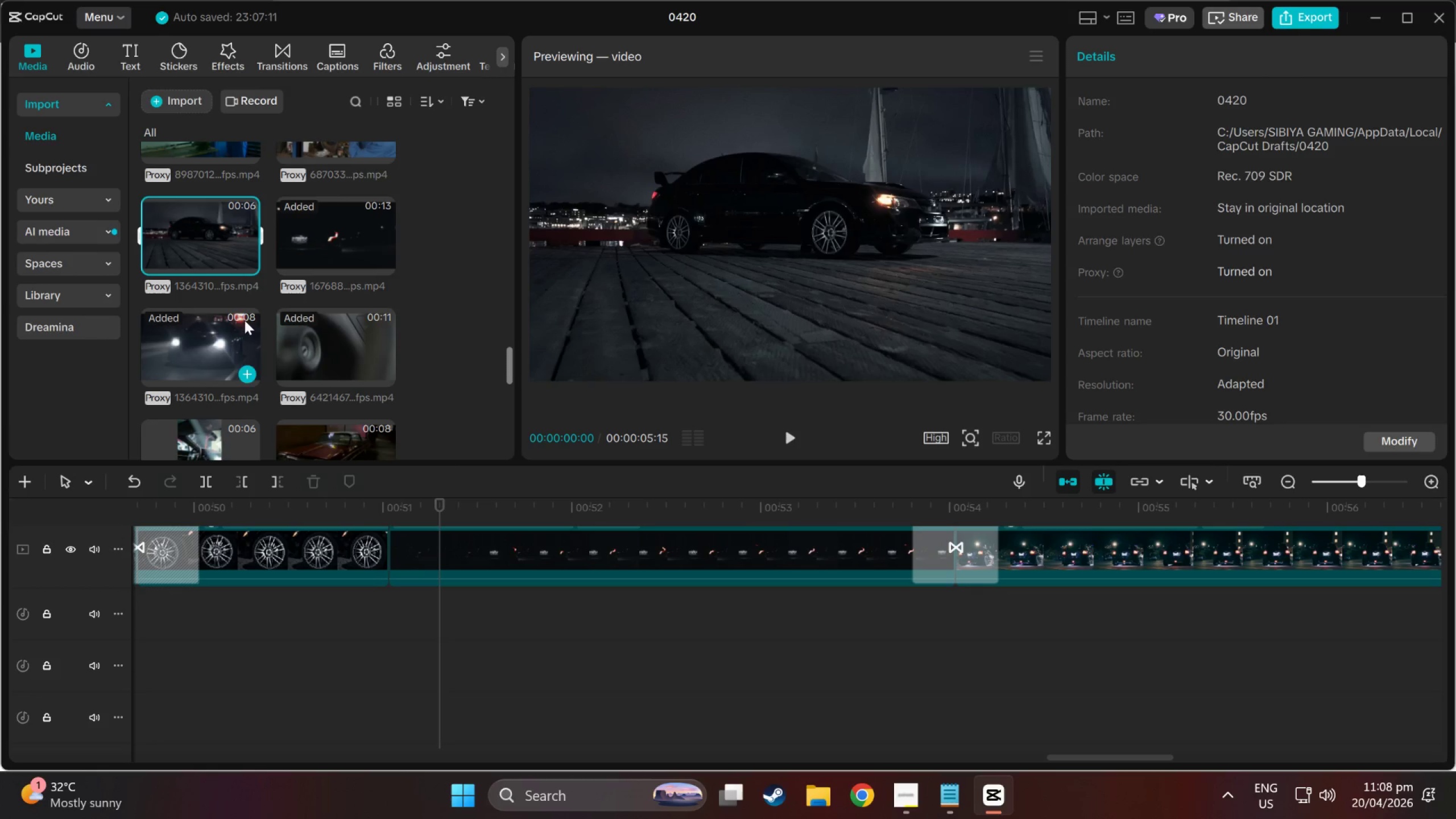 
left_click_drag(start_coordinate=[218, 233], to_coordinate=[390, 508])
 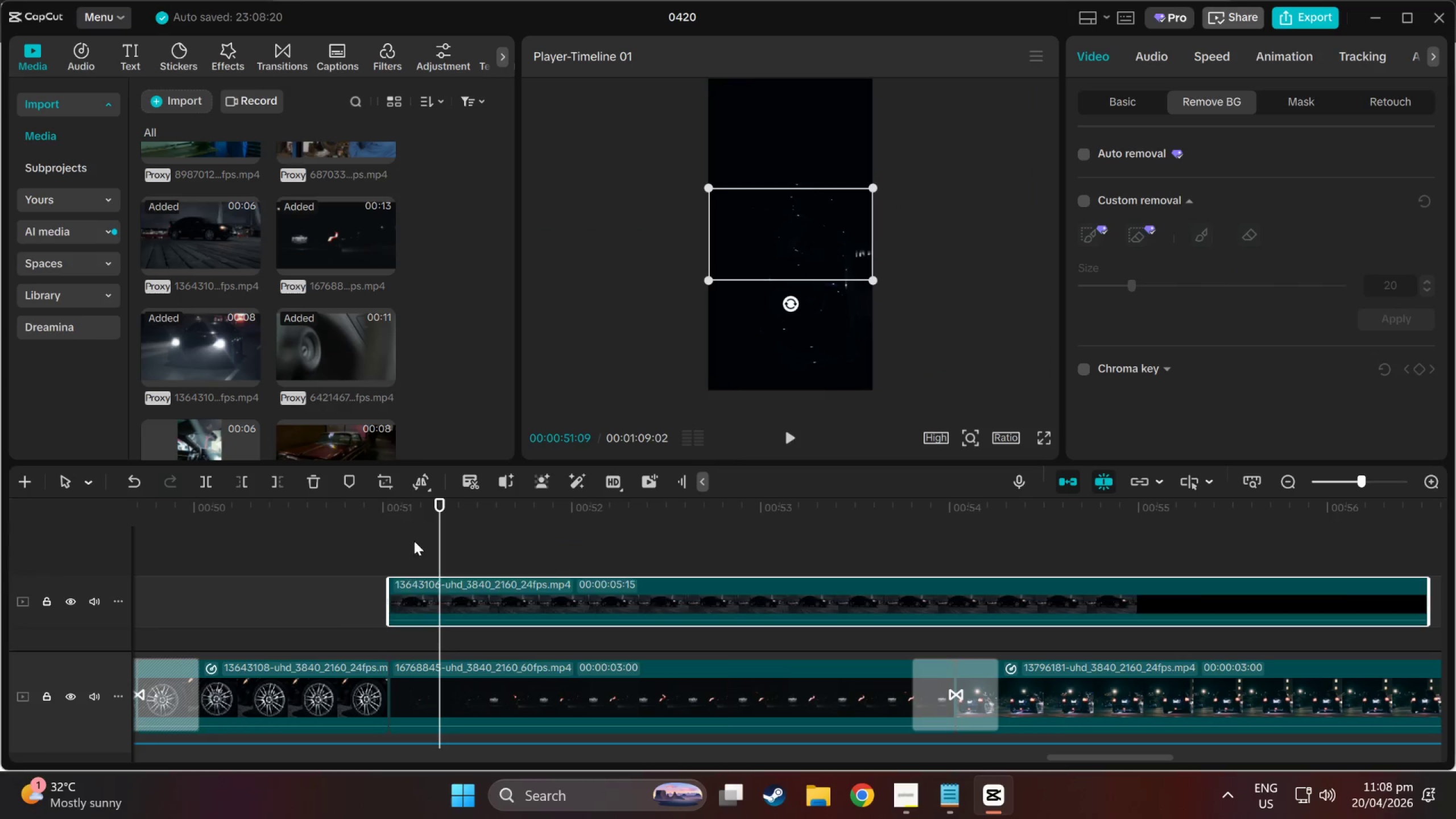 
scroll: coordinate [428, 529], scroll_direction: up, amount: 4.0
 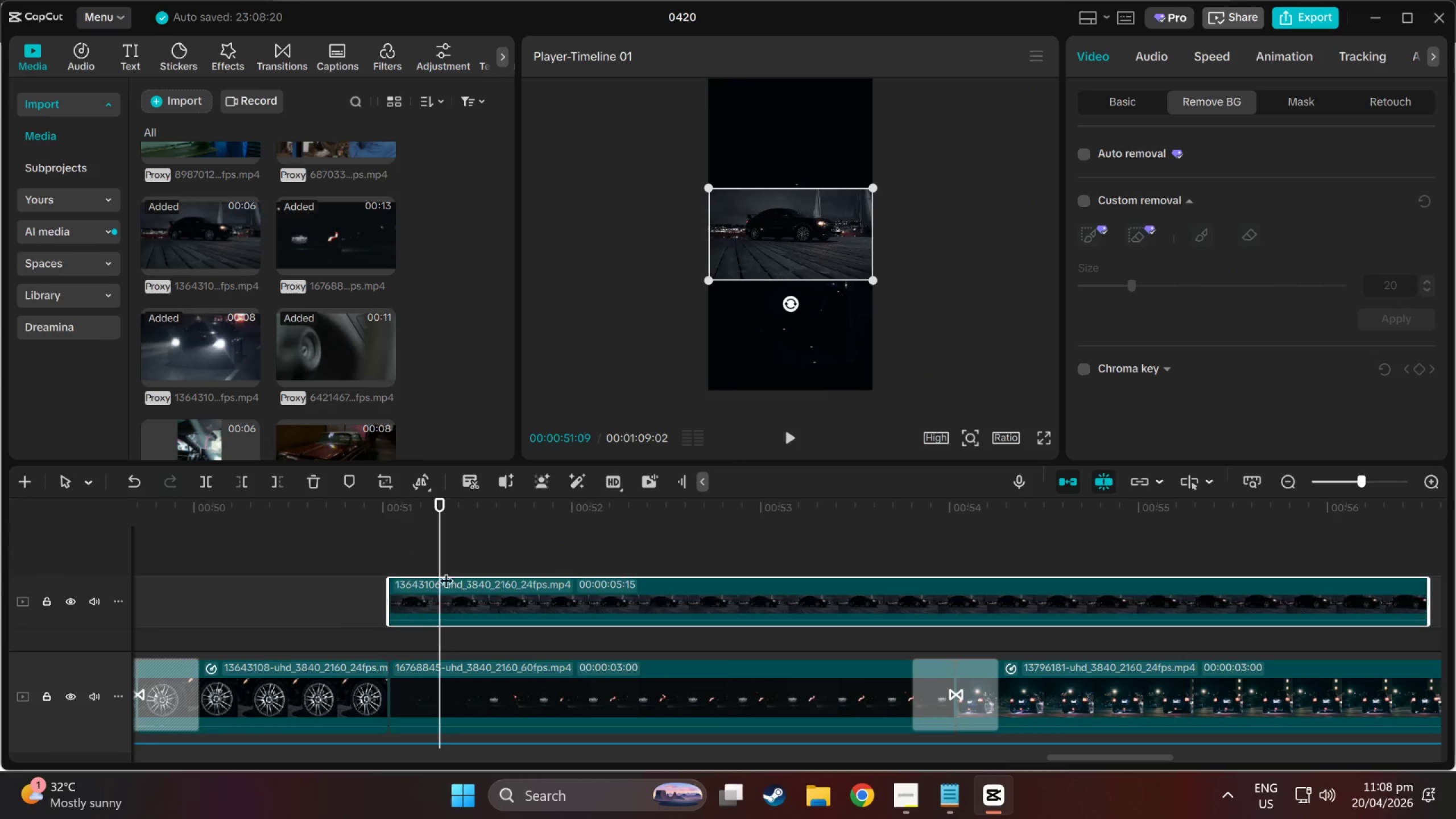 
left_click_drag(start_coordinate=[436, 505], to_coordinate=[957, 561])
 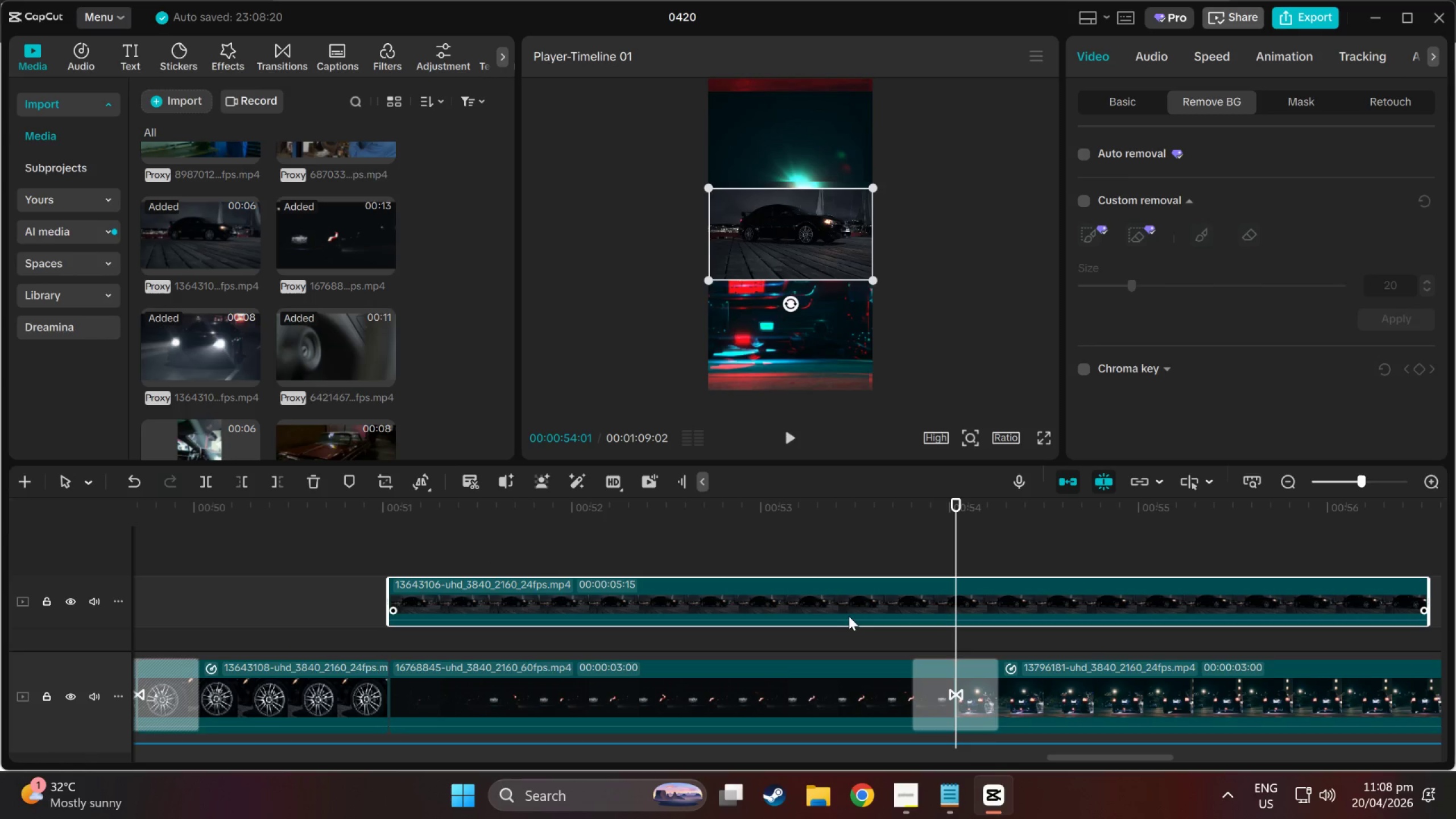 
left_click([849, 617])
 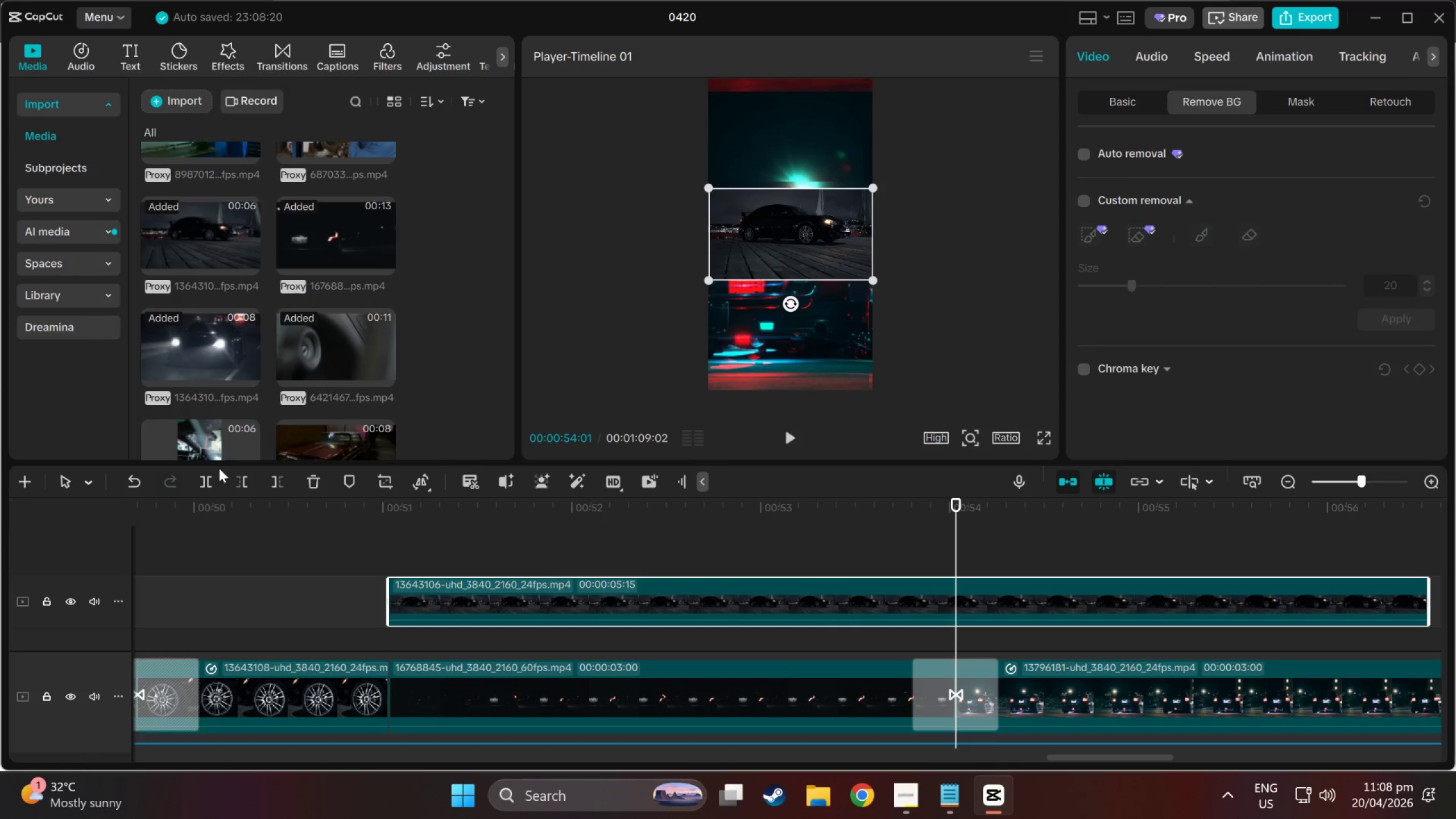 
left_click([287, 479])
 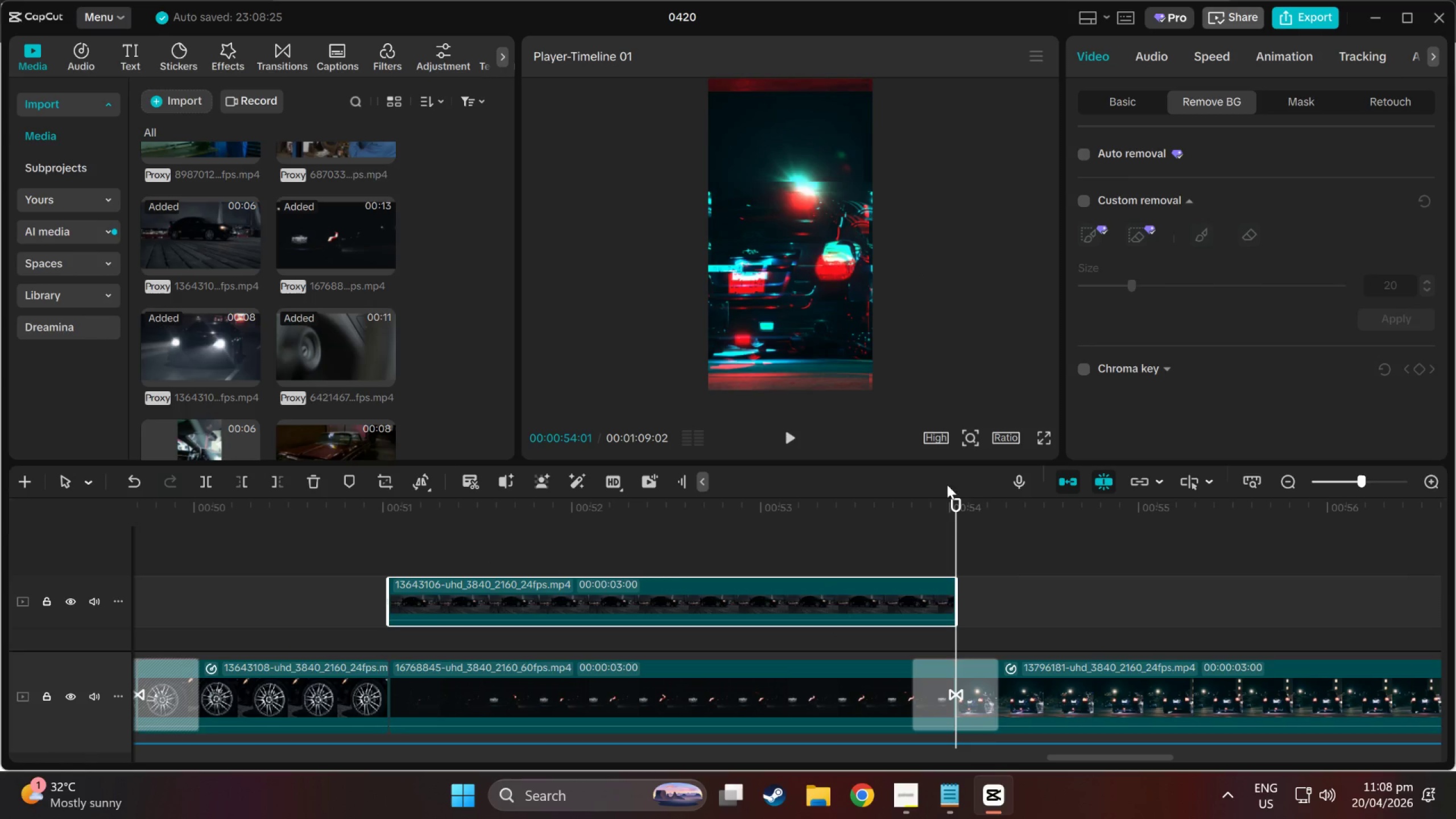 
left_click_drag(start_coordinate=[954, 506], to_coordinate=[449, 499])
 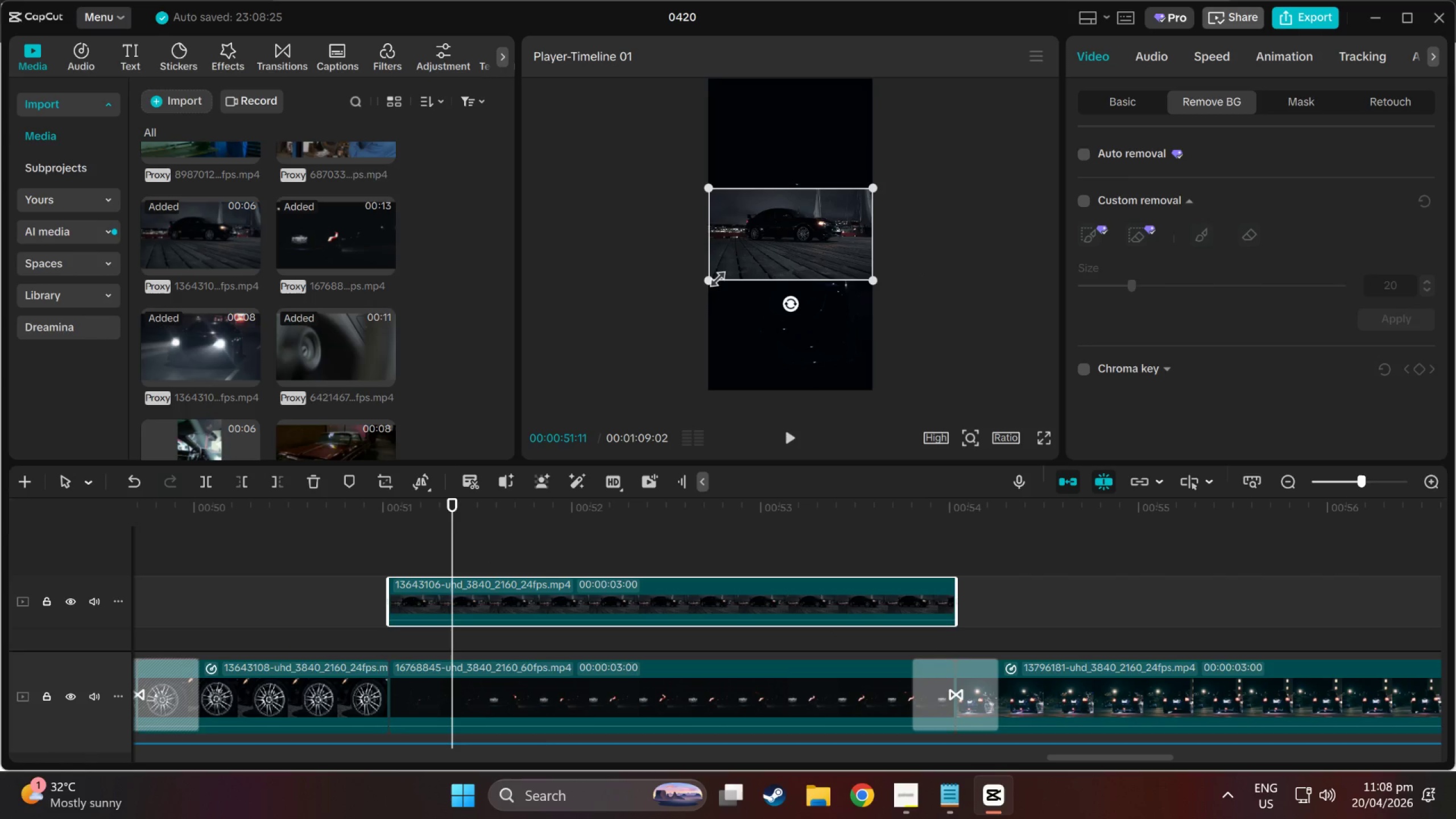 
left_click_drag(start_coordinate=[709, 277], to_coordinate=[183, 661])
 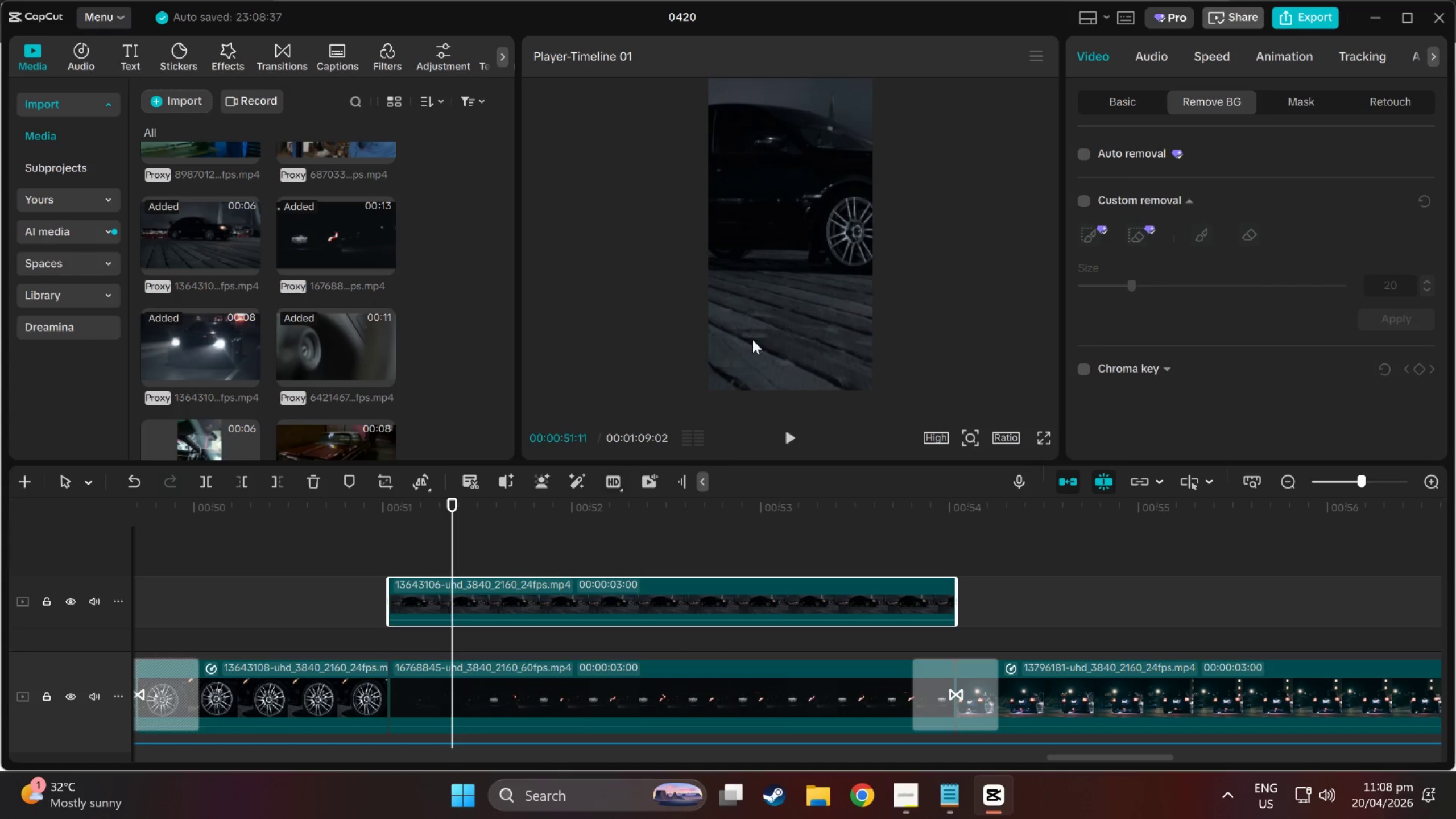 
left_click_drag(start_coordinate=[841, 277], to_coordinate=[954, 317])
 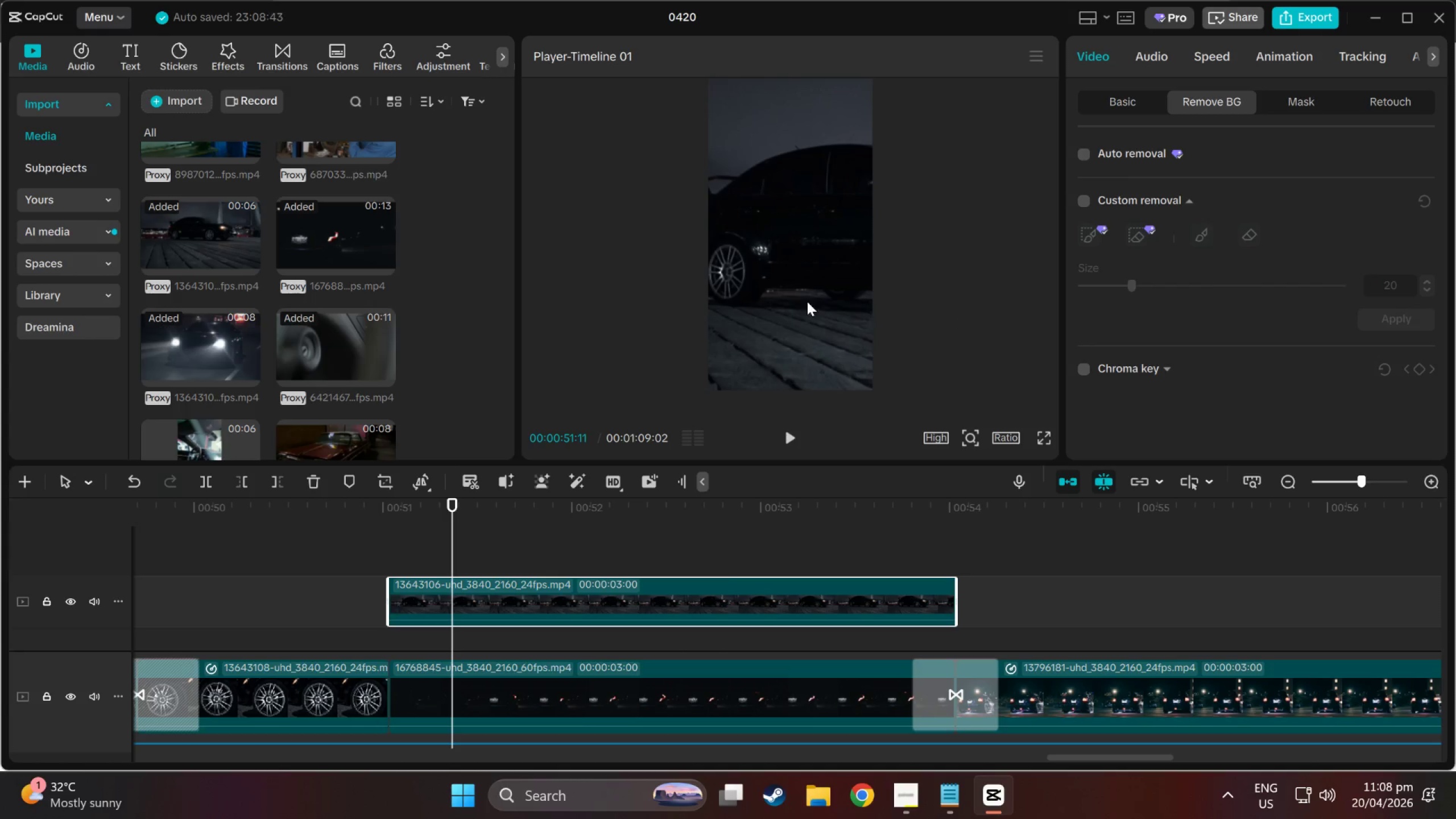 
left_click_drag(start_coordinate=[790, 301], to_coordinate=[670, 295])
 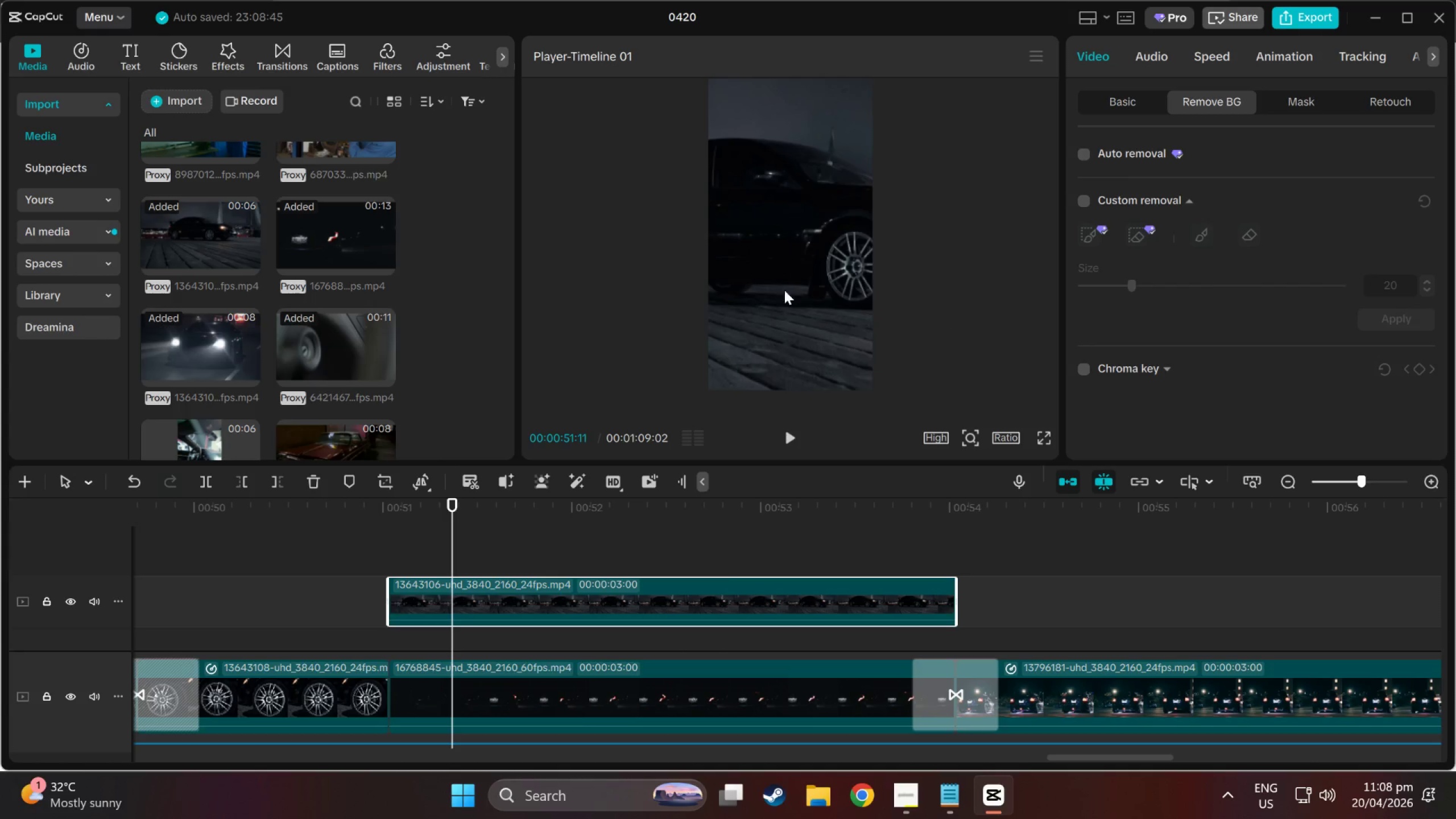 
left_click_drag(start_coordinate=[816, 287], to_coordinate=[985, 294])
 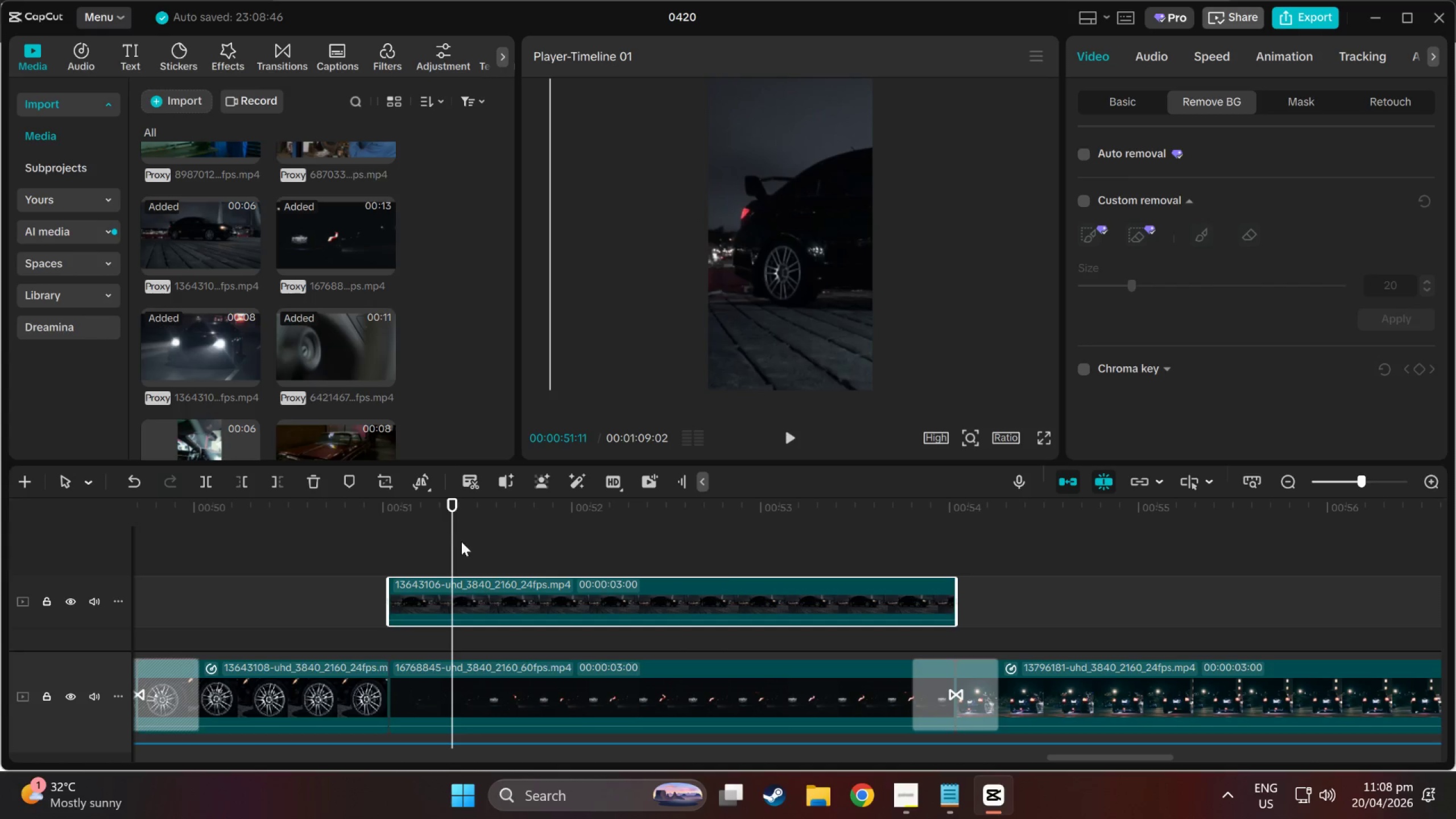 
left_click_drag(start_coordinate=[452, 516], to_coordinate=[388, 509])
 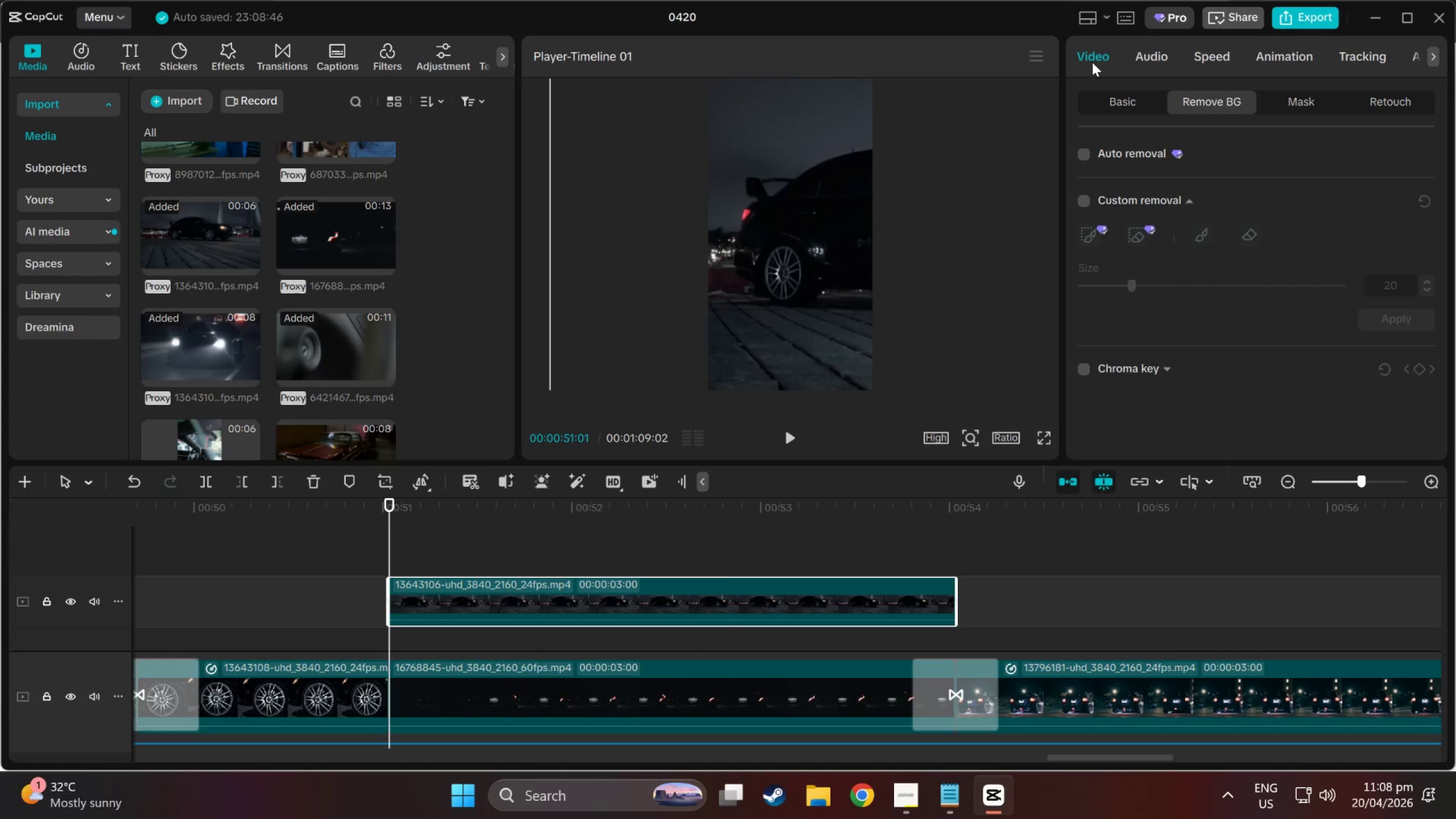 
left_click([1122, 104])
 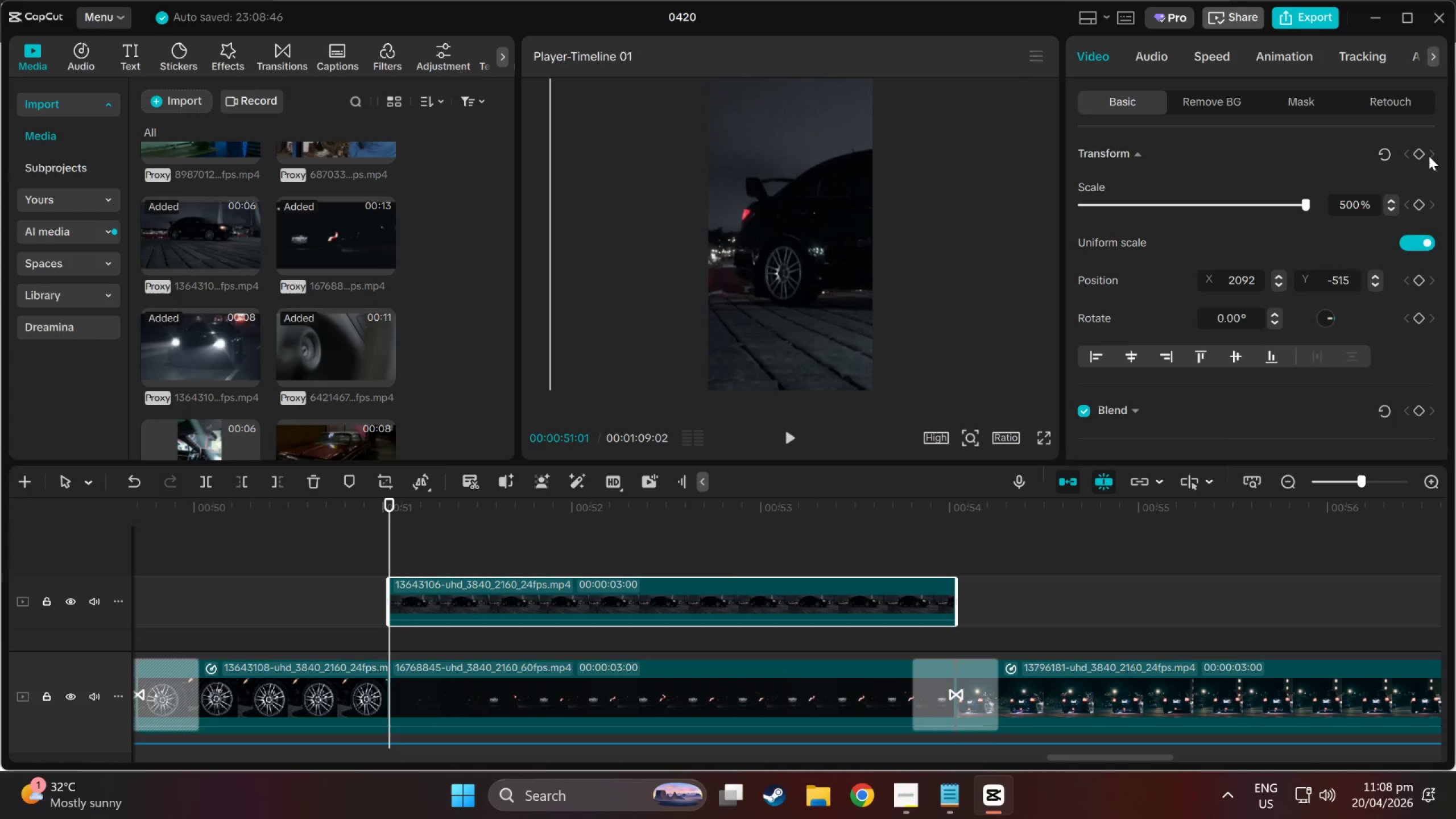 
double_click([1421, 154])
 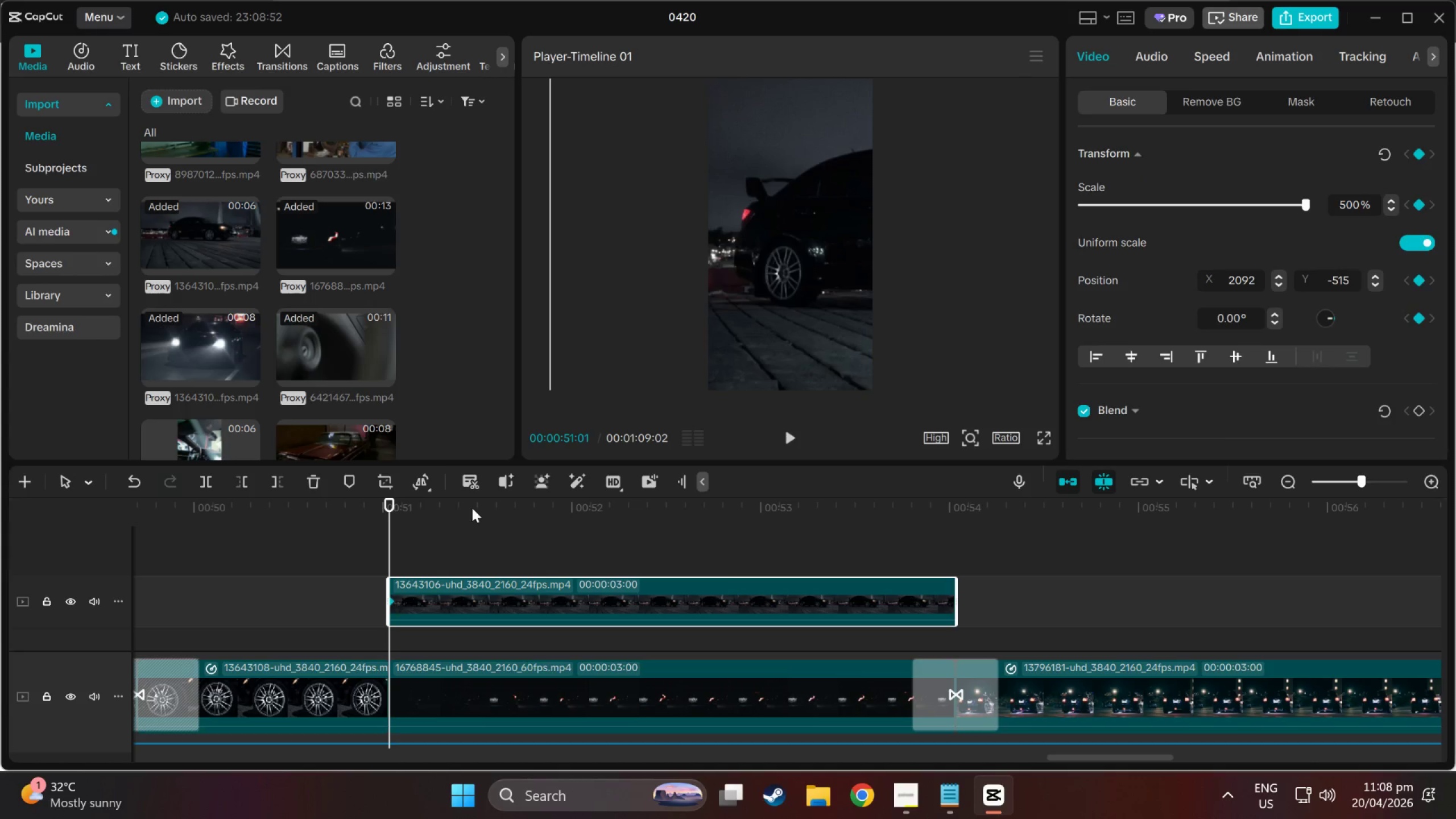 
left_click_drag(start_coordinate=[390, 500], to_coordinate=[956, 552])
 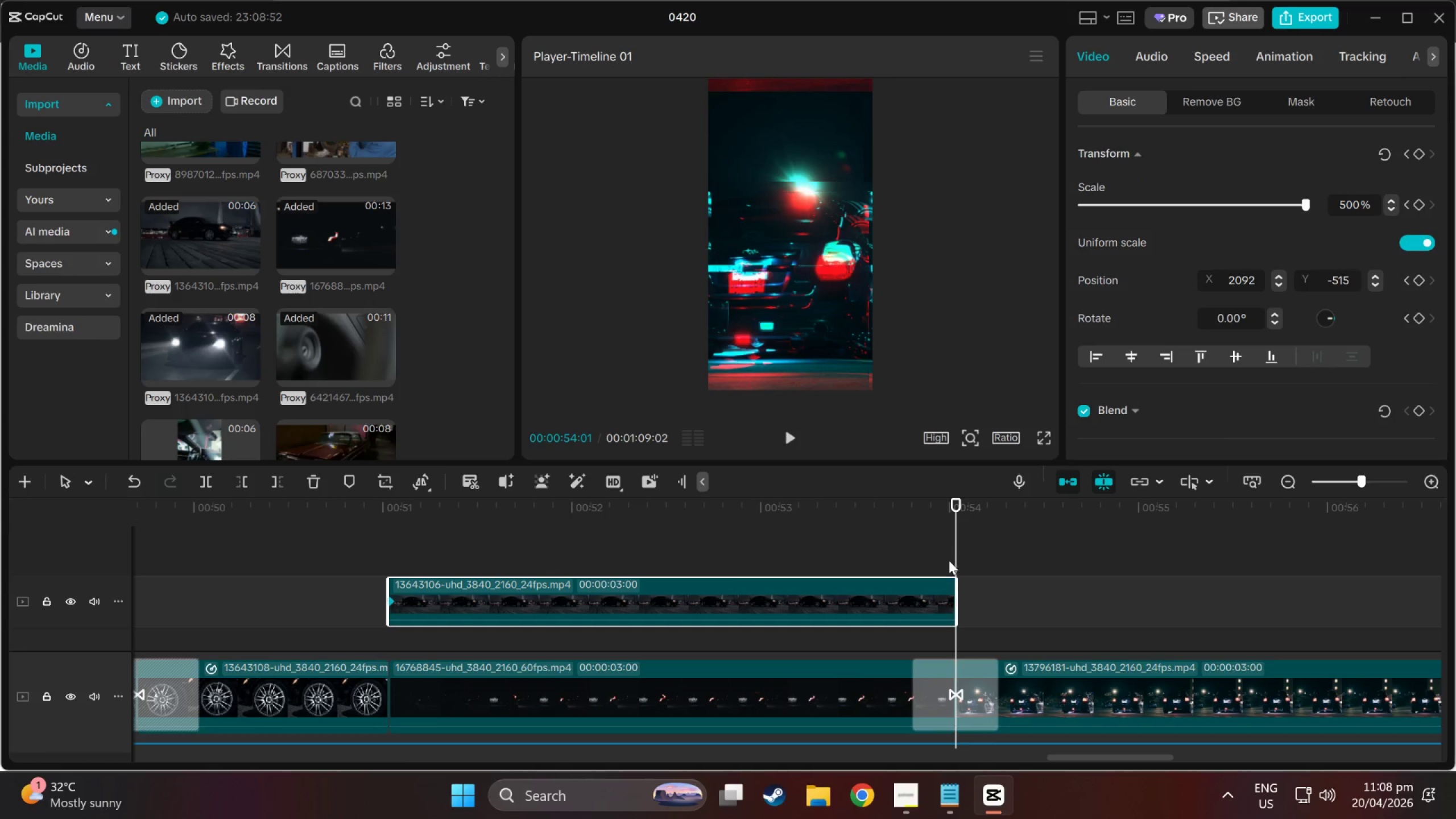 
left_click([938, 589])
 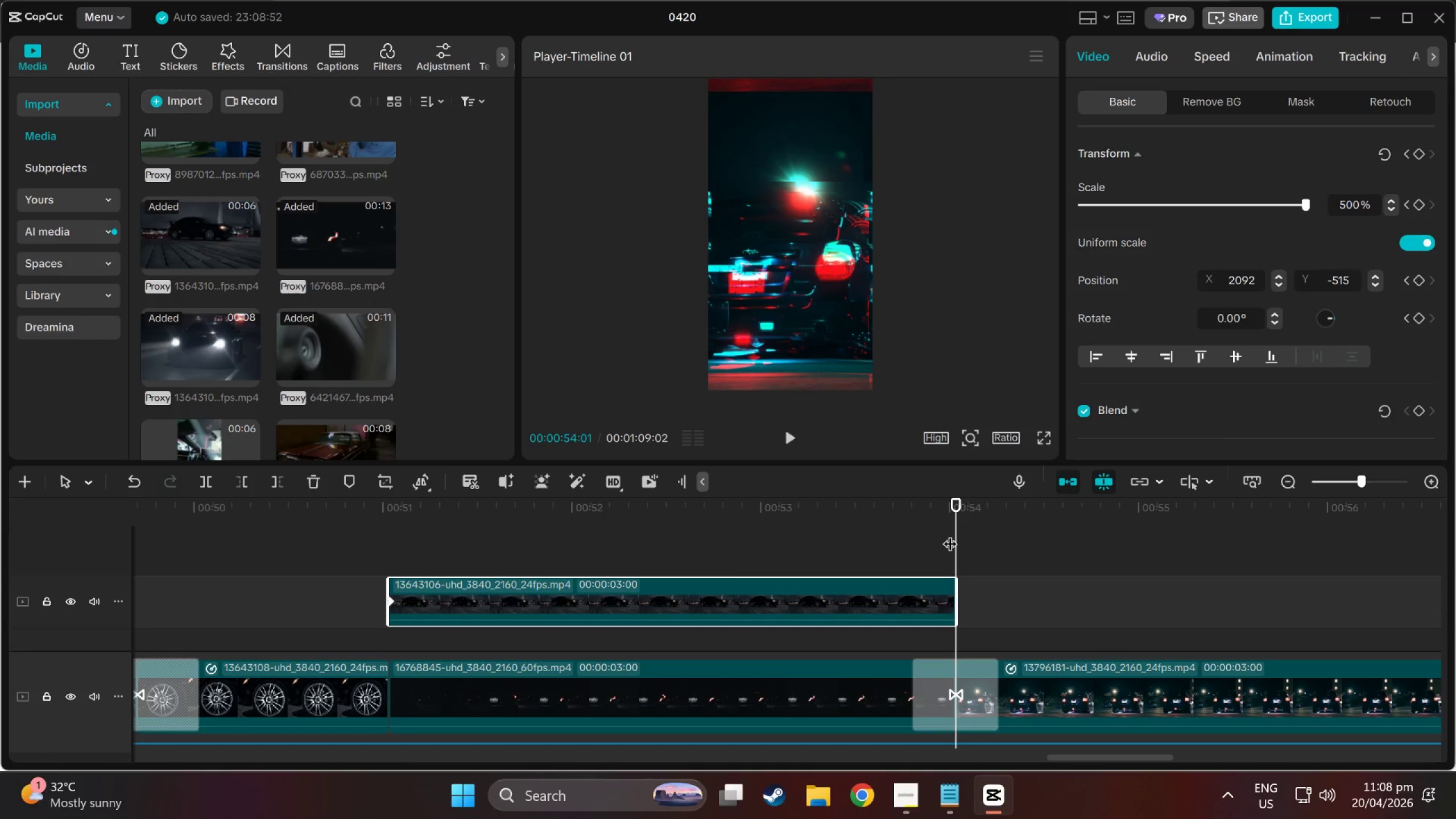 
left_click_drag(start_coordinate=[957, 513], to_coordinate=[954, 511])
 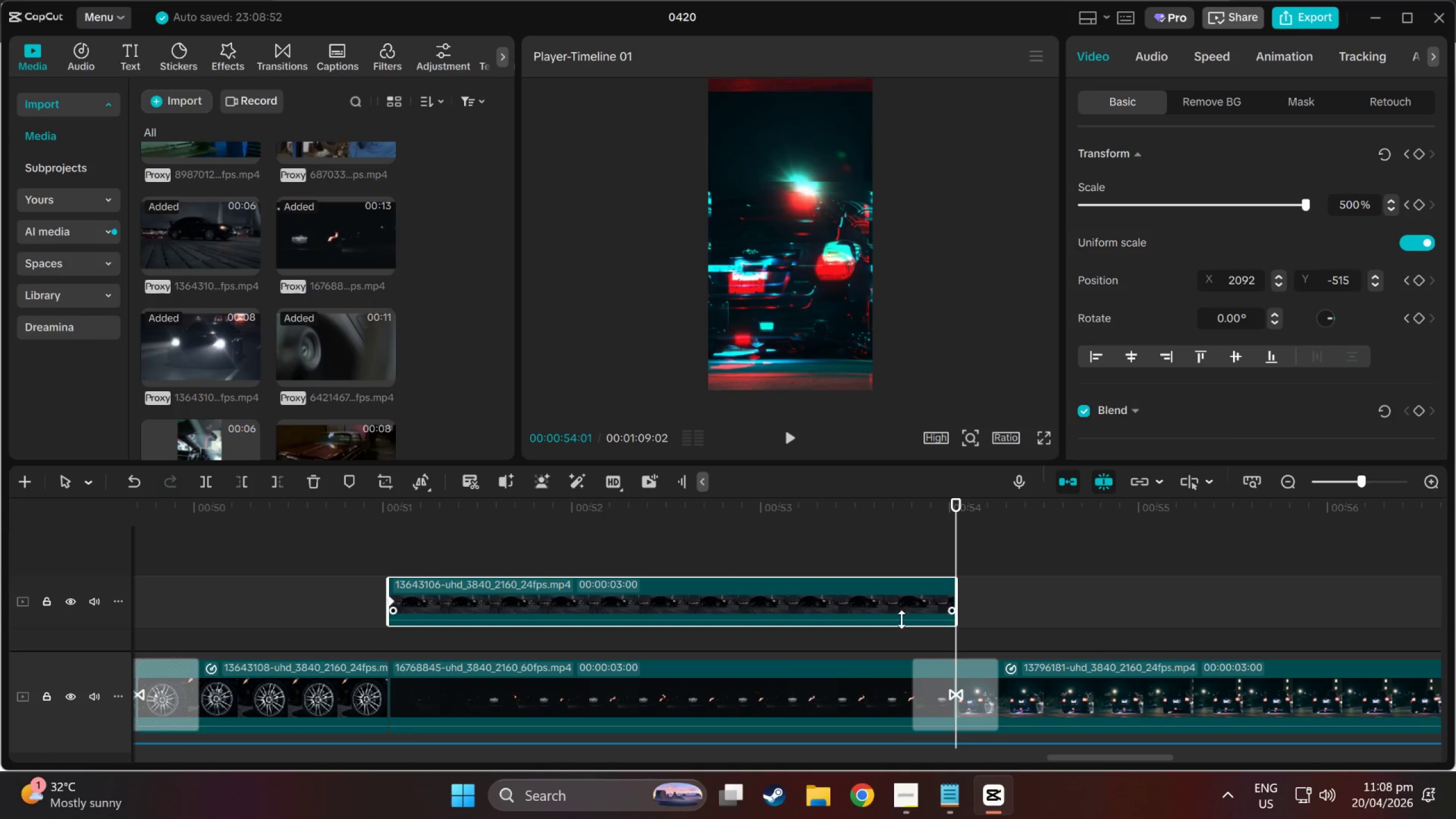 
left_click([901, 606])
 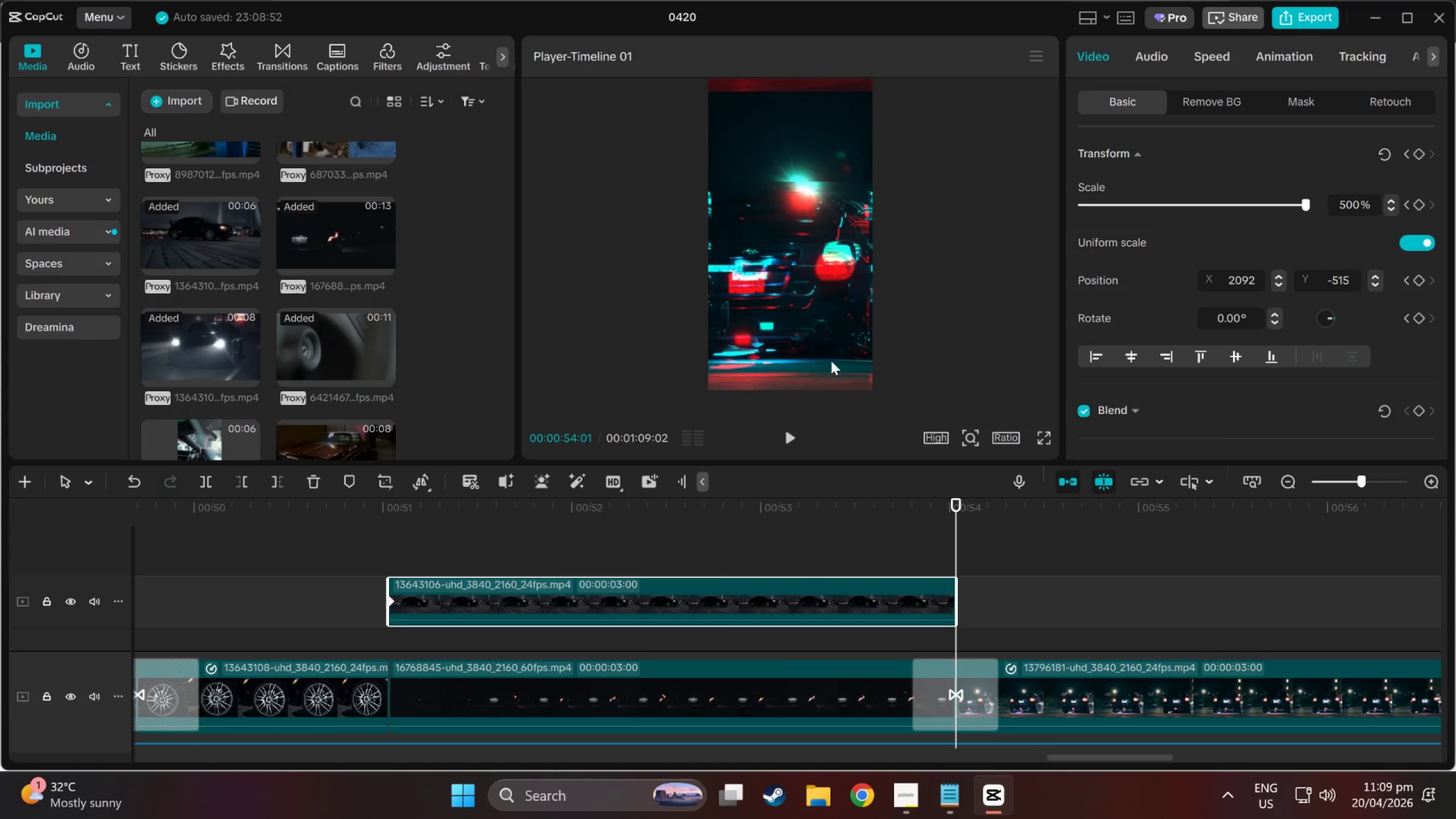 
left_click_drag(start_coordinate=[962, 510], to_coordinate=[947, 507])
 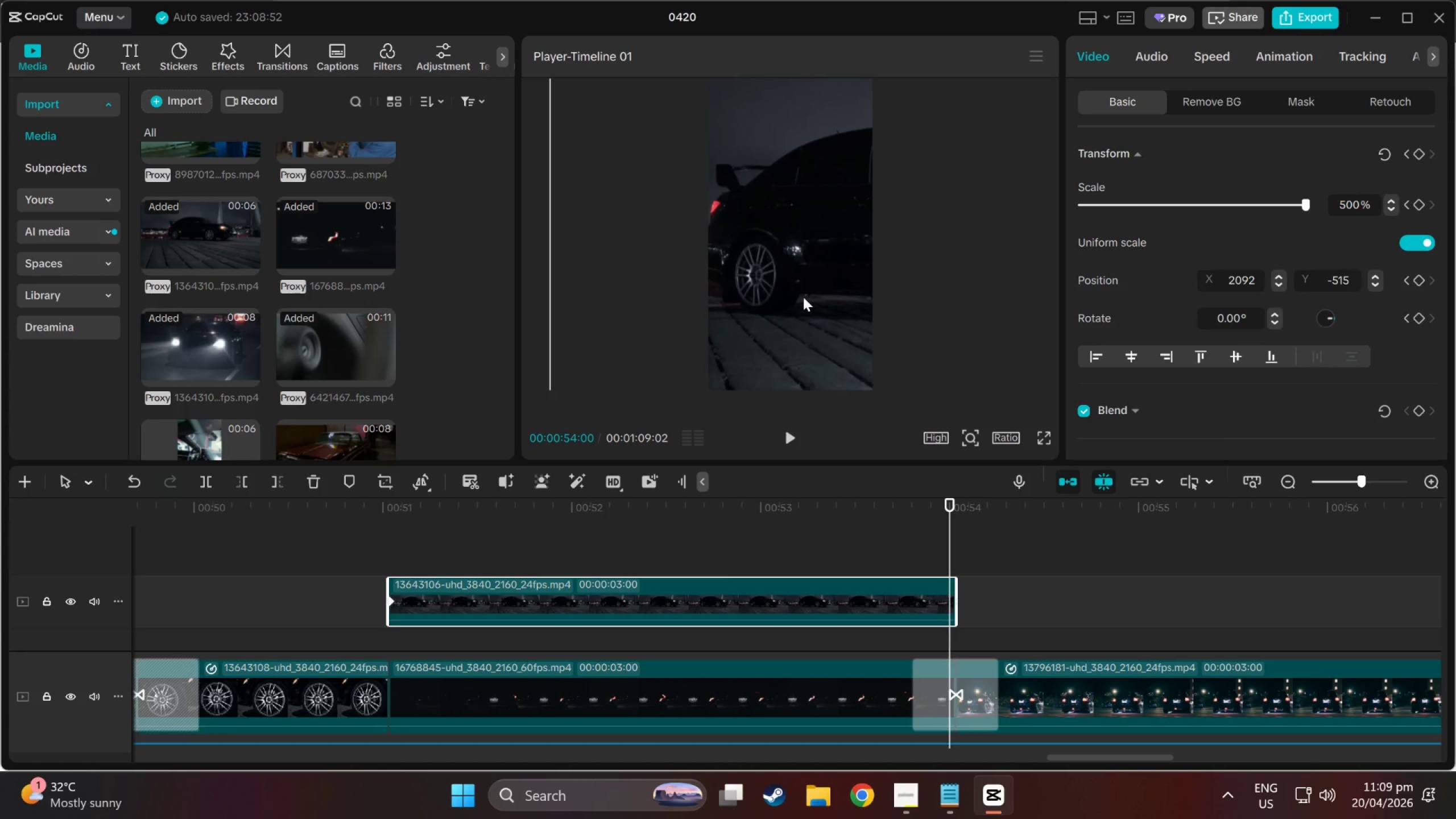 
left_click_drag(start_coordinate=[803, 296], to_coordinate=[652, 289])
 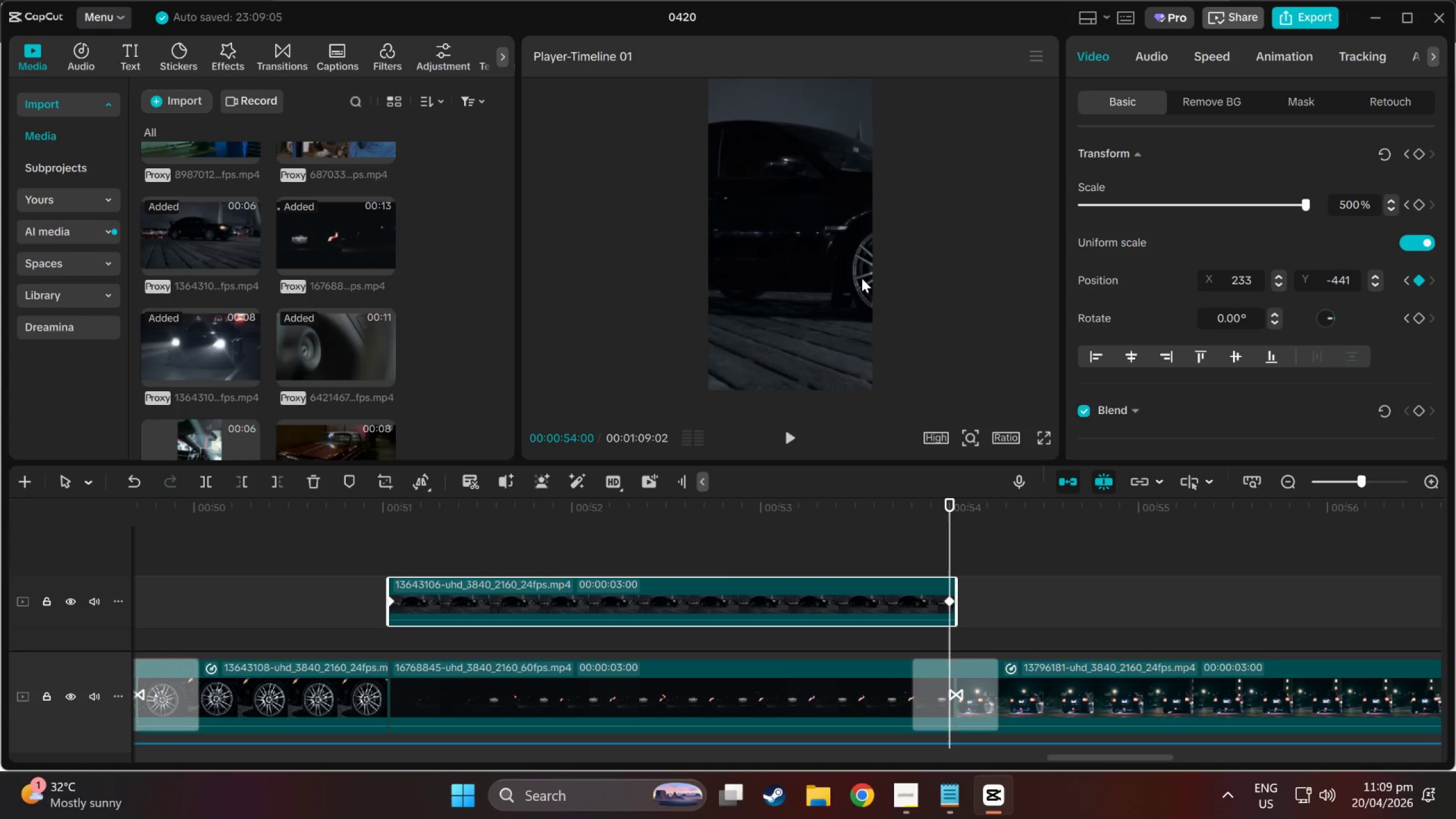 
left_click_drag(start_coordinate=[862, 278], to_coordinate=[673, 271])
 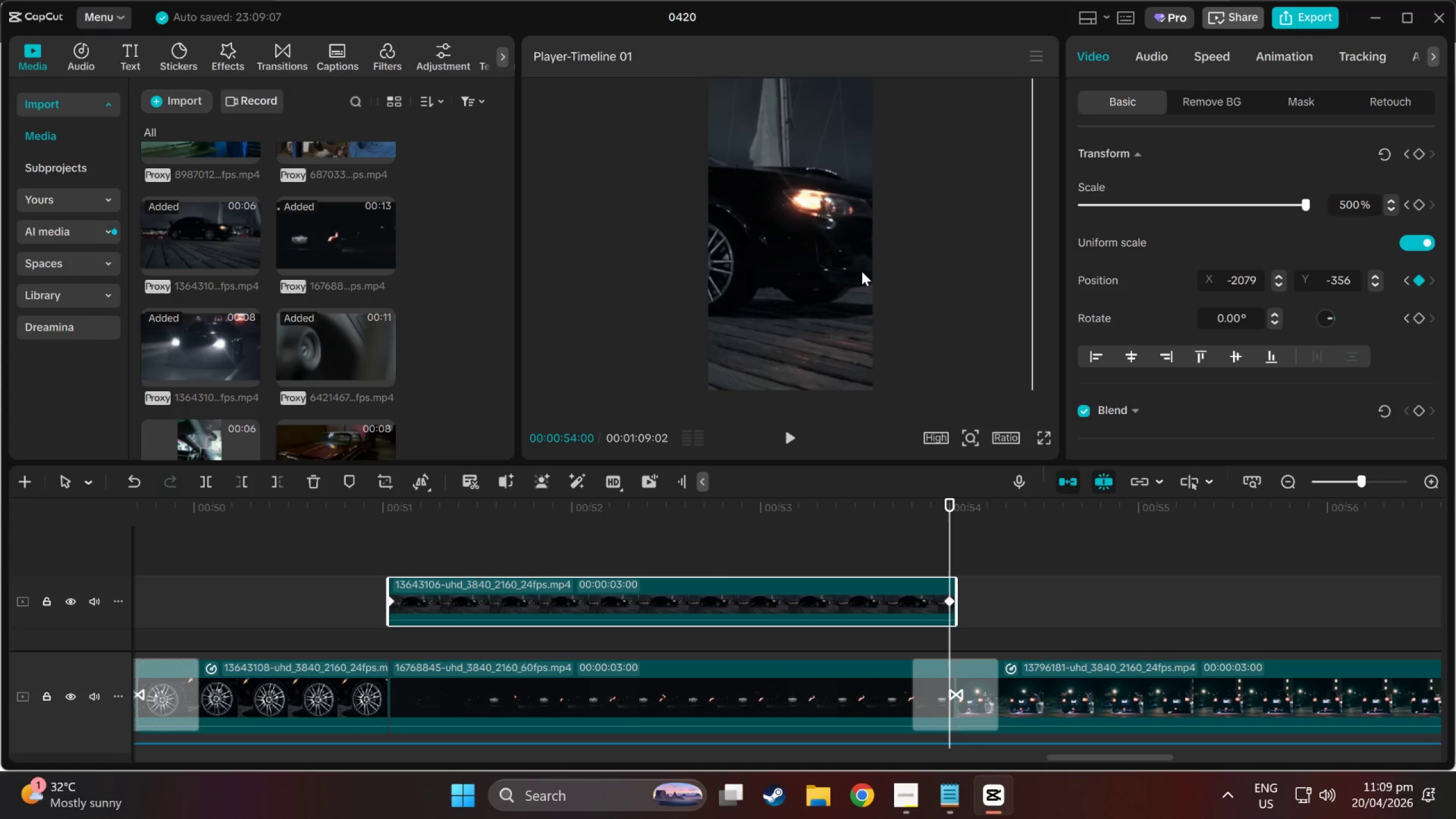 
left_click_drag(start_coordinate=[864, 271], to_coordinate=[797, 271])
 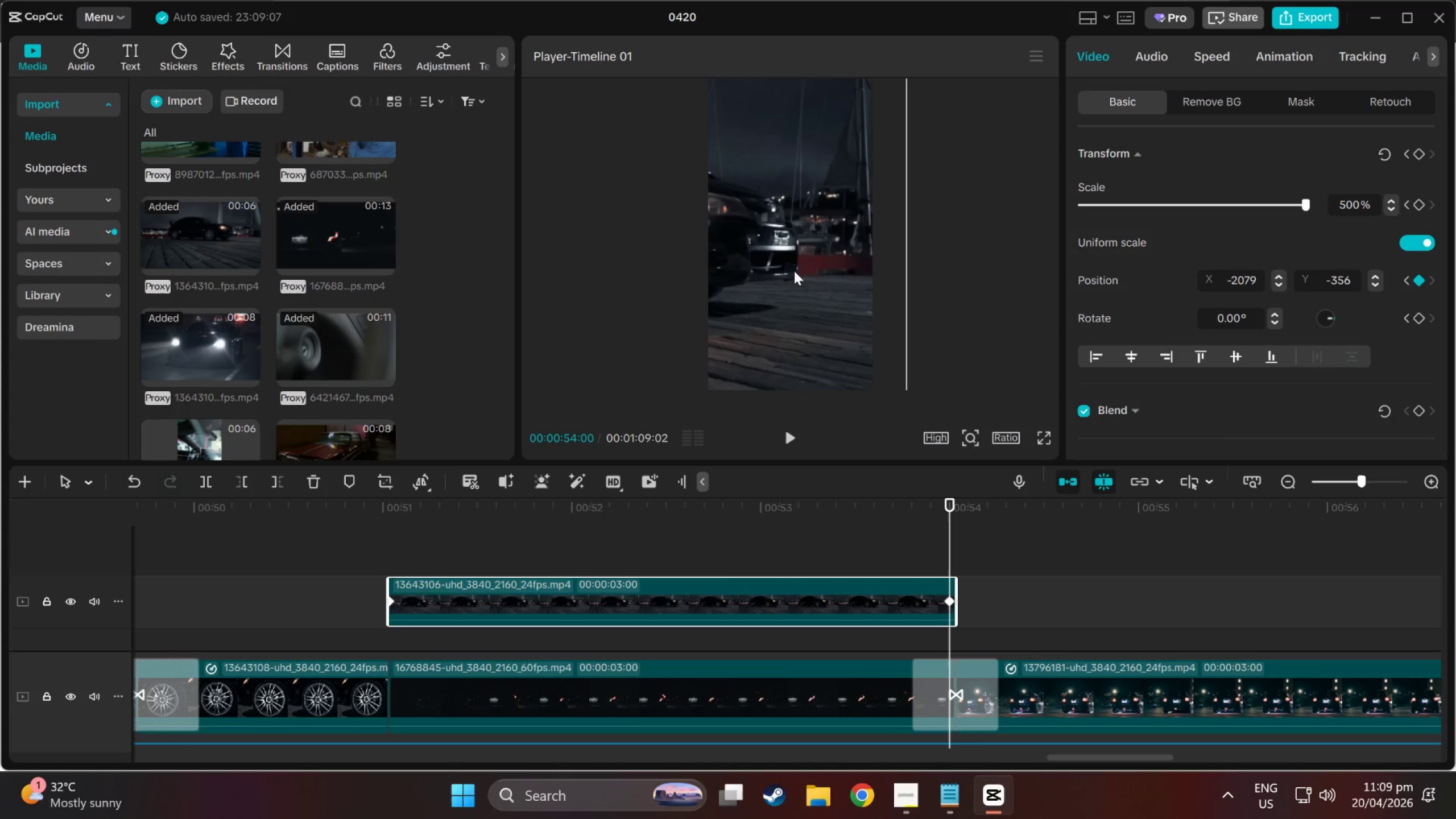 
left_click_drag(start_coordinate=[794, 271], to_coordinate=[858, 274])
 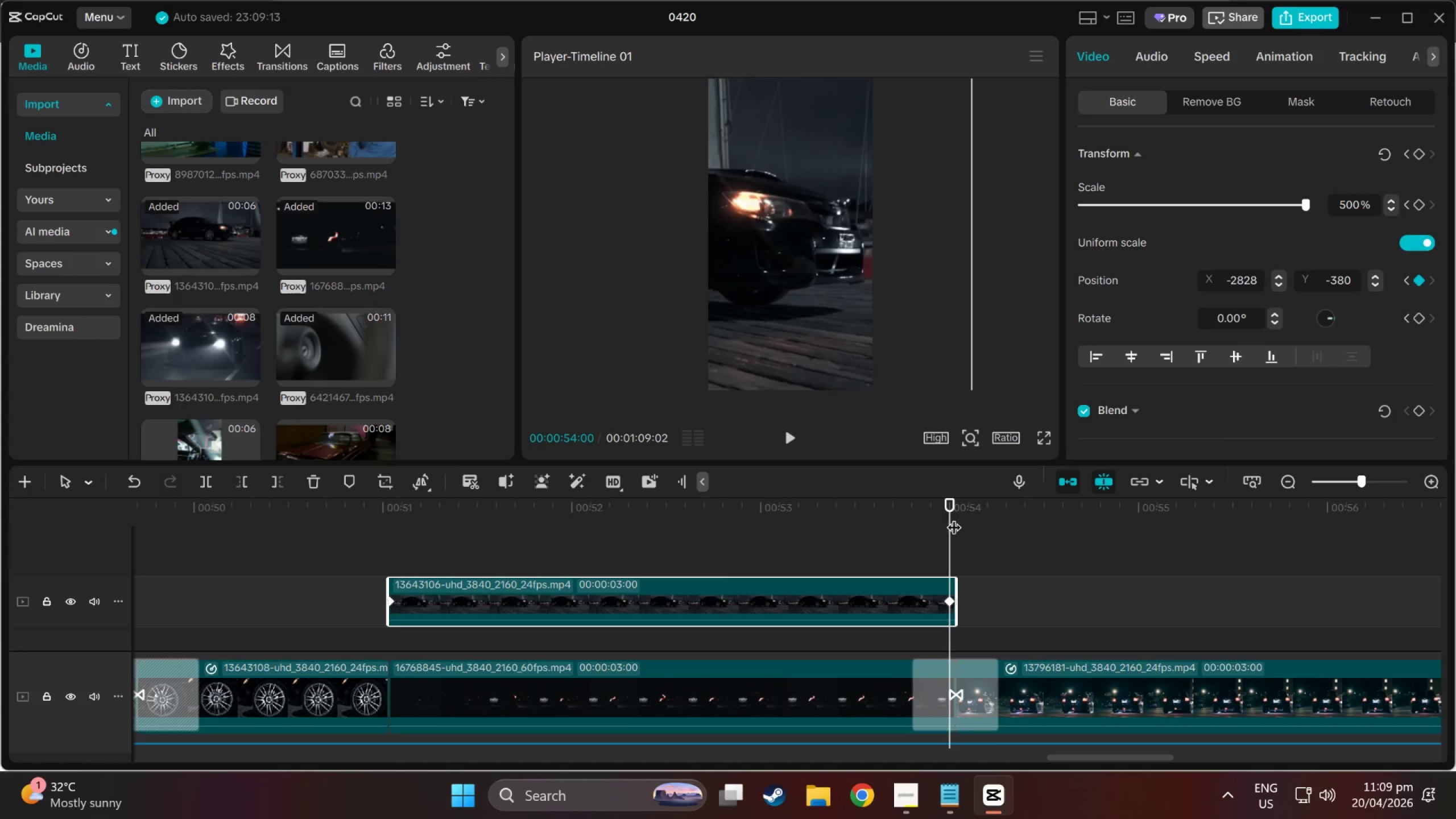 
left_click_drag(start_coordinate=[949, 510], to_coordinate=[214, 526])
 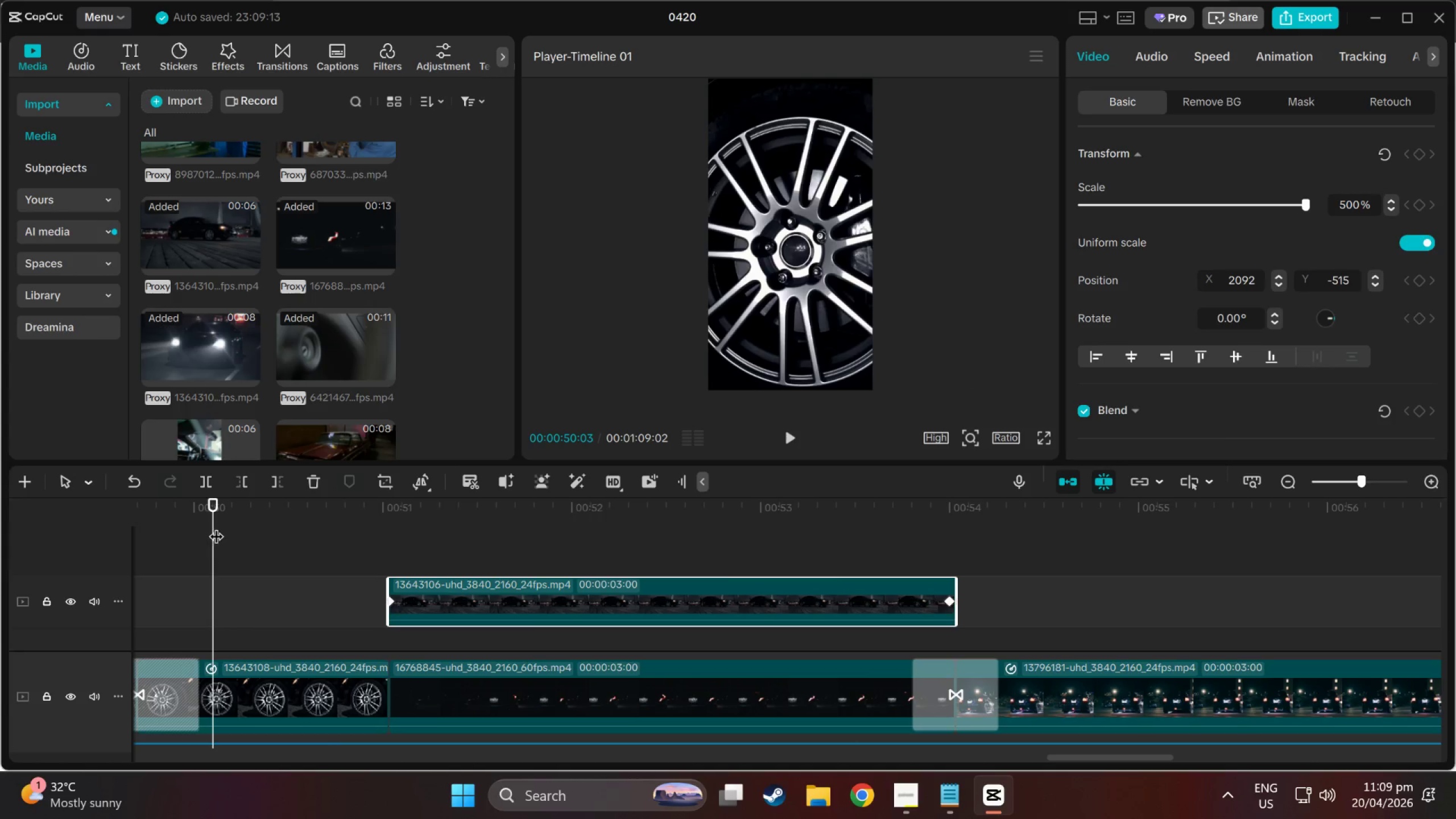 
key(Space)
 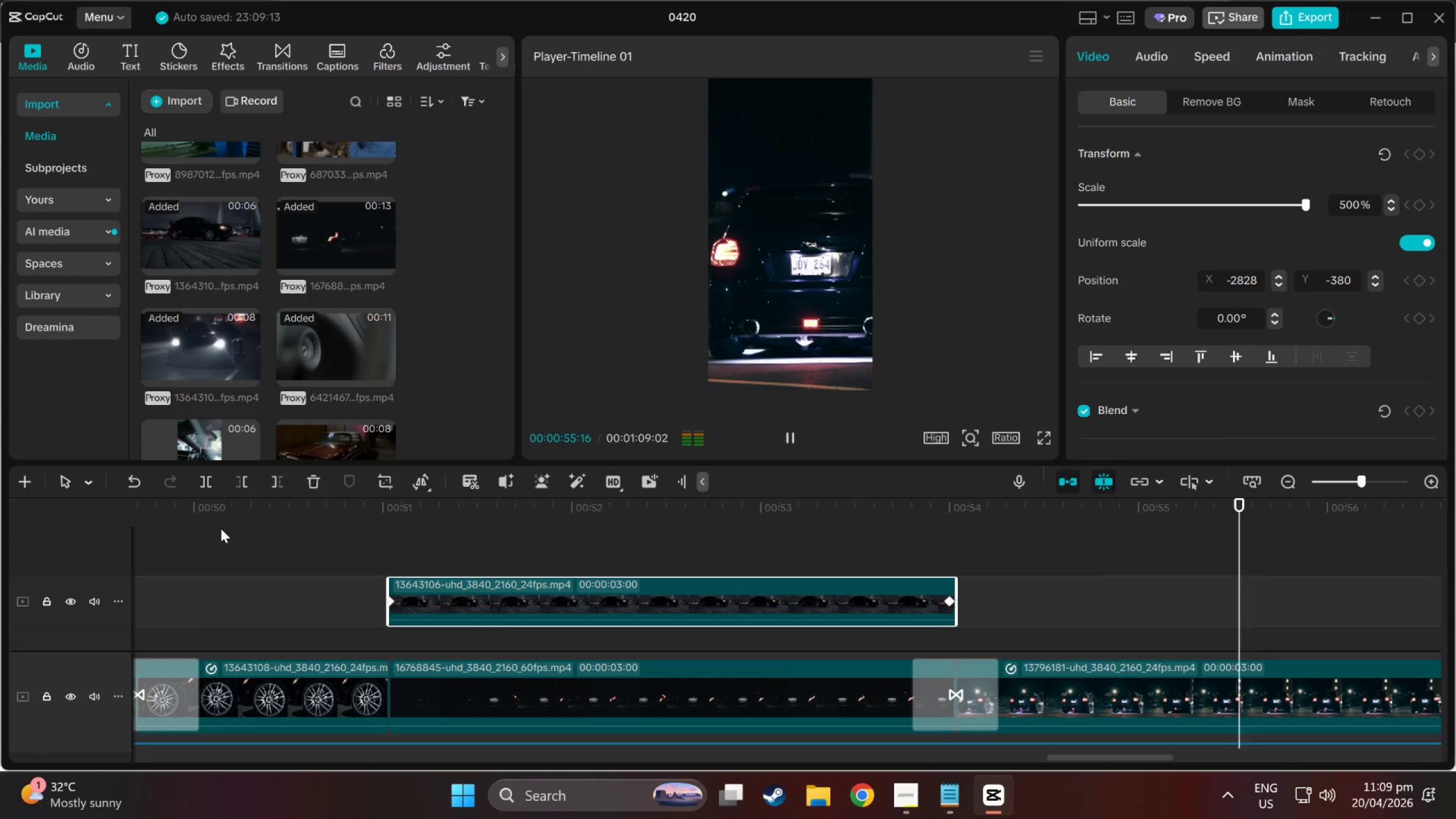 
wait(7.38)
 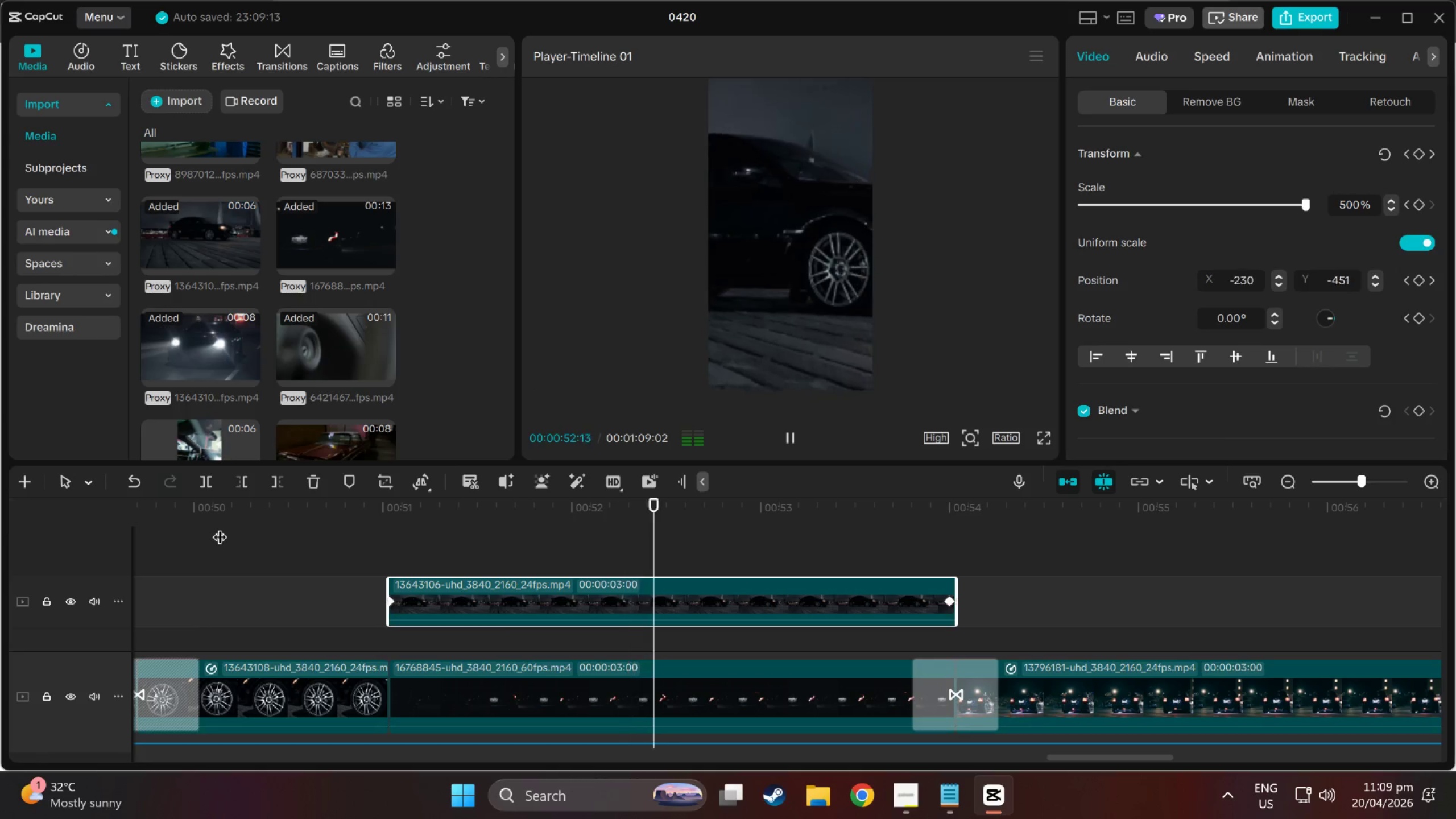 
key(Space)
 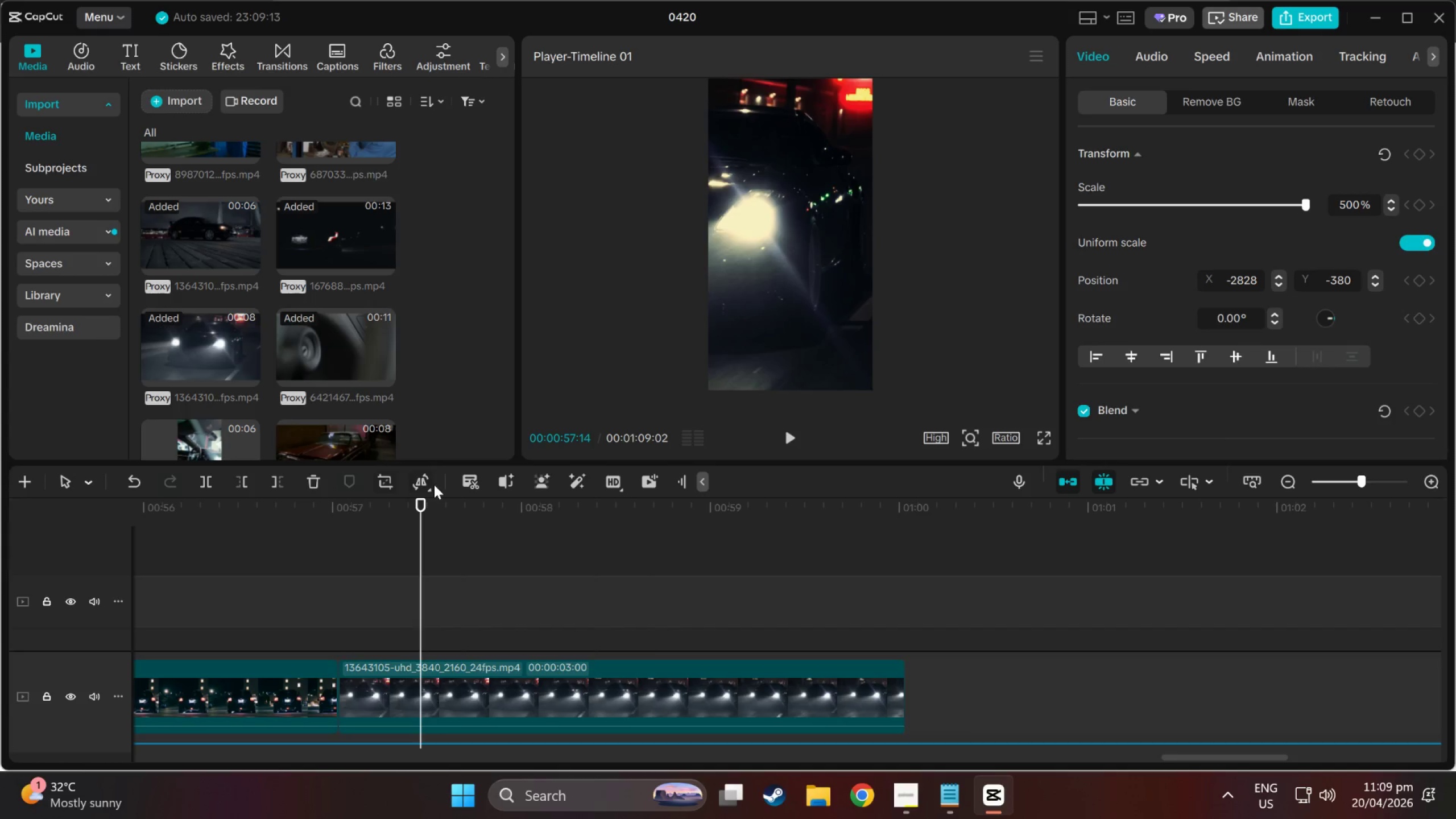 
left_click_drag(start_coordinate=[425, 506], to_coordinate=[353, 530])
 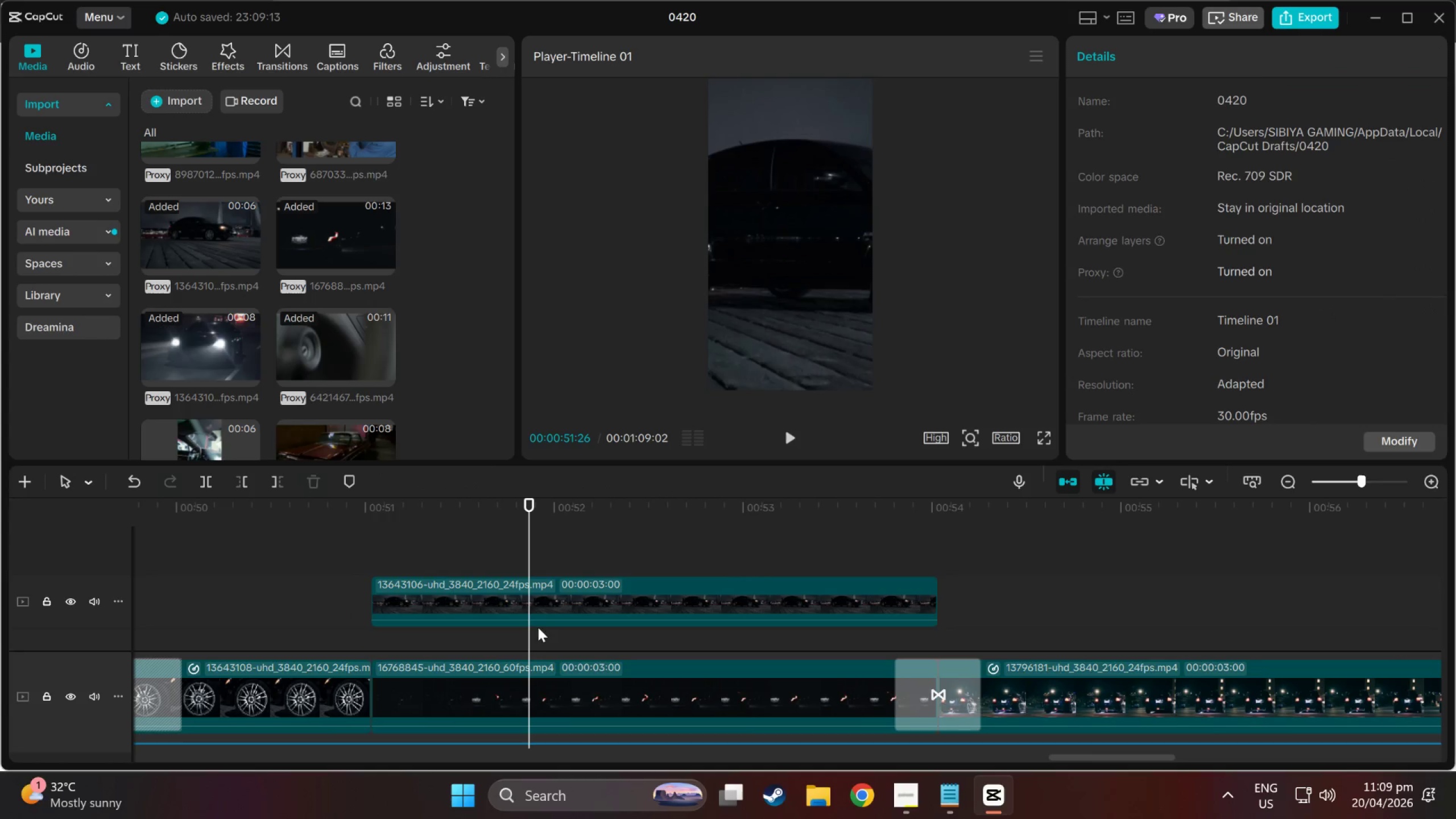 
double_click([545, 605])
 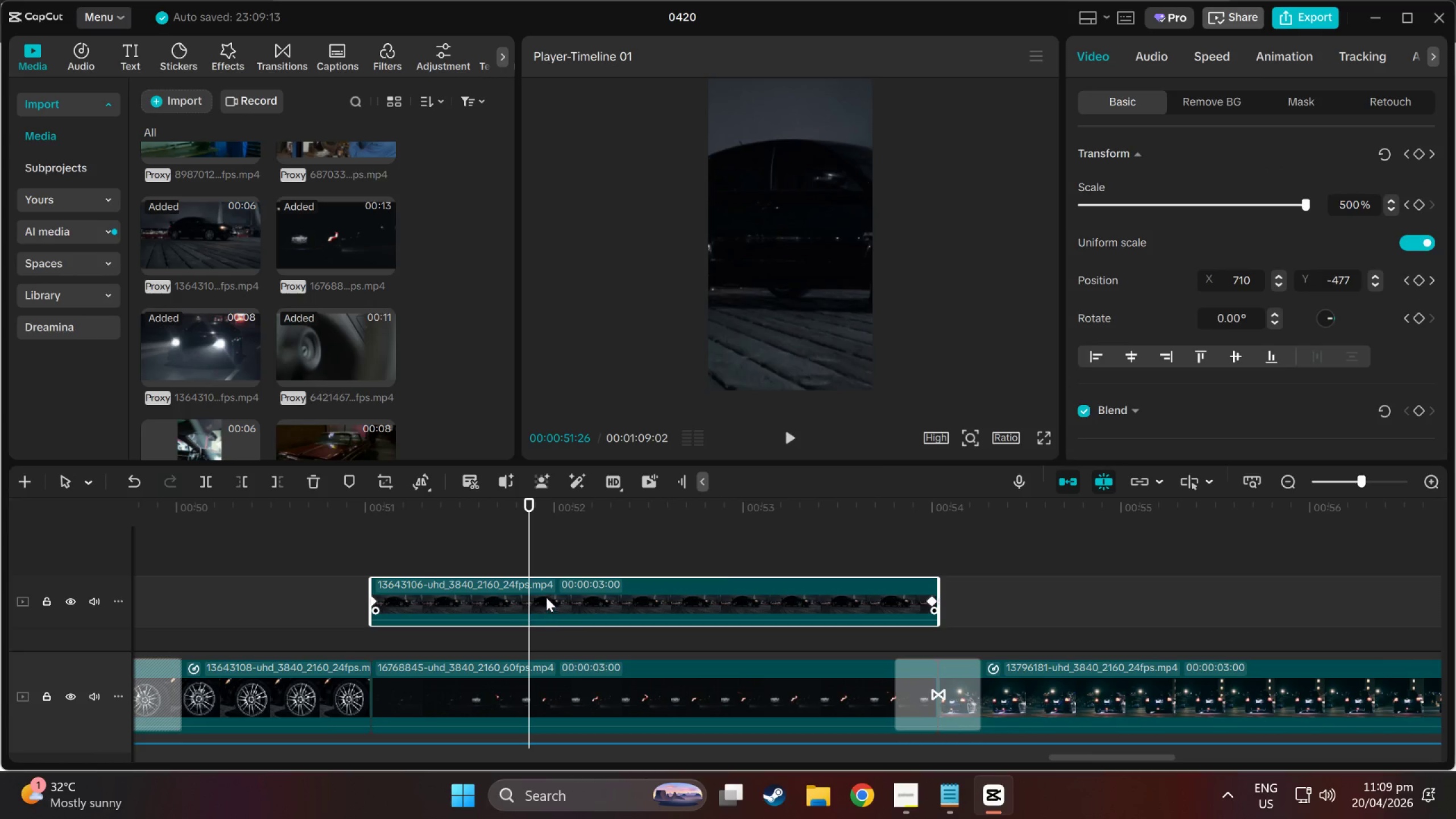 
key(Delete)
 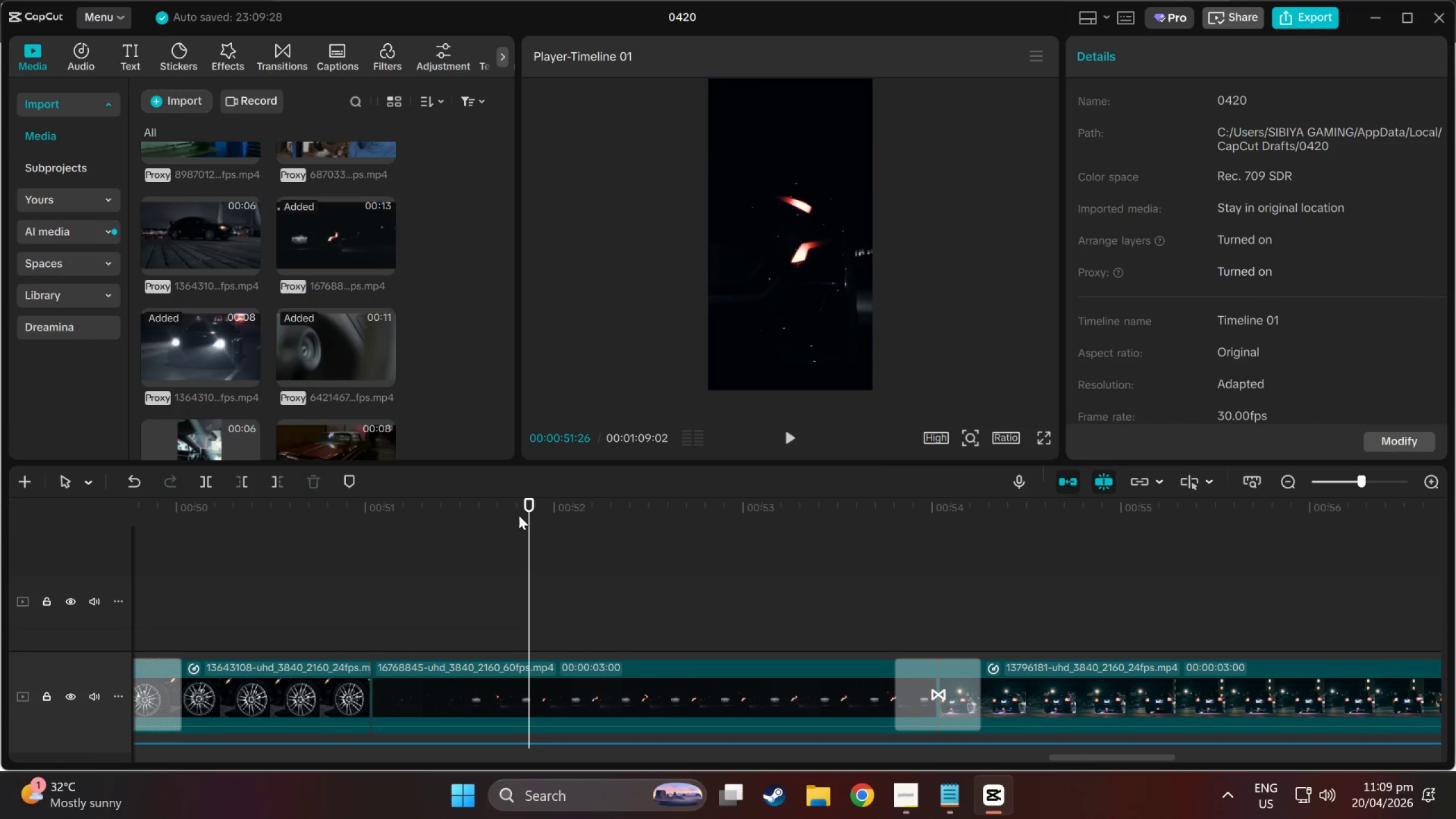 
left_click_drag(start_coordinate=[524, 506], to_coordinate=[894, 594])
 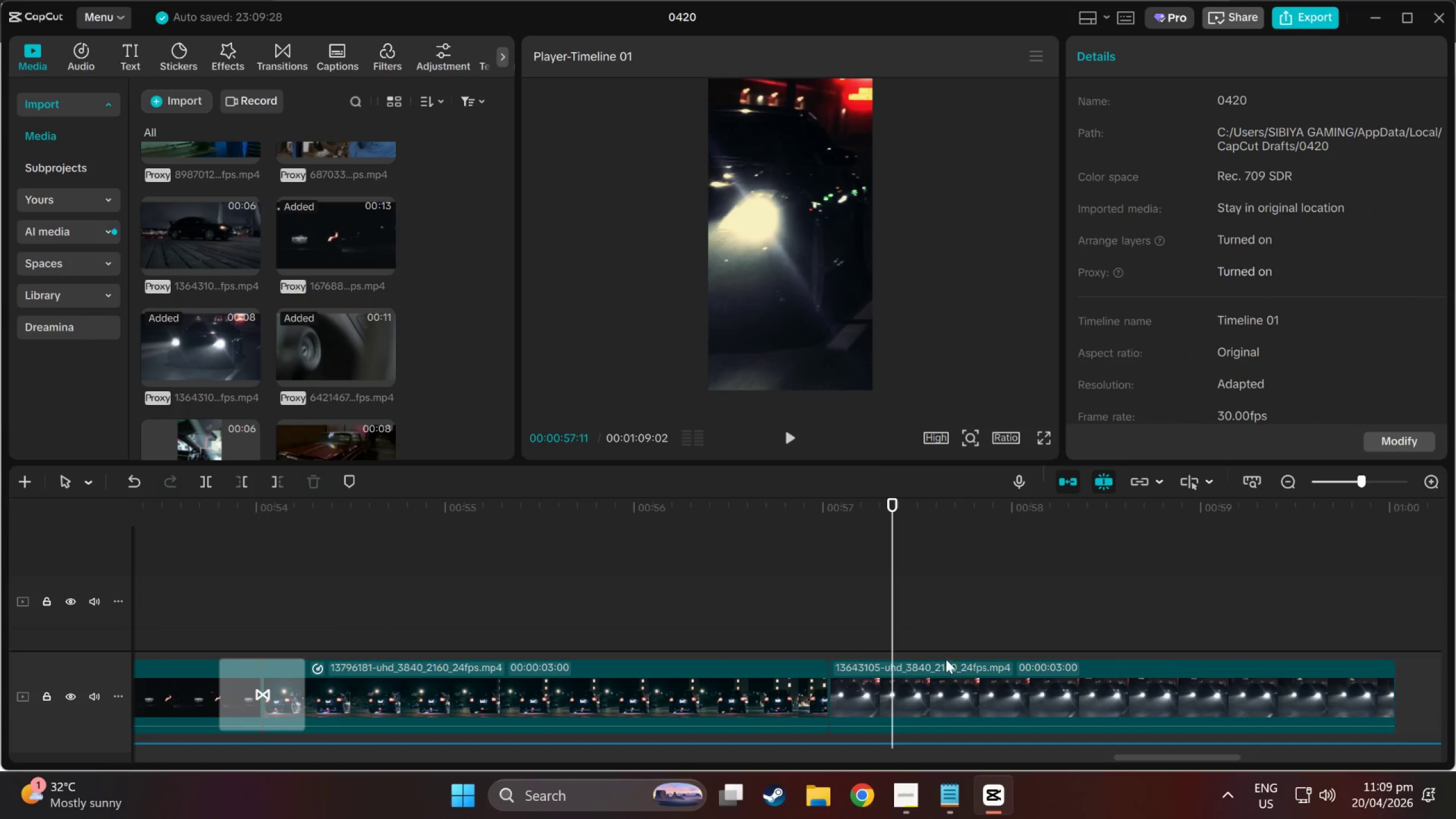 
left_click([951, 684])
 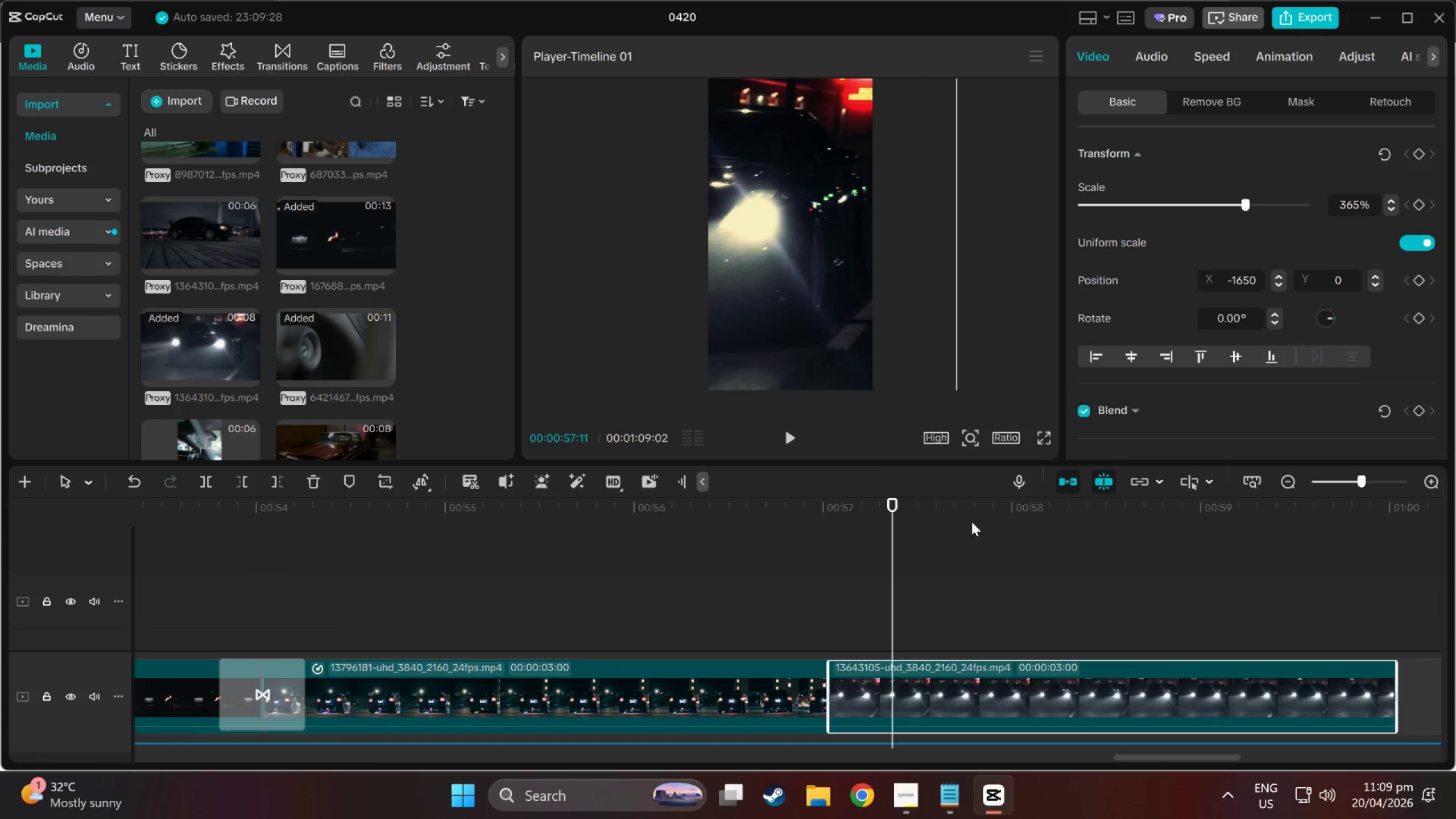 
left_click_drag(start_coordinate=[896, 511], to_coordinate=[825, 506])
 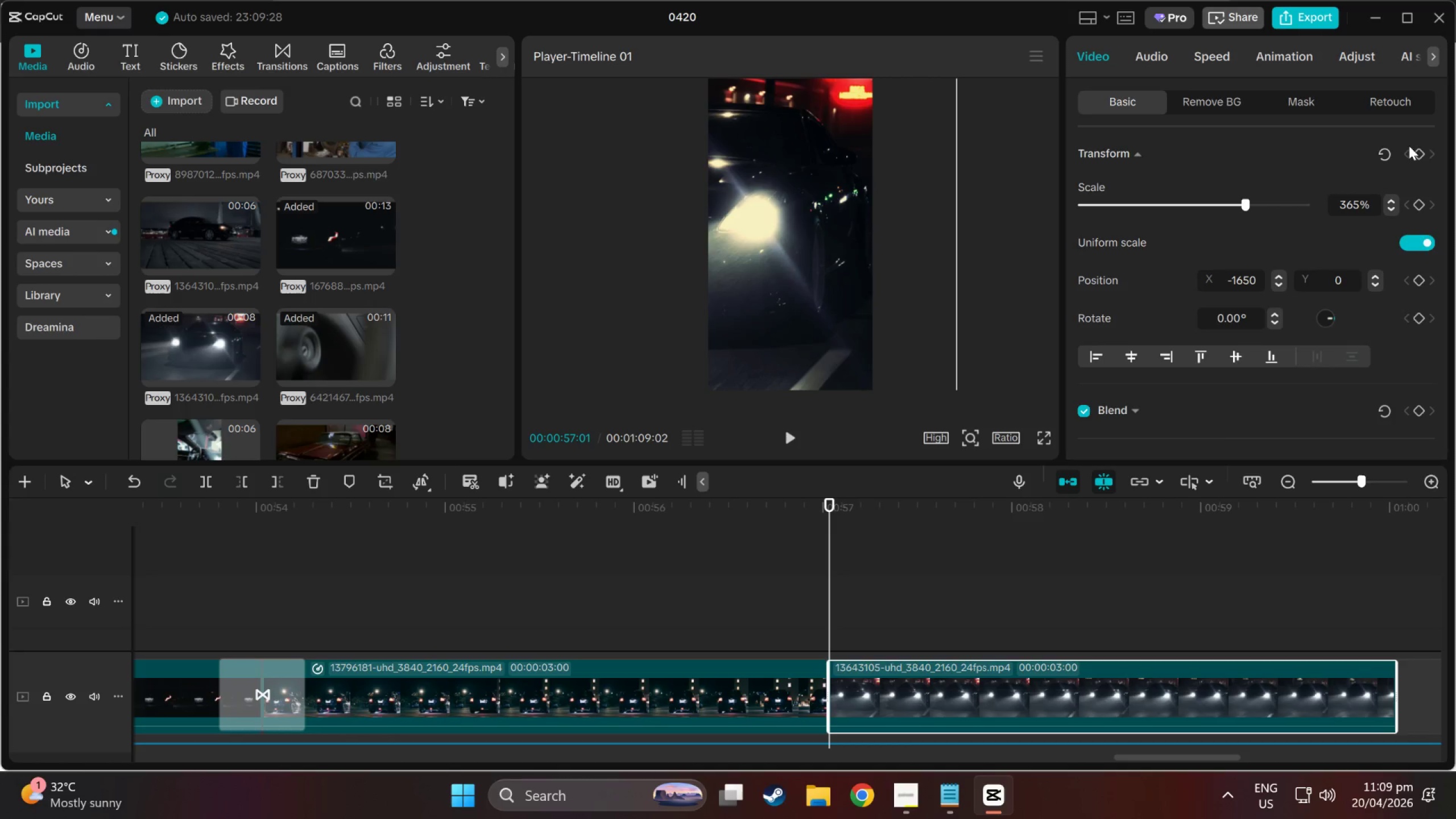 
left_click([1423, 150])
 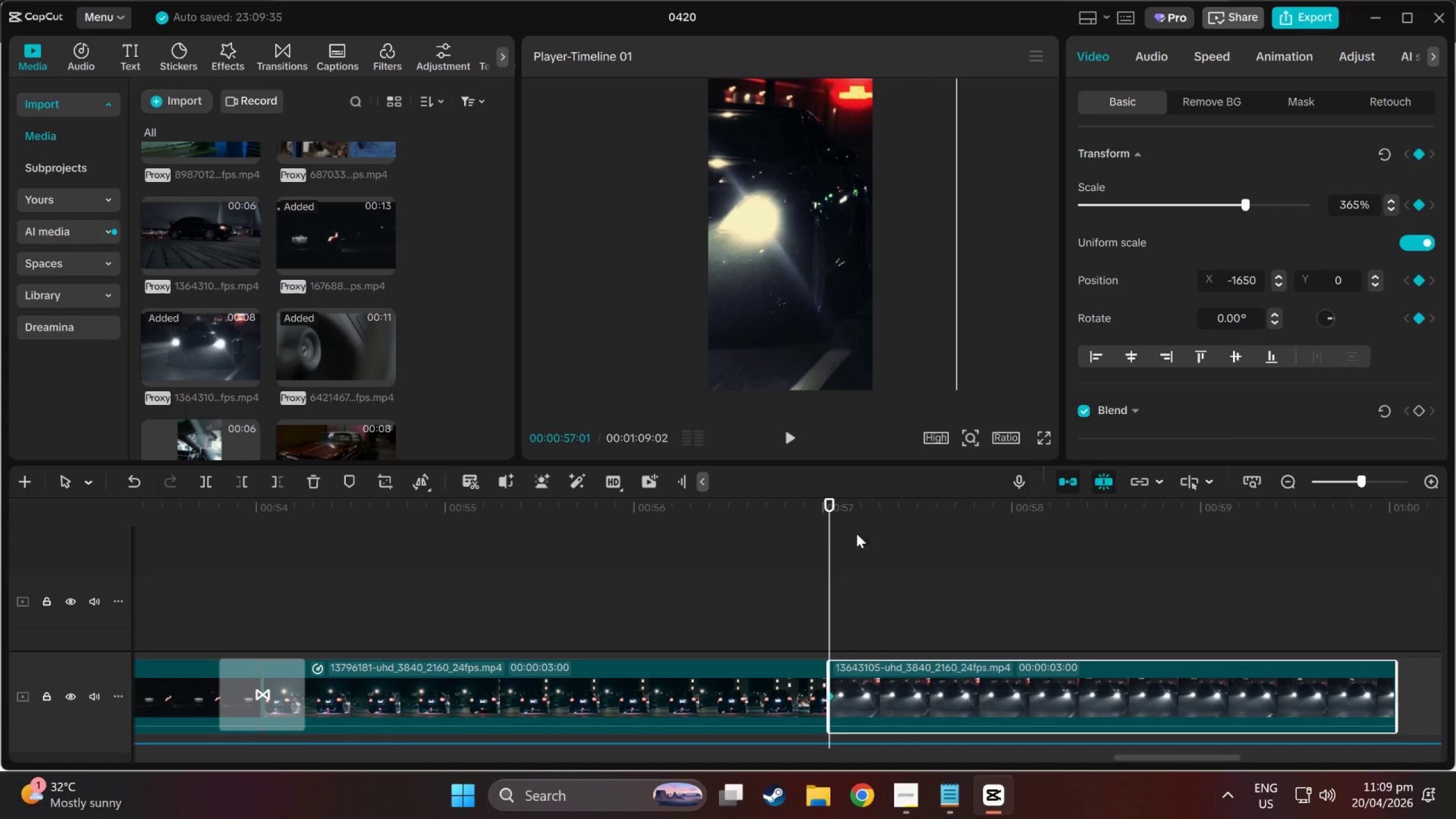 
left_click_drag(start_coordinate=[830, 504], to_coordinate=[1069, 511])
 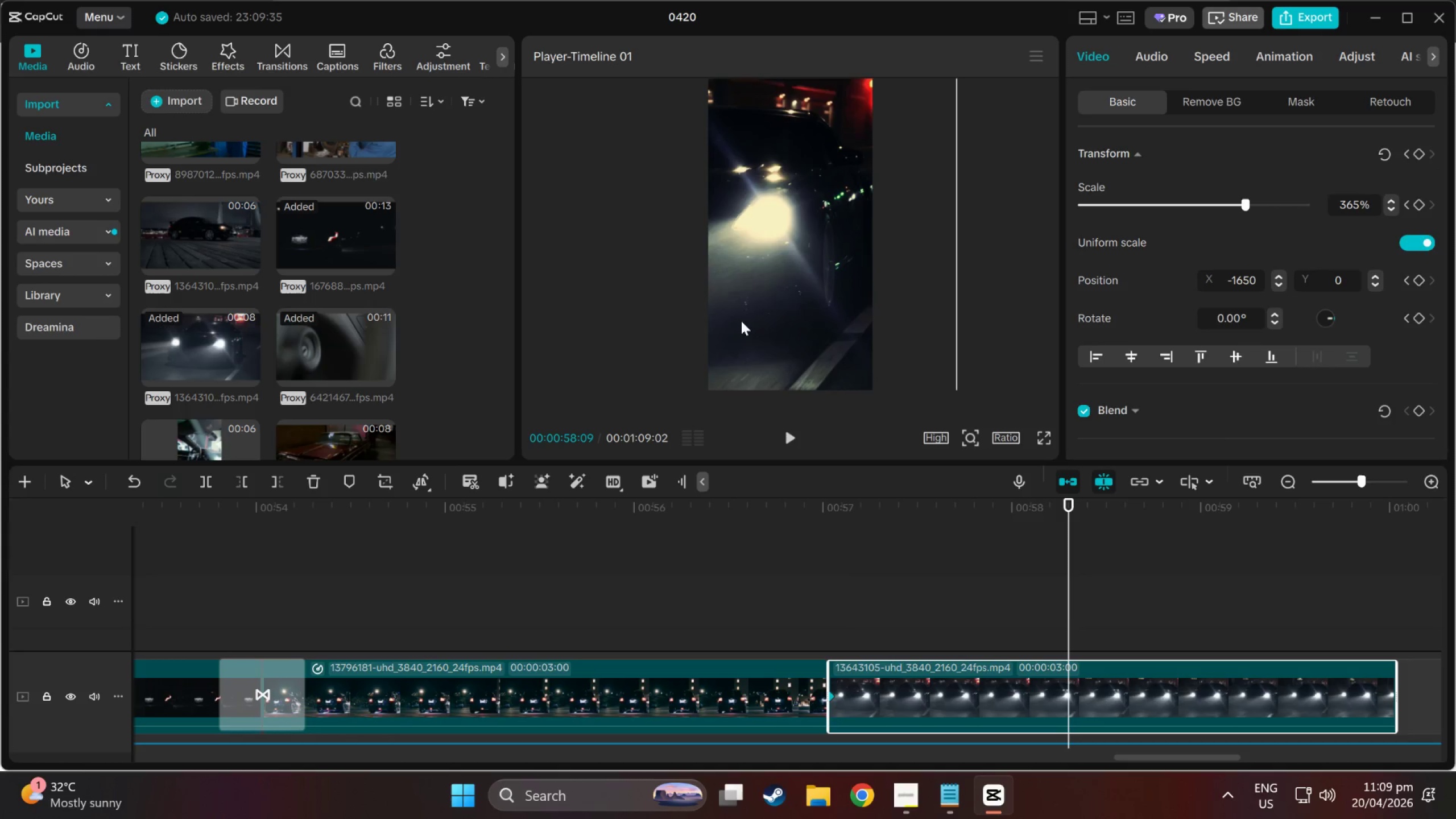 
left_click_drag(start_coordinate=[741, 321], to_coordinate=[965, 317])
 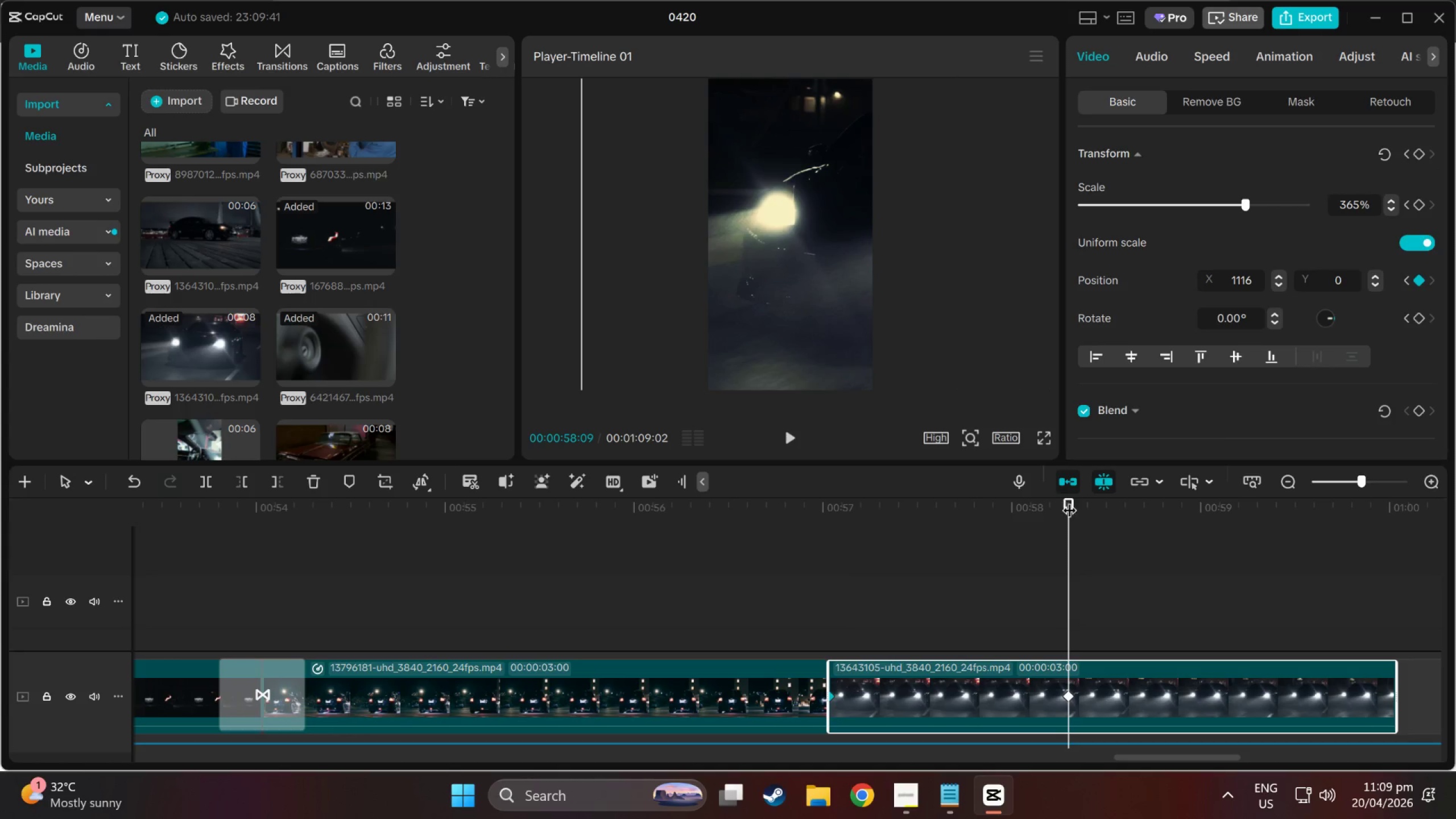 
left_click_drag(start_coordinate=[1075, 506], to_coordinate=[808, 524])
 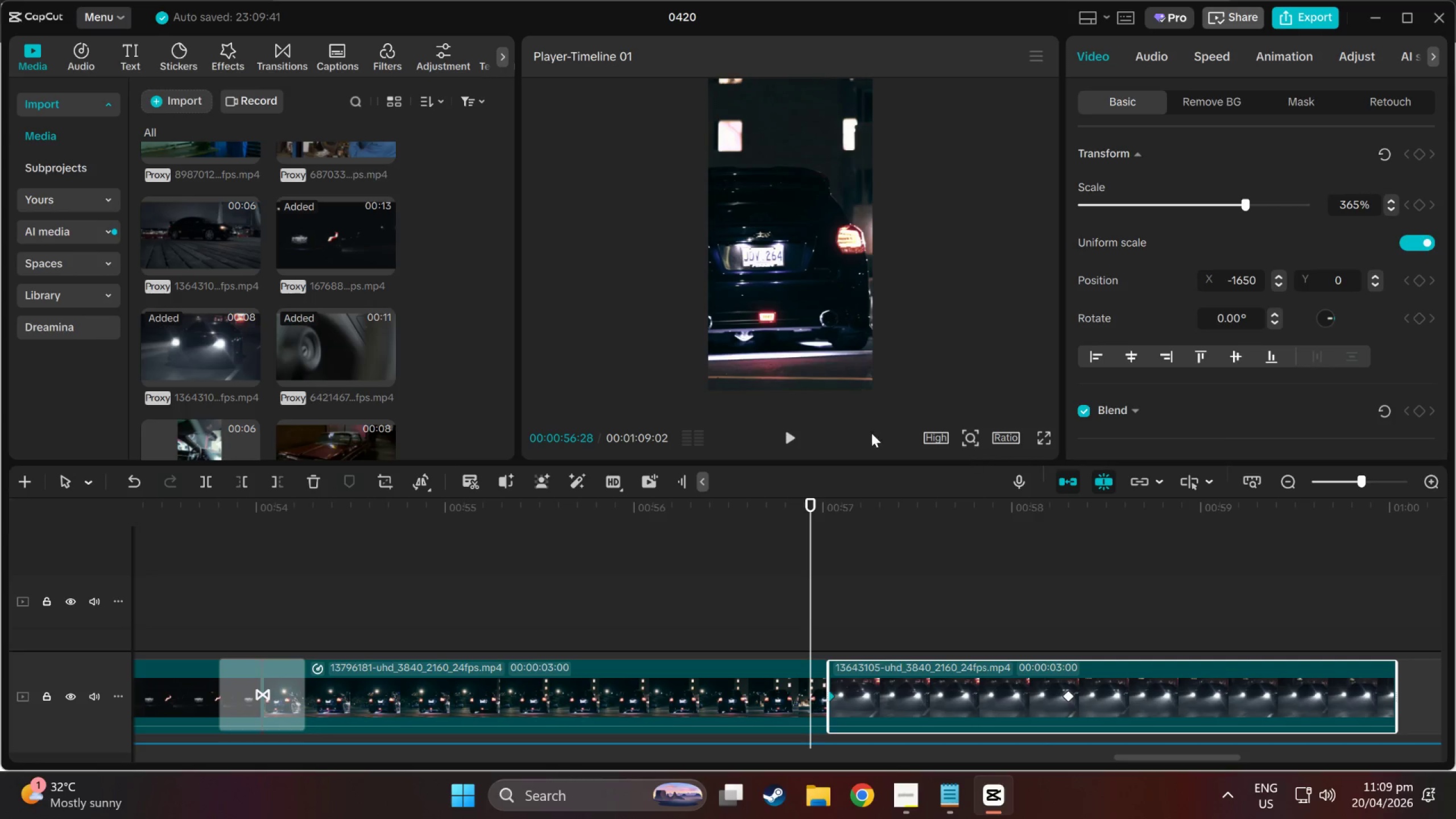 
left_click([799, 428])
 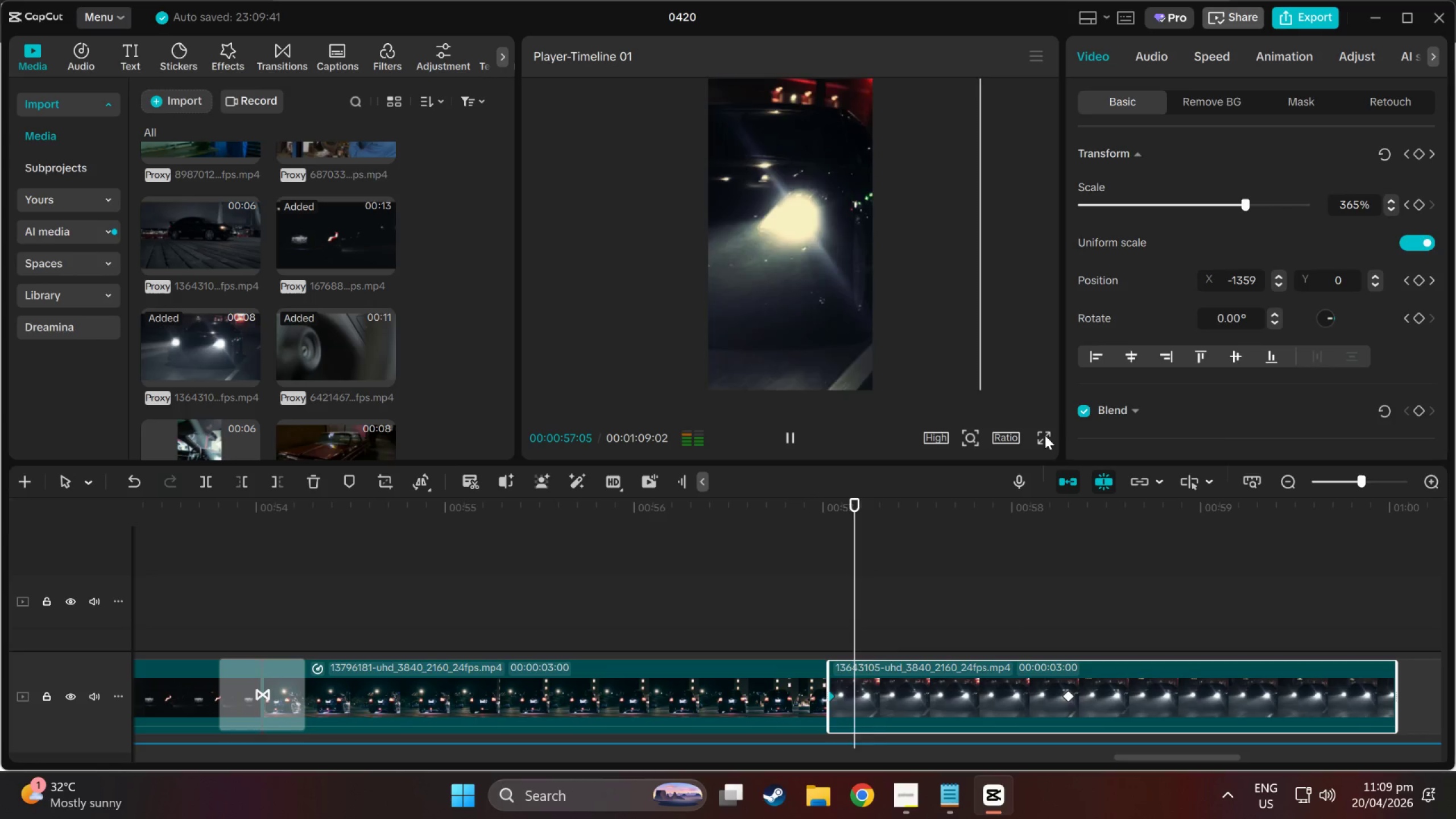 
left_click([1059, 435])
 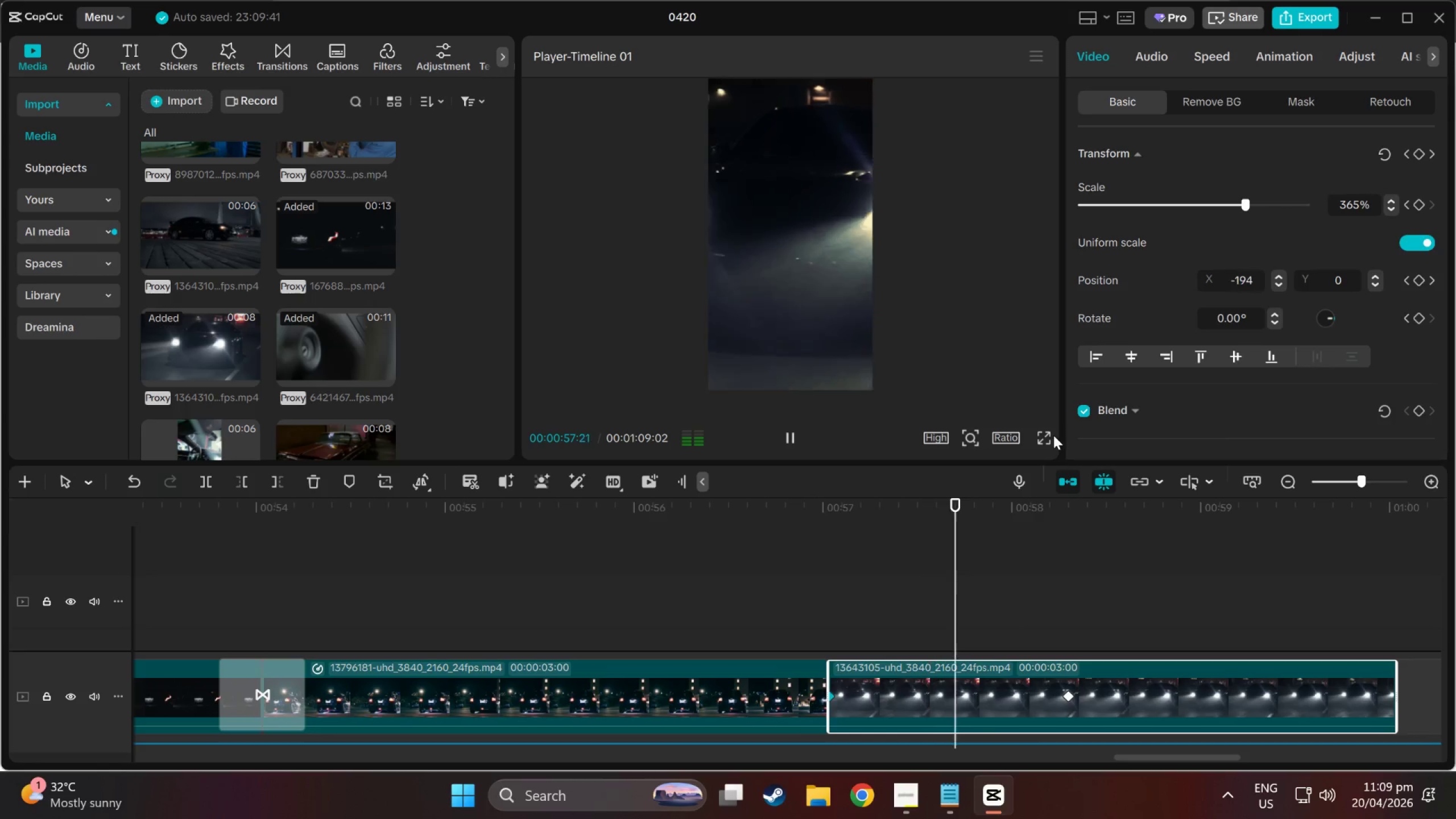 
left_click([1049, 435])
 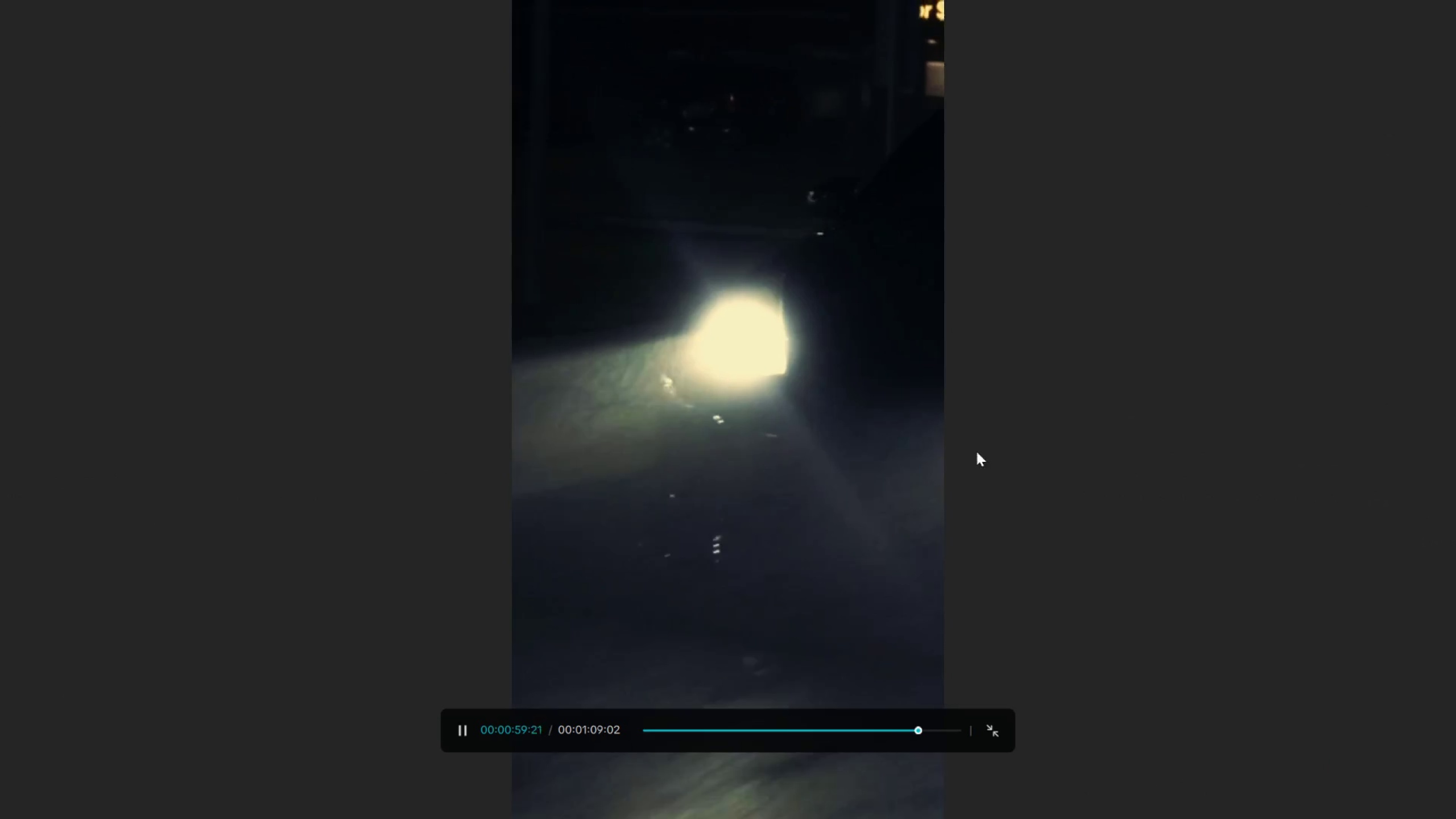 
key(Escape)
 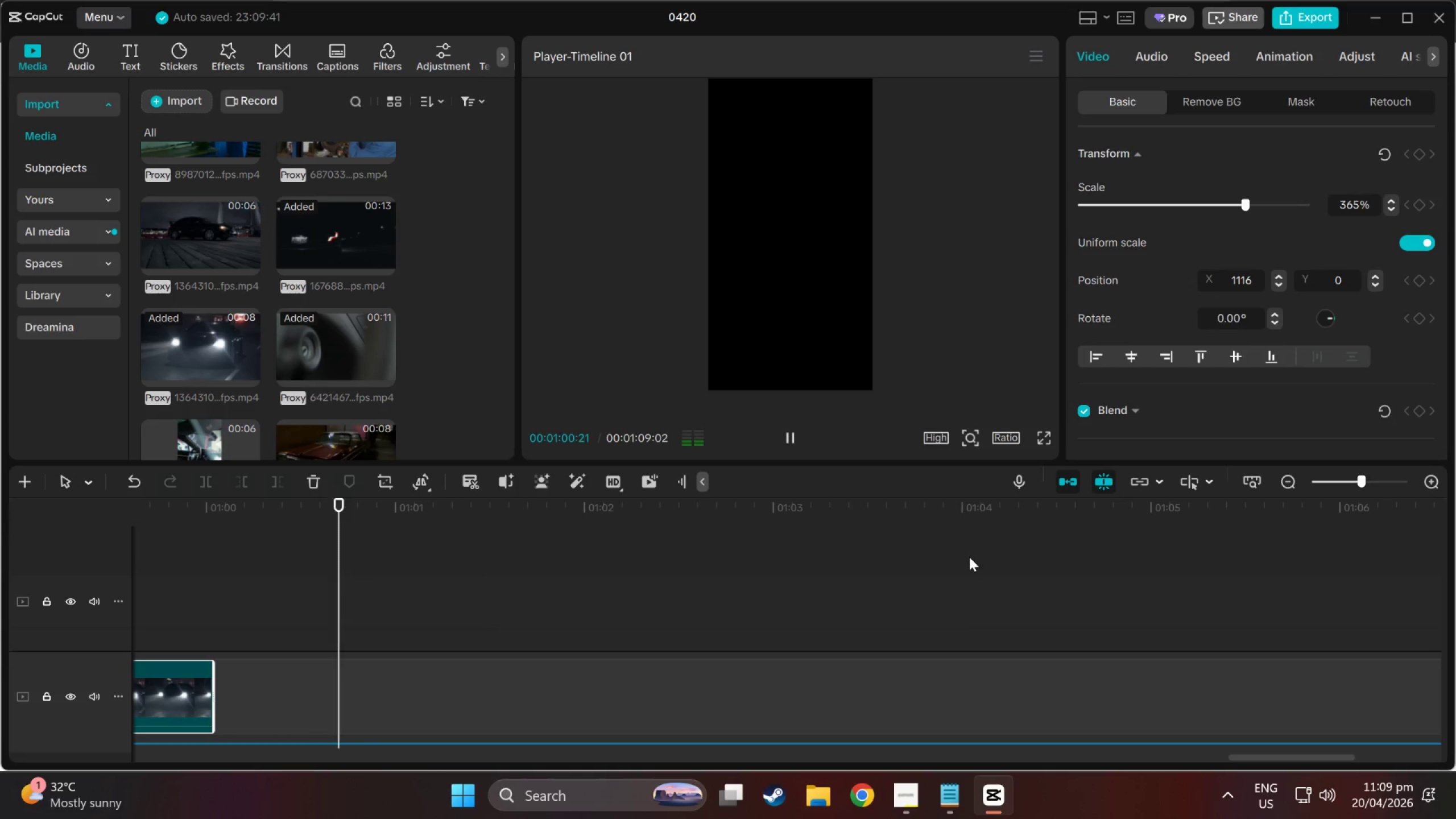 
key(Space)
 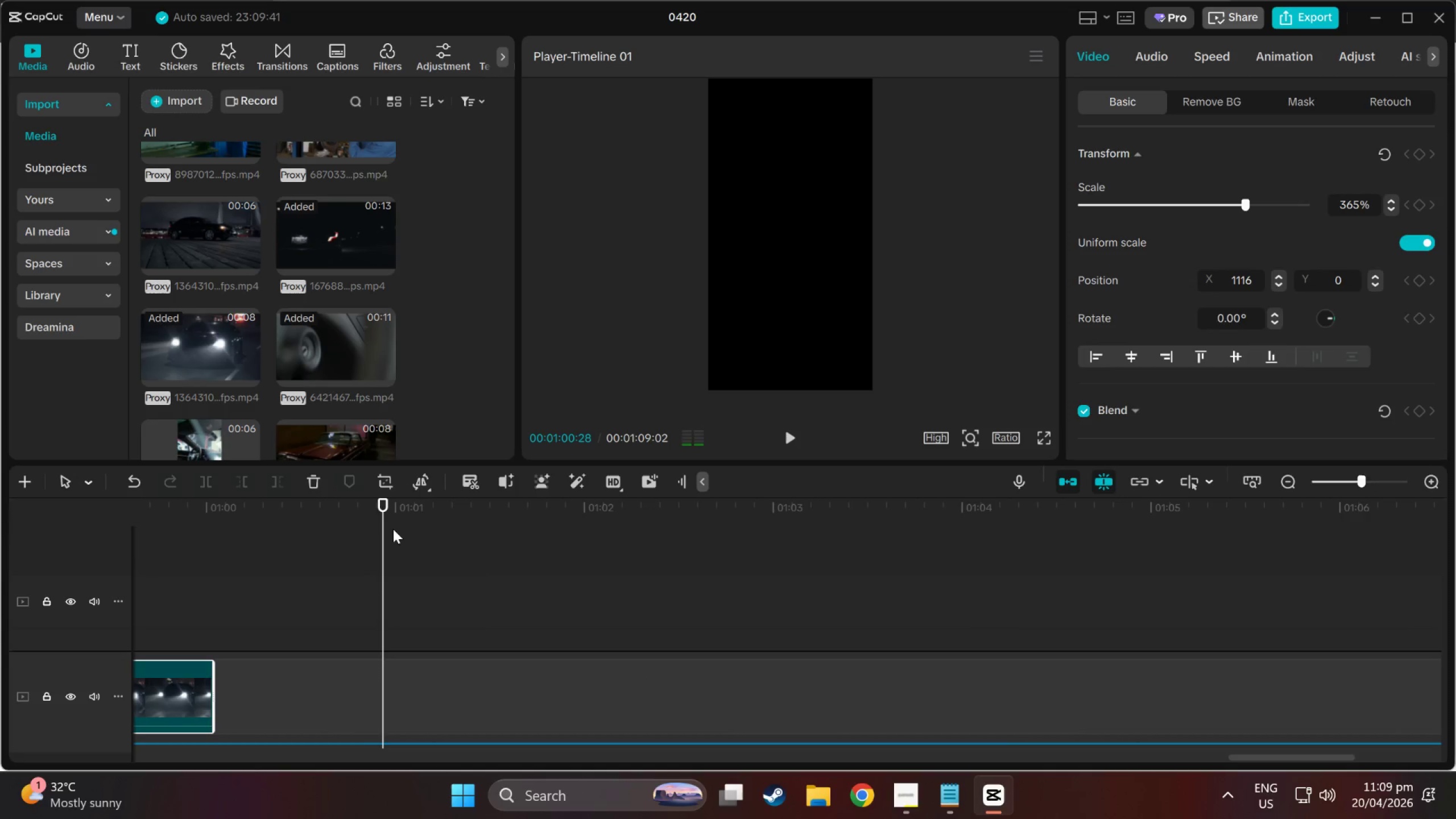 
left_click_drag(start_coordinate=[365, 525], to_coordinate=[886, 594])
 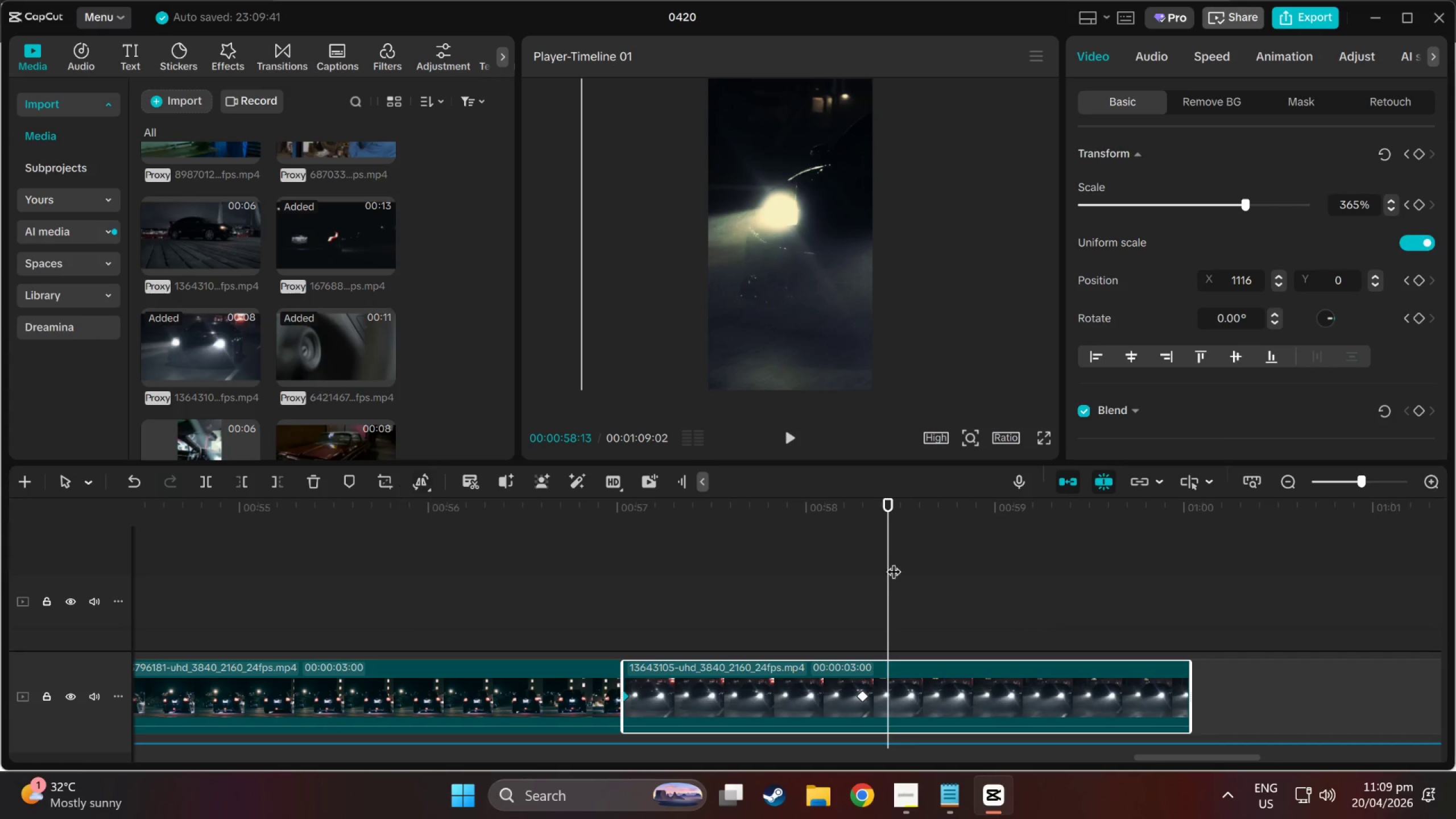 
left_click_drag(start_coordinate=[887, 505], to_coordinate=[1184, 509])
 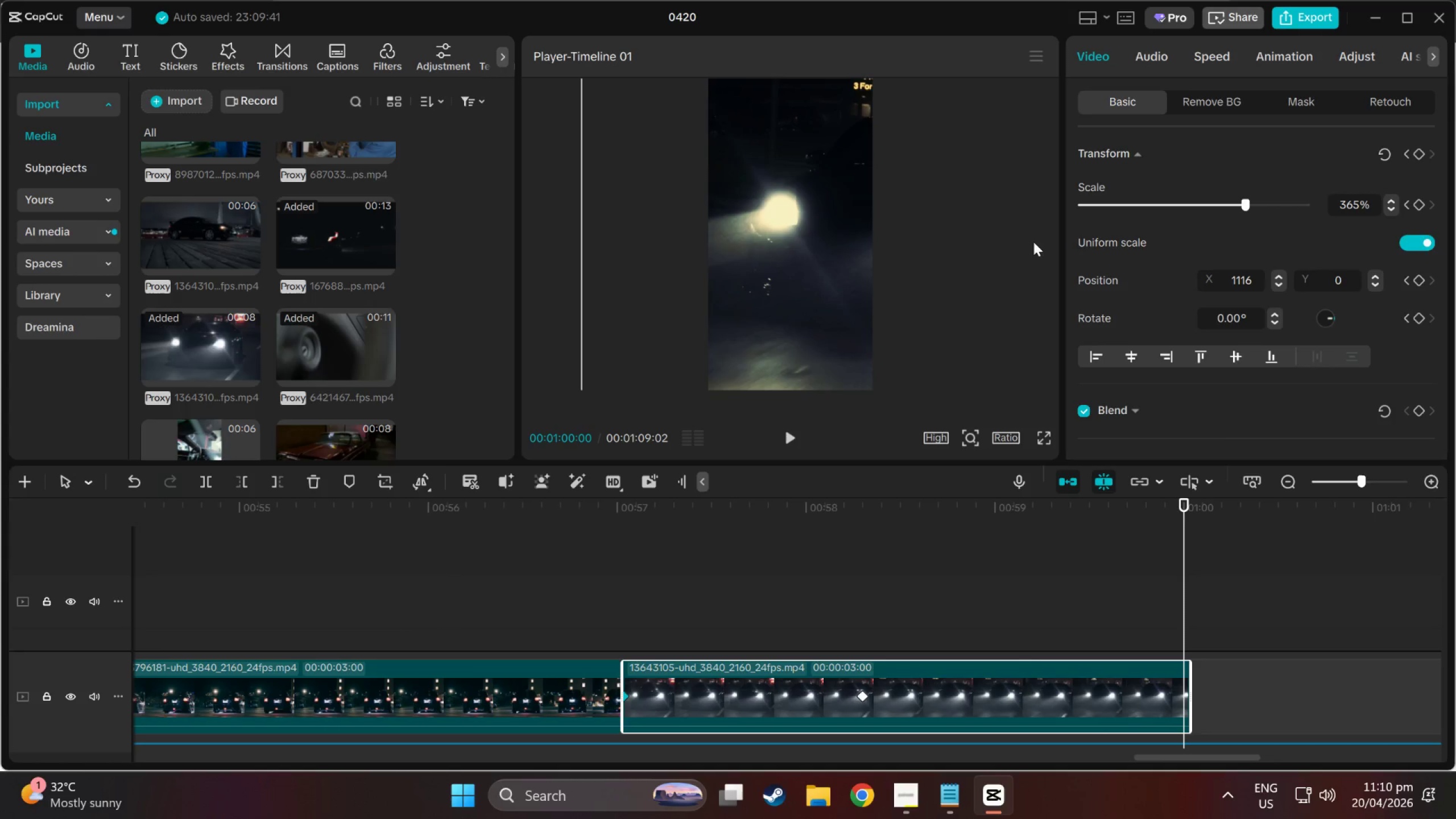 
left_click_drag(start_coordinate=[866, 248], to_coordinate=[798, 248])
 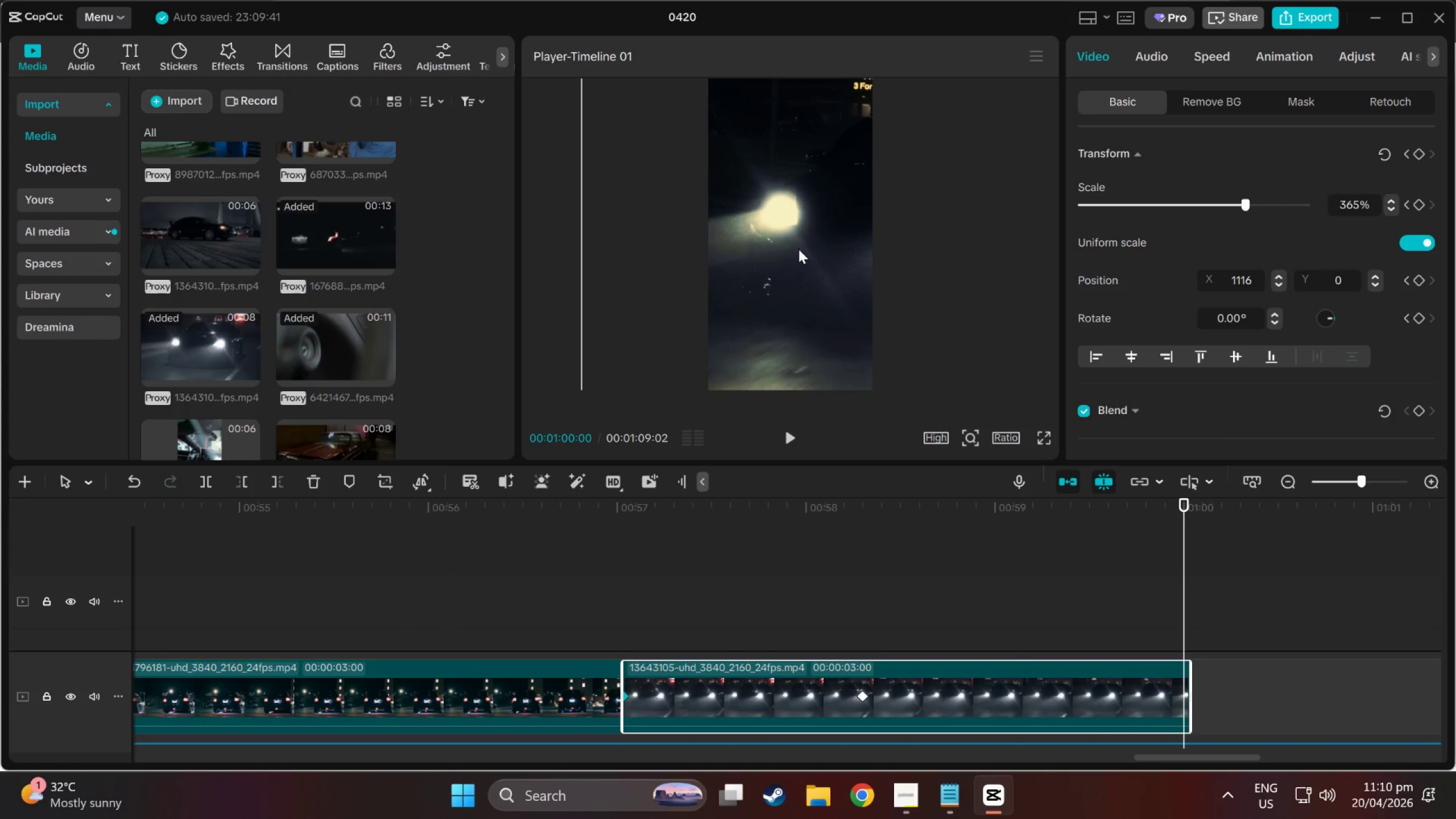 
left_click_drag(start_coordinate=[799, 249], to_coordinate=[725, 249])
 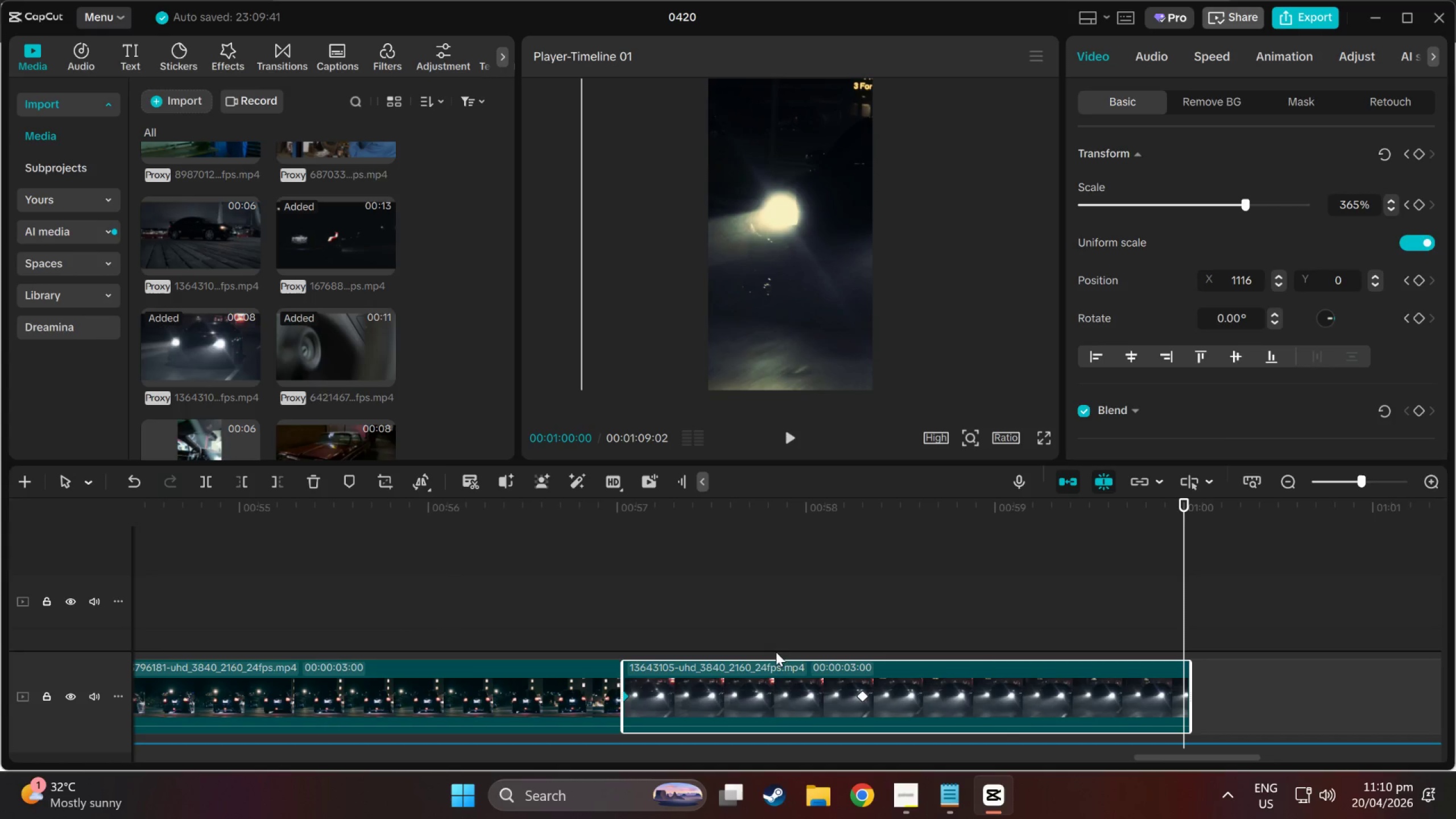 
left_click([788, 710])
 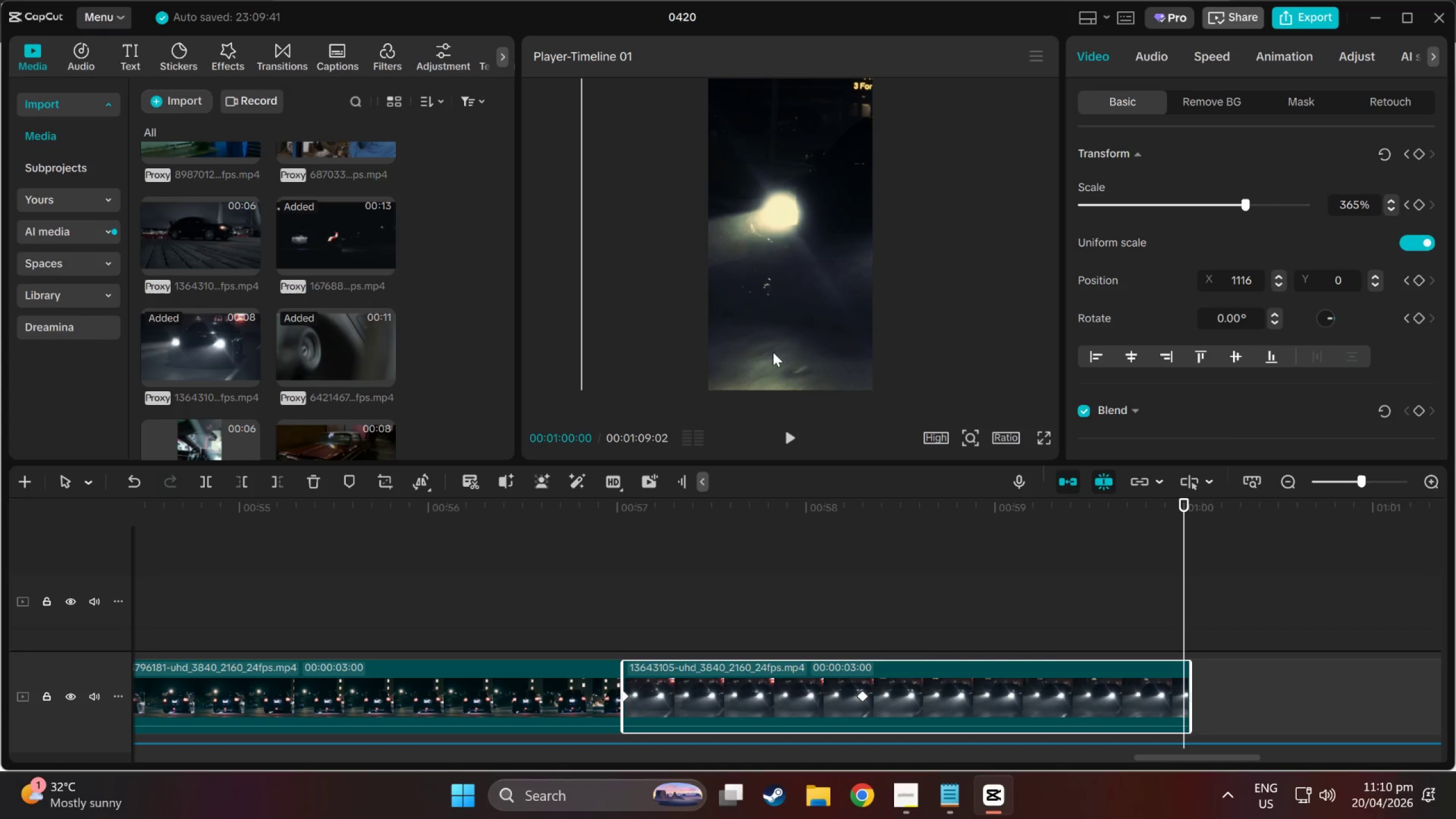 
left_click_drag(start_coordinate=[688, 279], to_coordinate=[619, 288])
 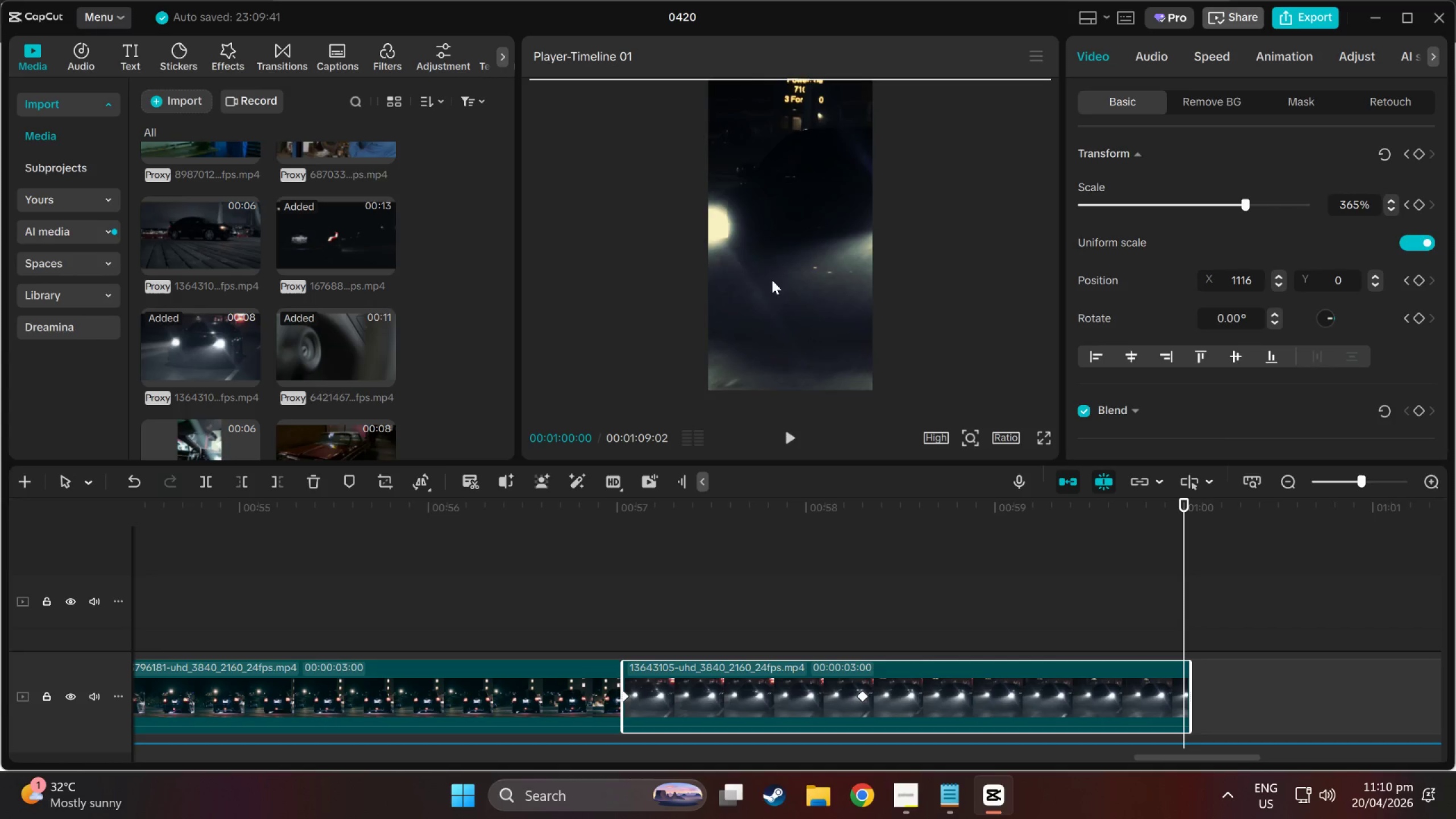 
left_click_drag(start_coordinate=[779, 279], to_coordinate=[628, 252])
 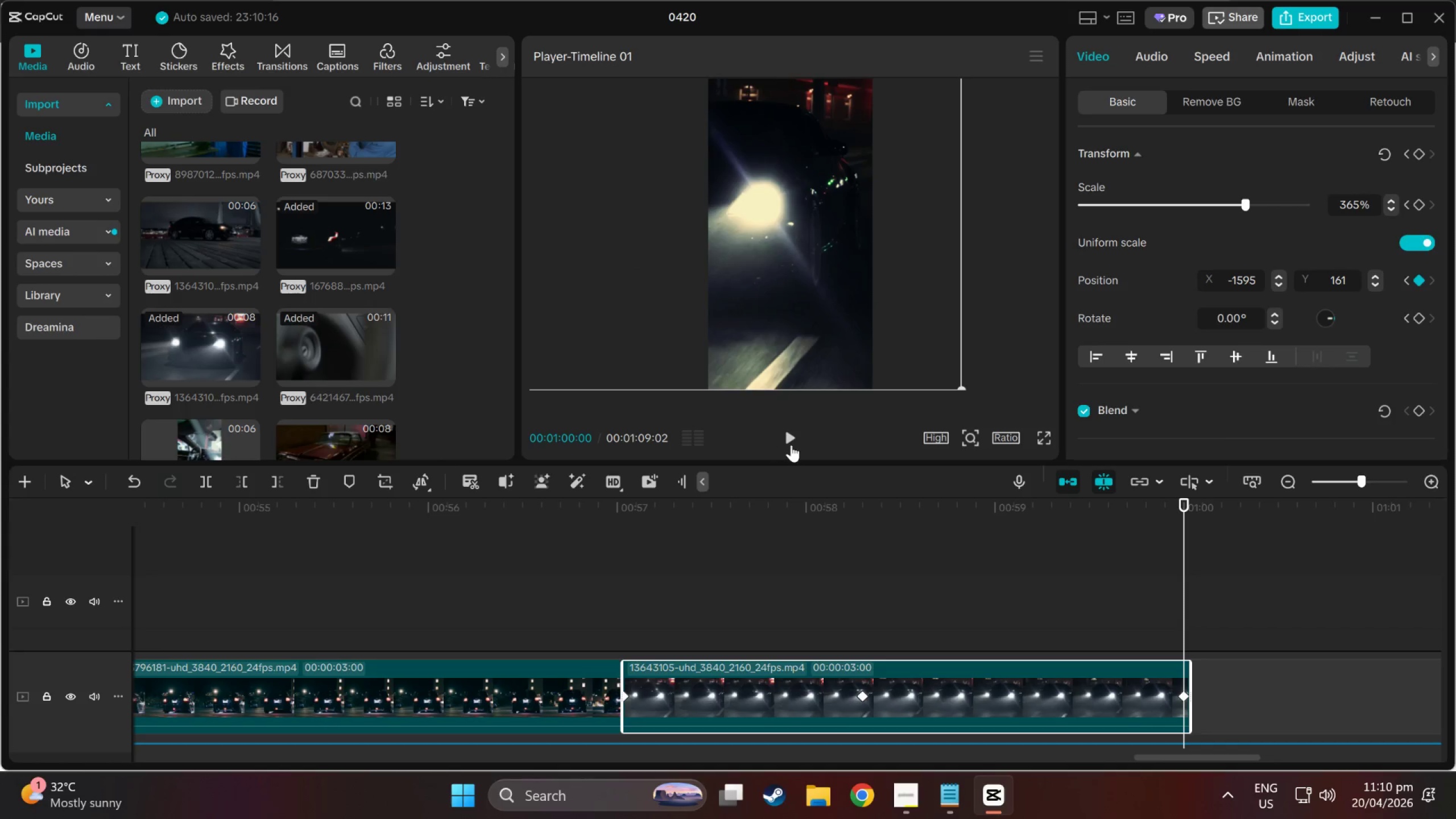 
left_click([791, 445])
 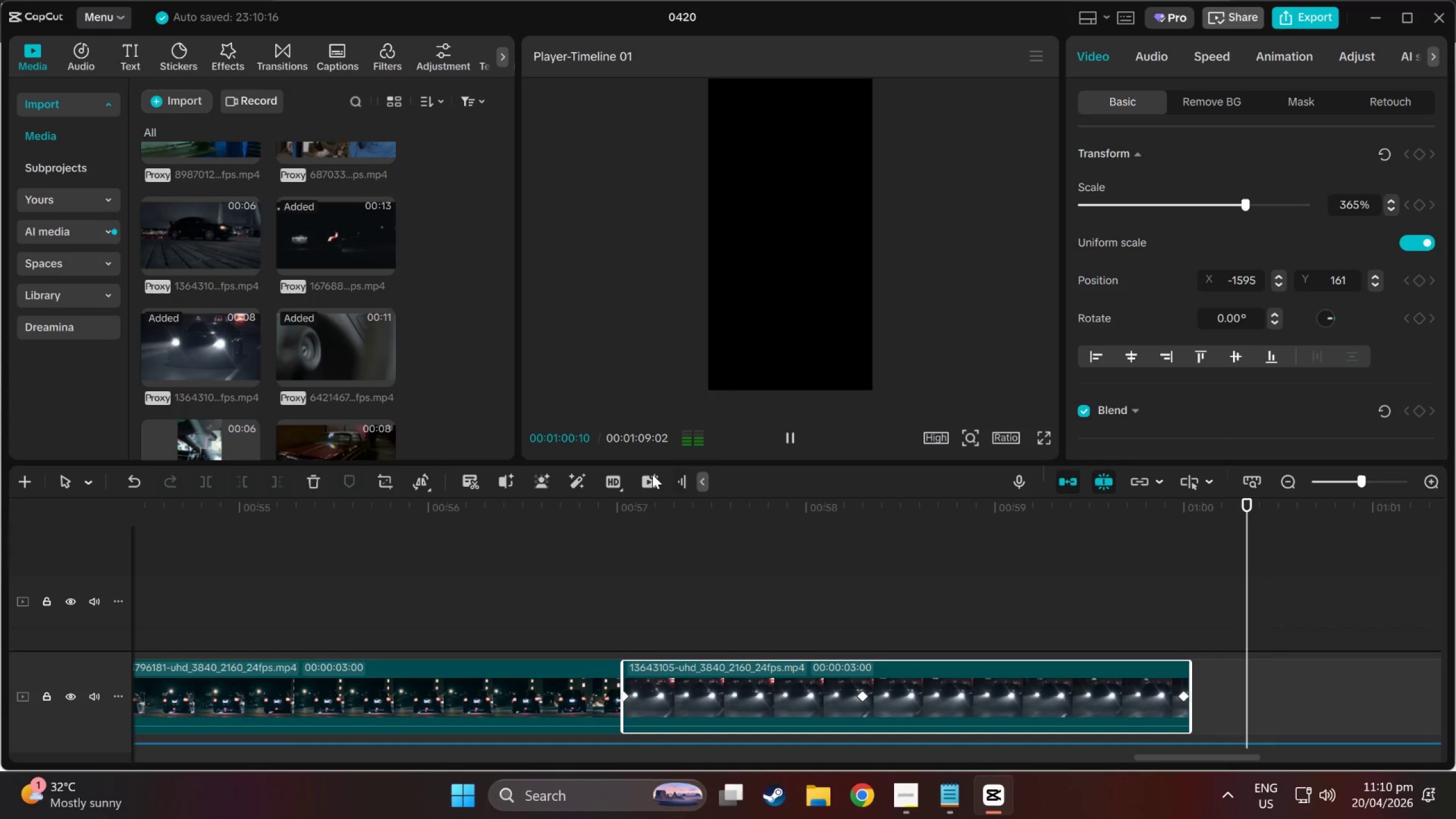 
left_click([624, 486])
 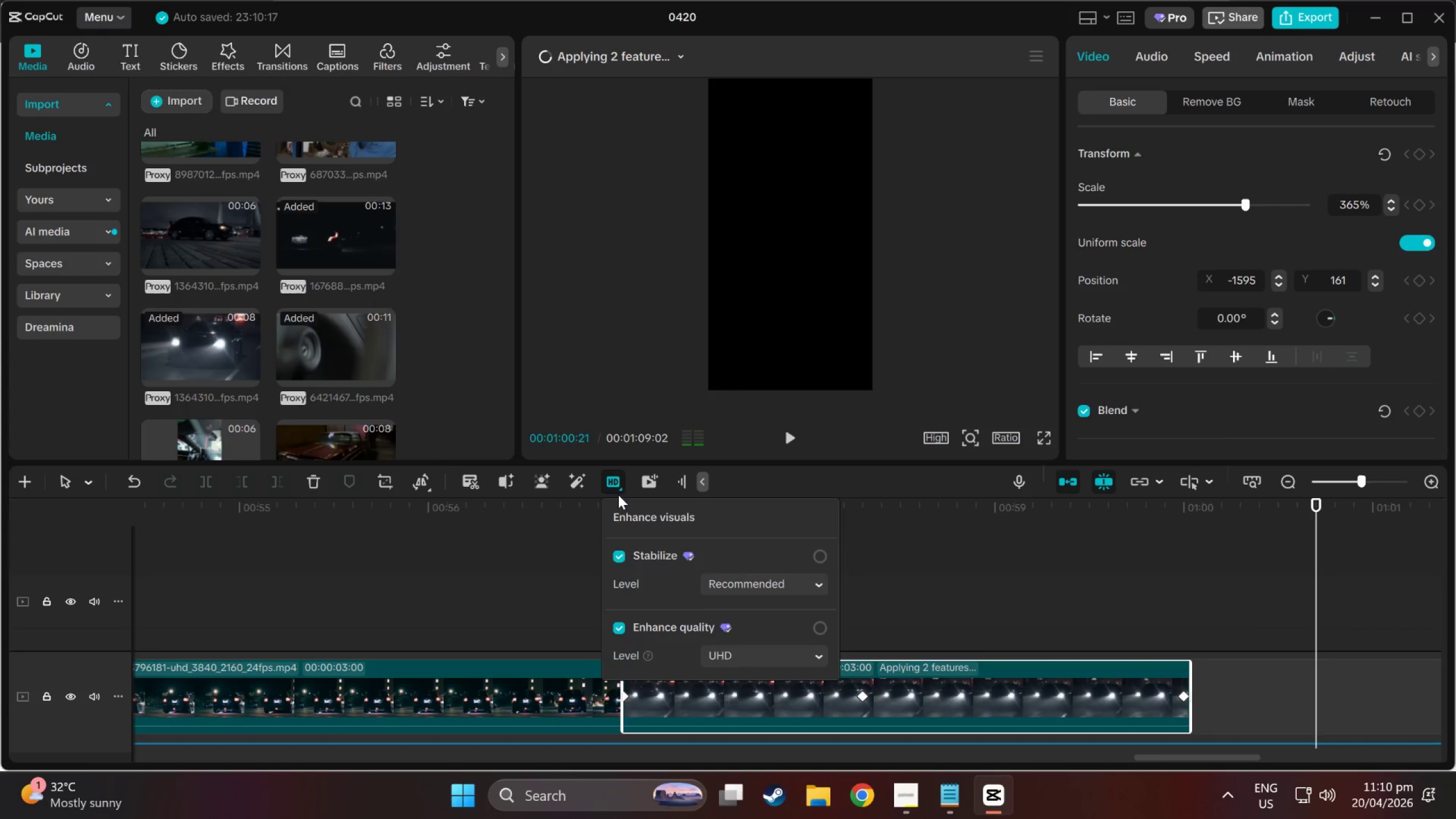 
left_click([547, 520])
 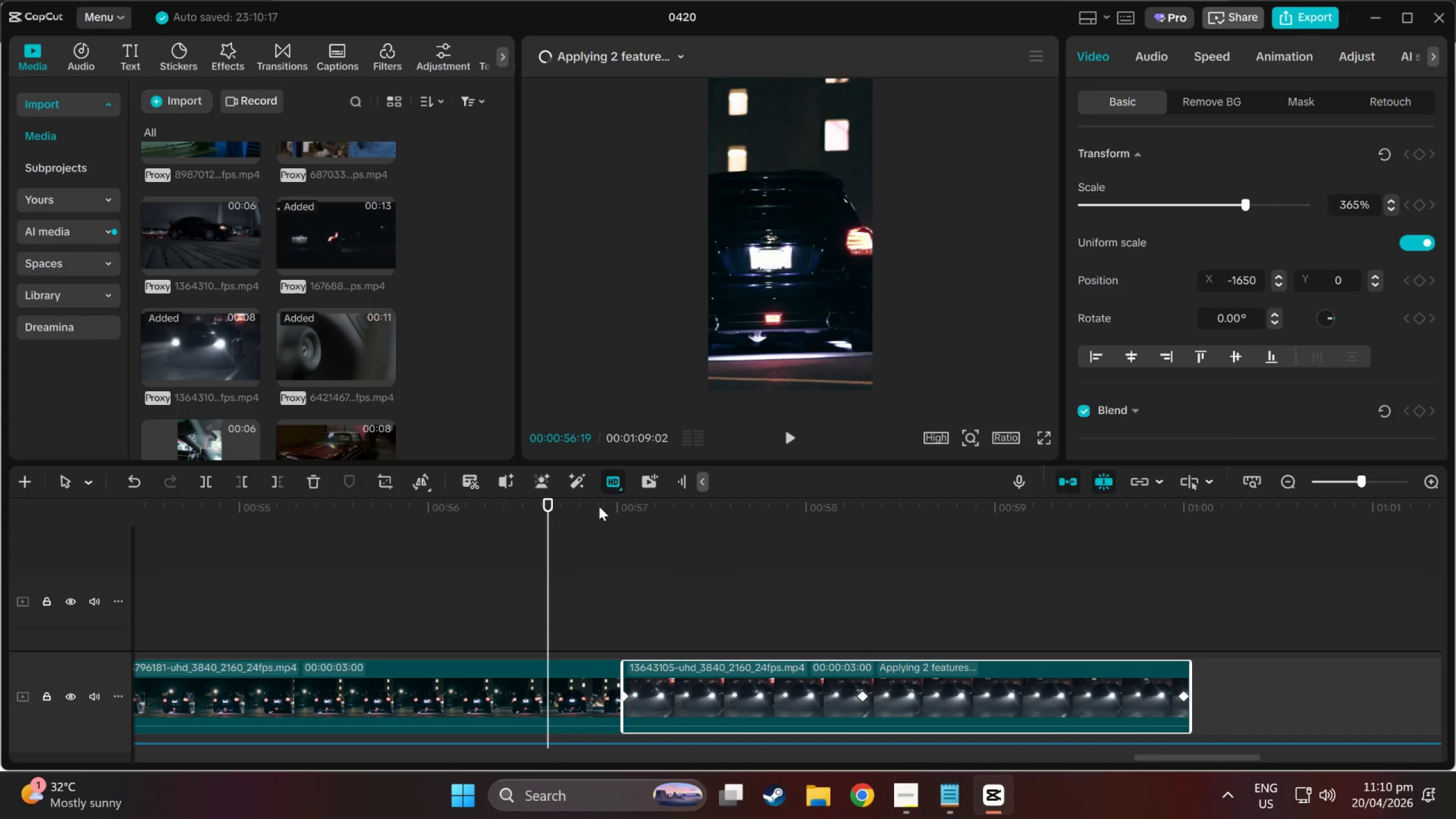 
left_click_drag(start_coordinate=[591, 506], to_coordinate=[0, 554])
 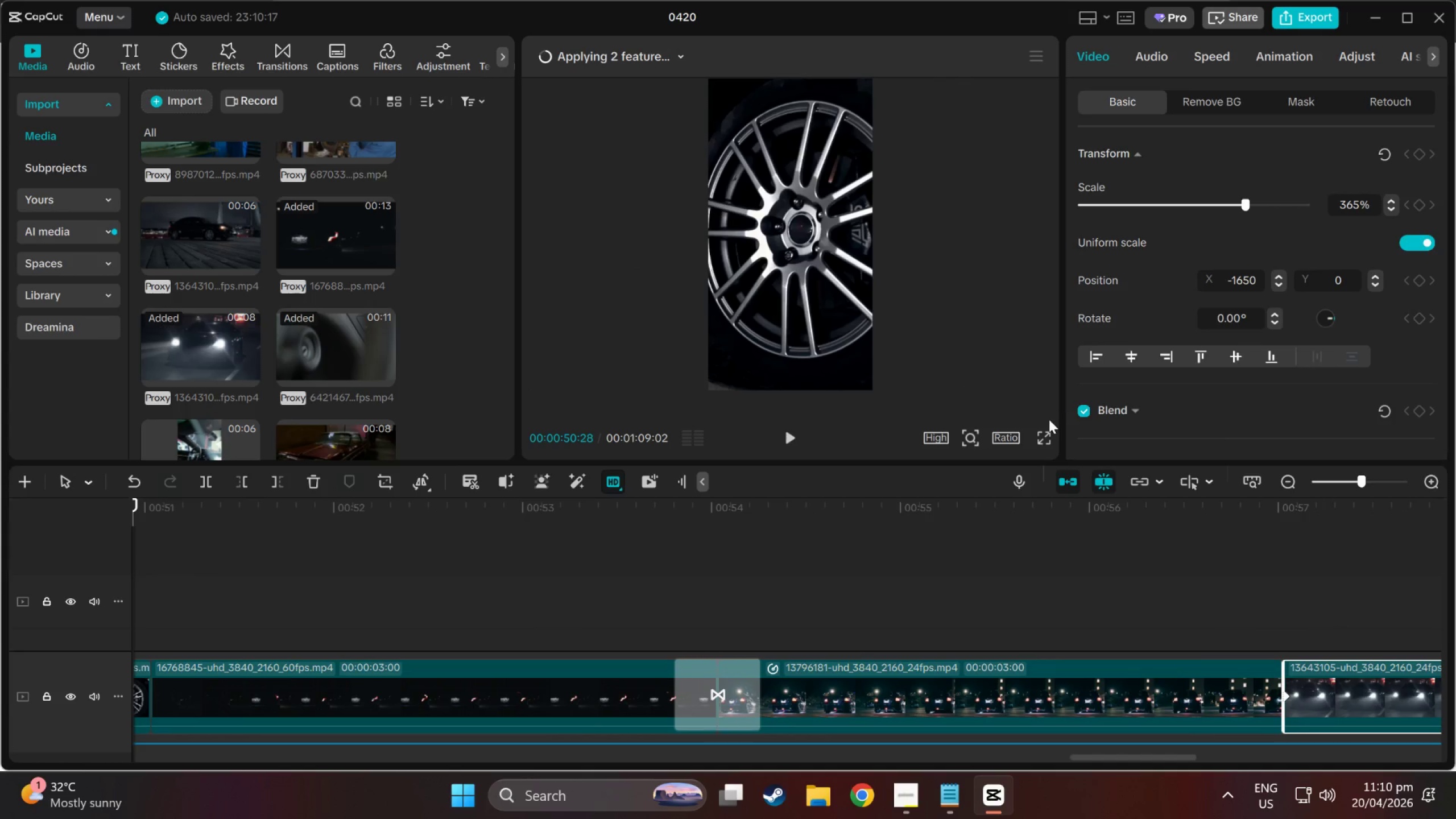 
left_click([1046, 435])
 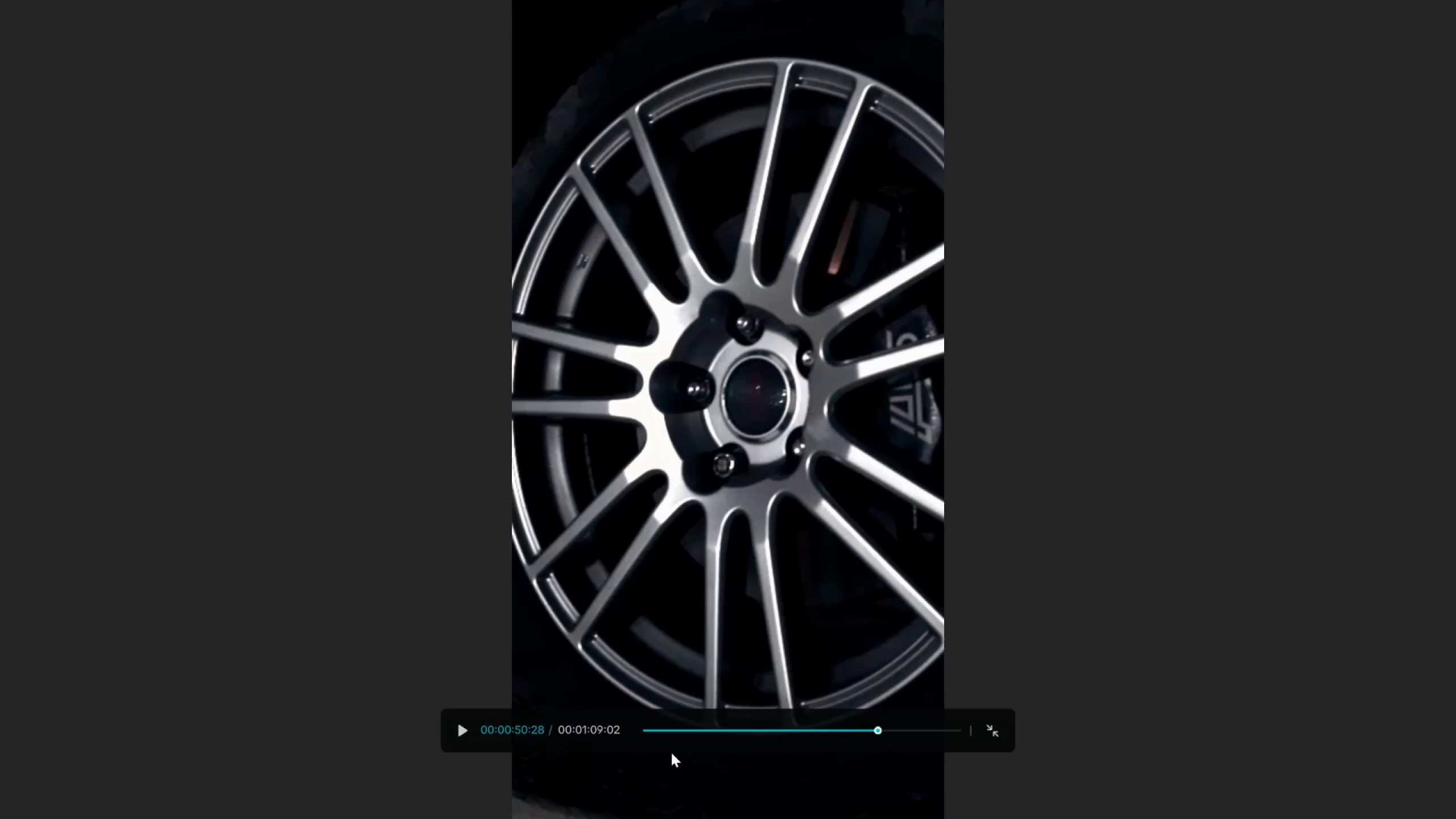 
left_click_drag(start_coordinate=[654, 727], to_coordinate=[491, 736])
 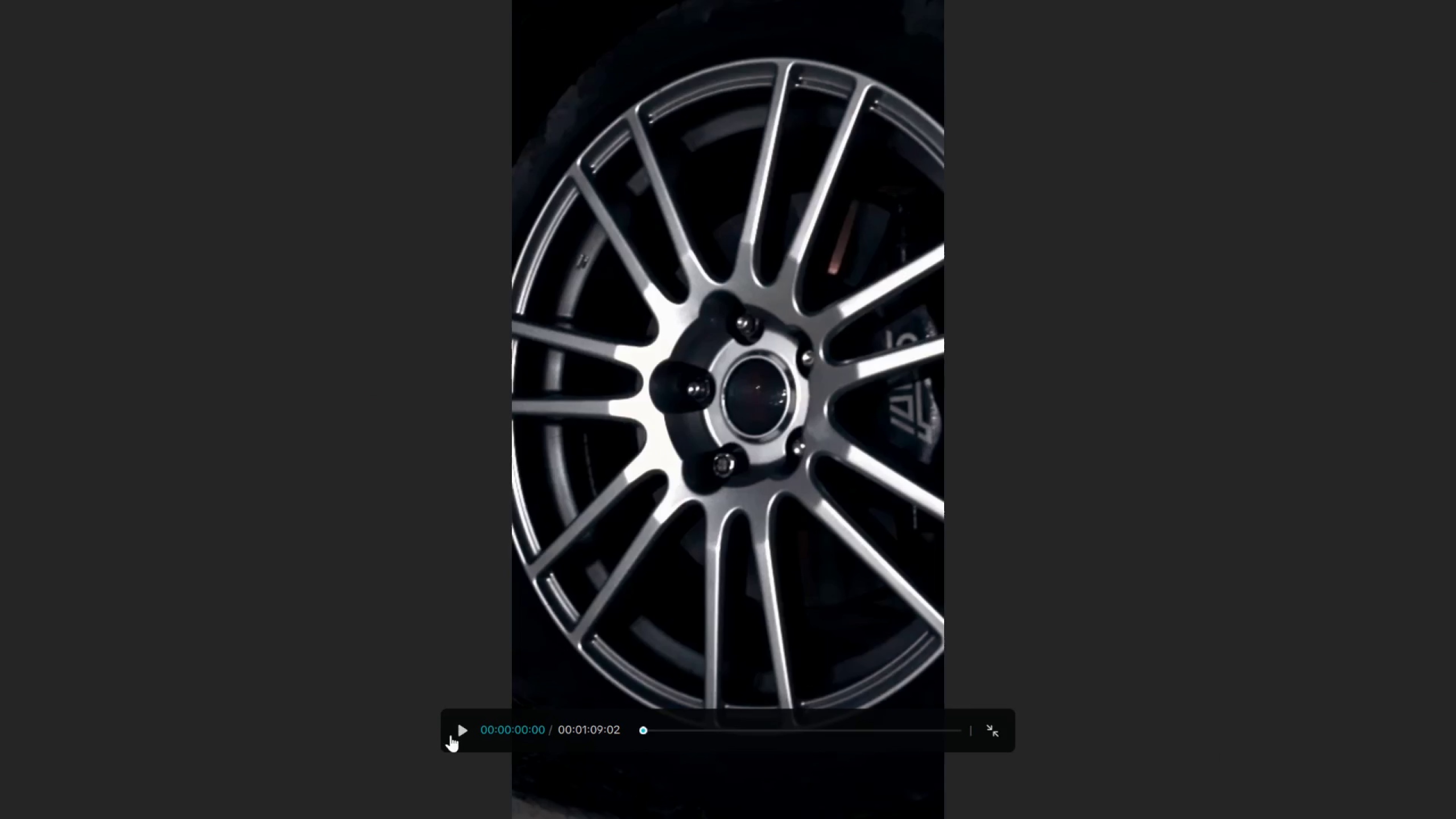 
key(Space)
 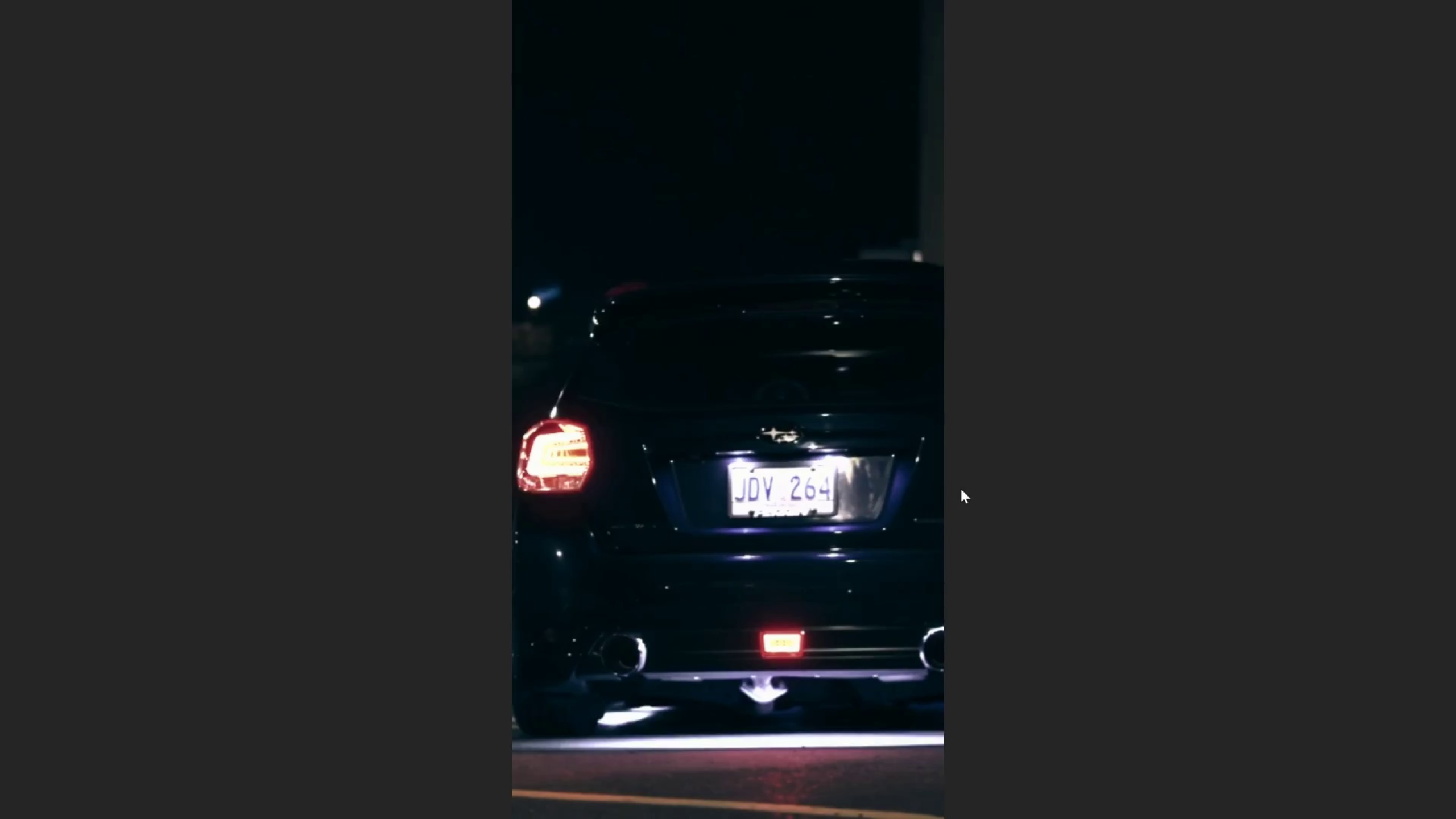 
wait(61.17)
 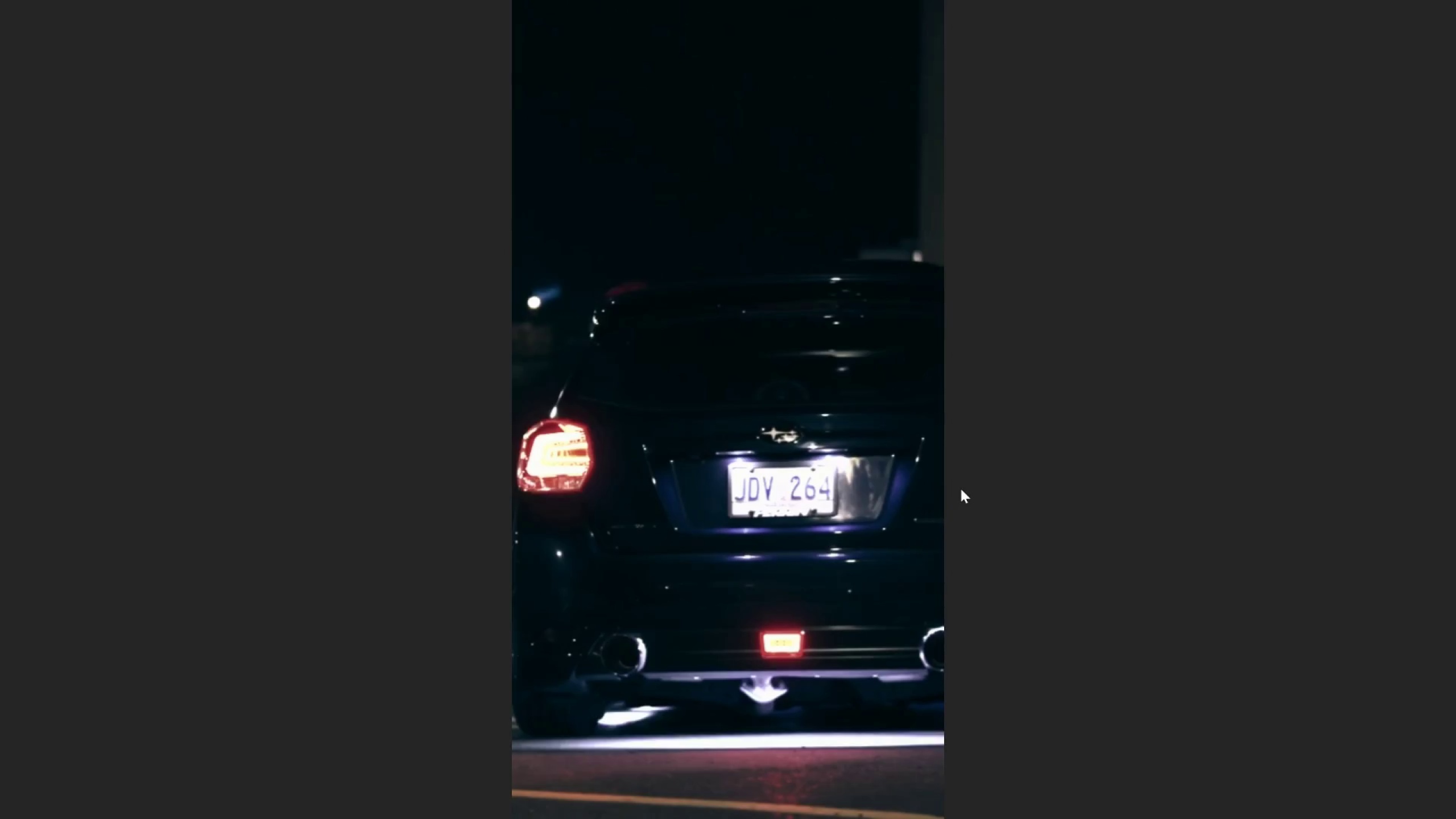 
key(Escape)
 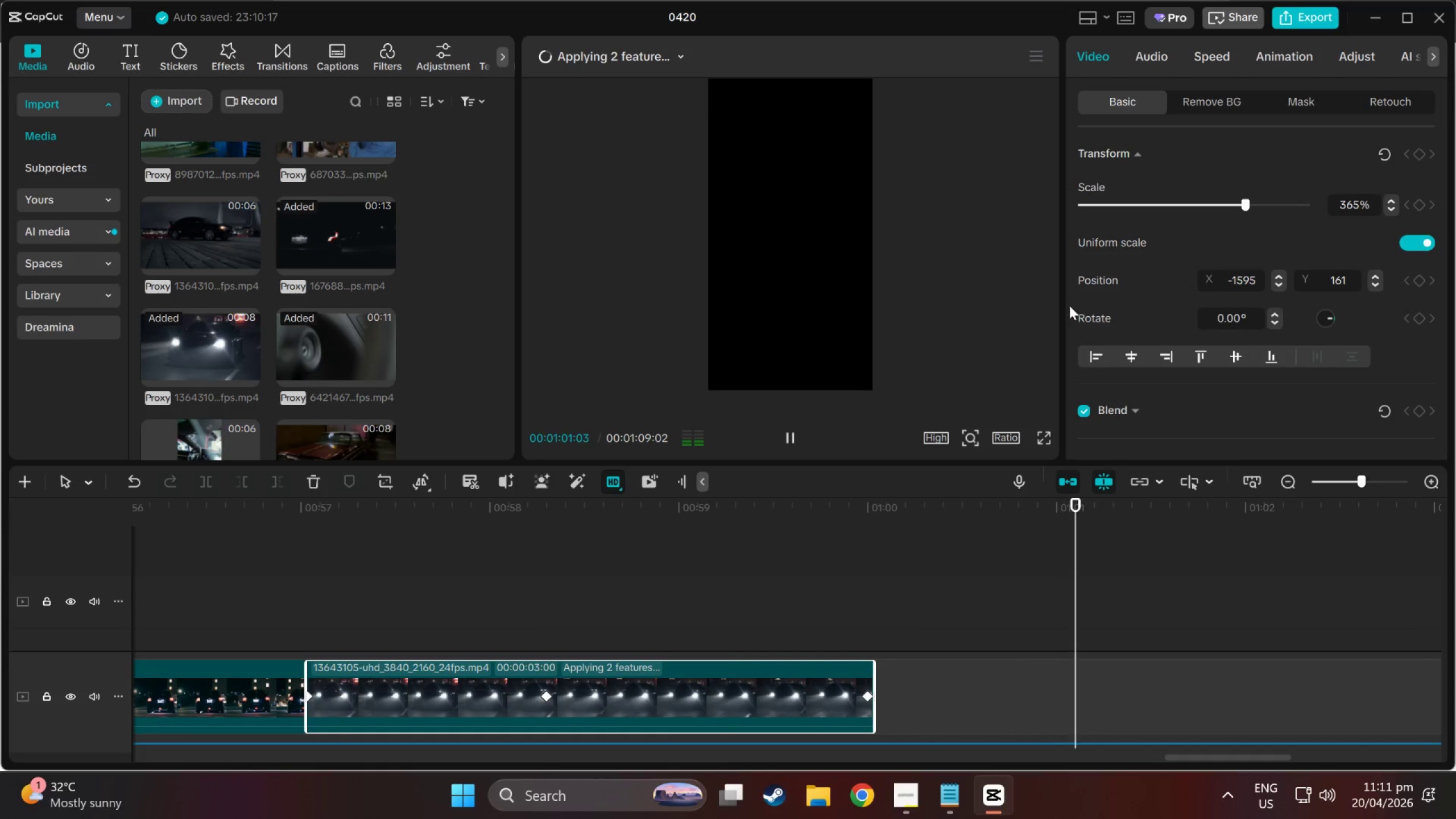 
left_click_drag(start_coordinate=[1017, 522], to_coordinate=[875, 534])
 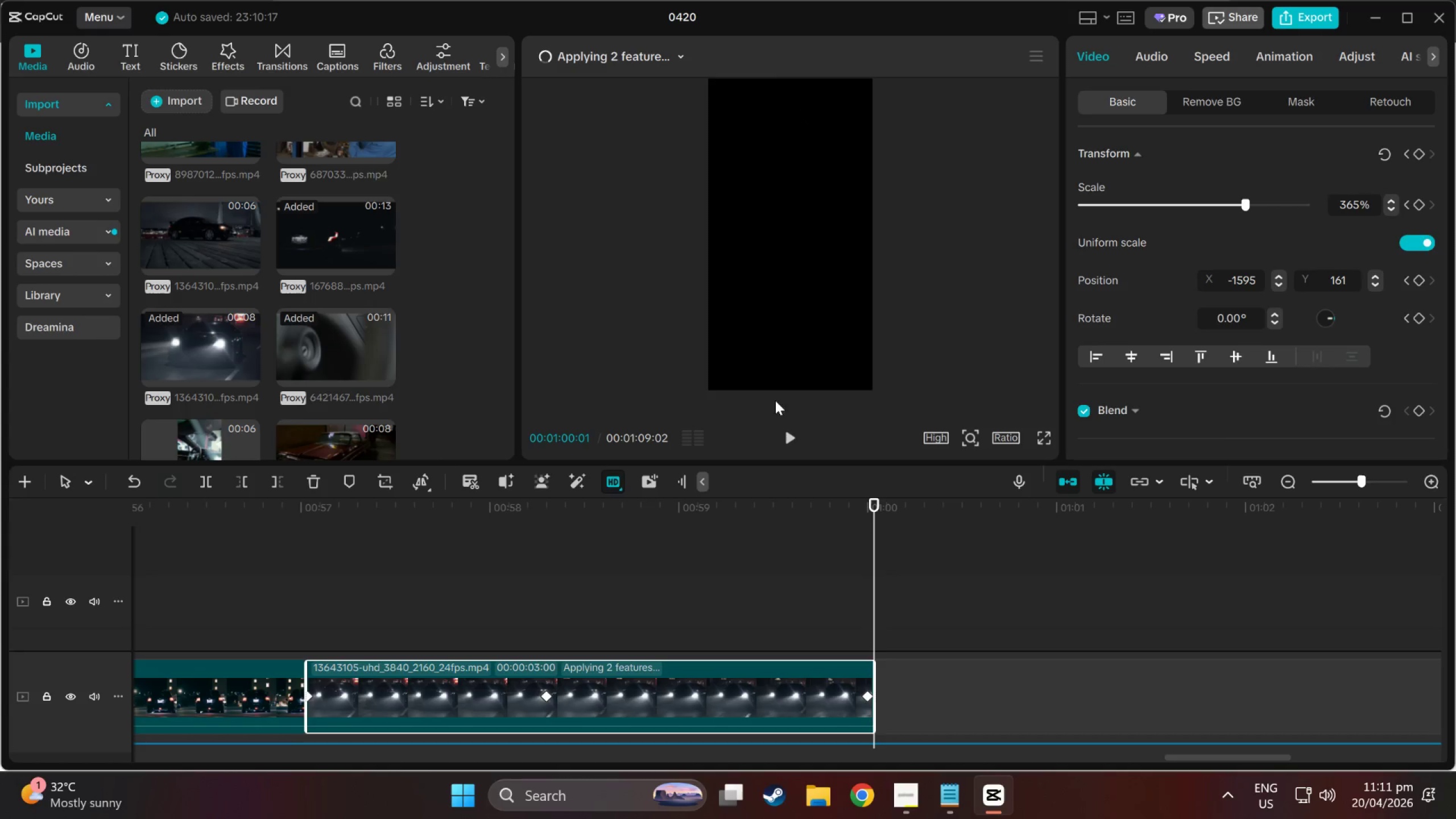 
scroll: coordinate [1011, 523], scroll_direction: up, amount: 2.0
 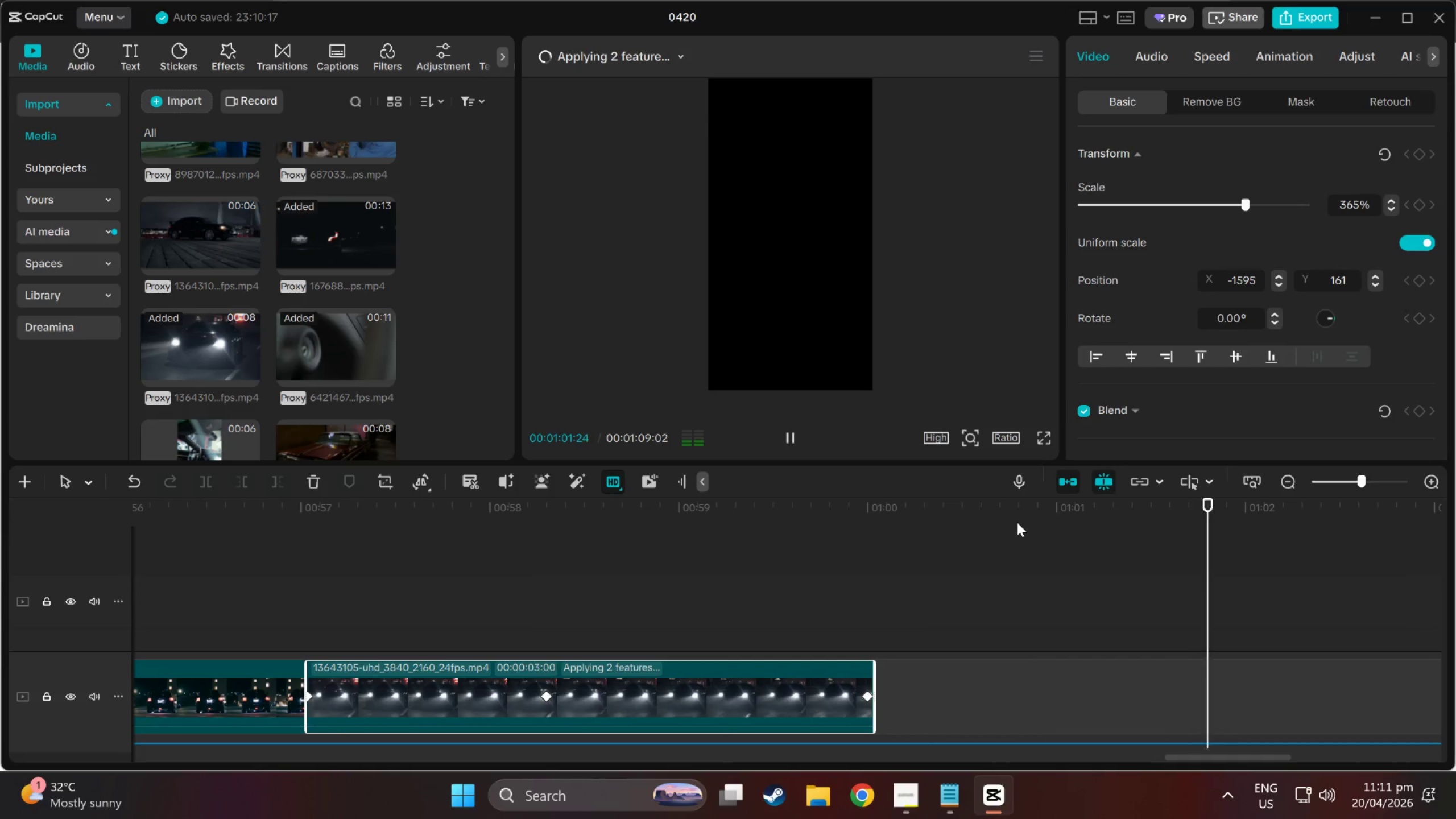 
key(Alt+Tab)
 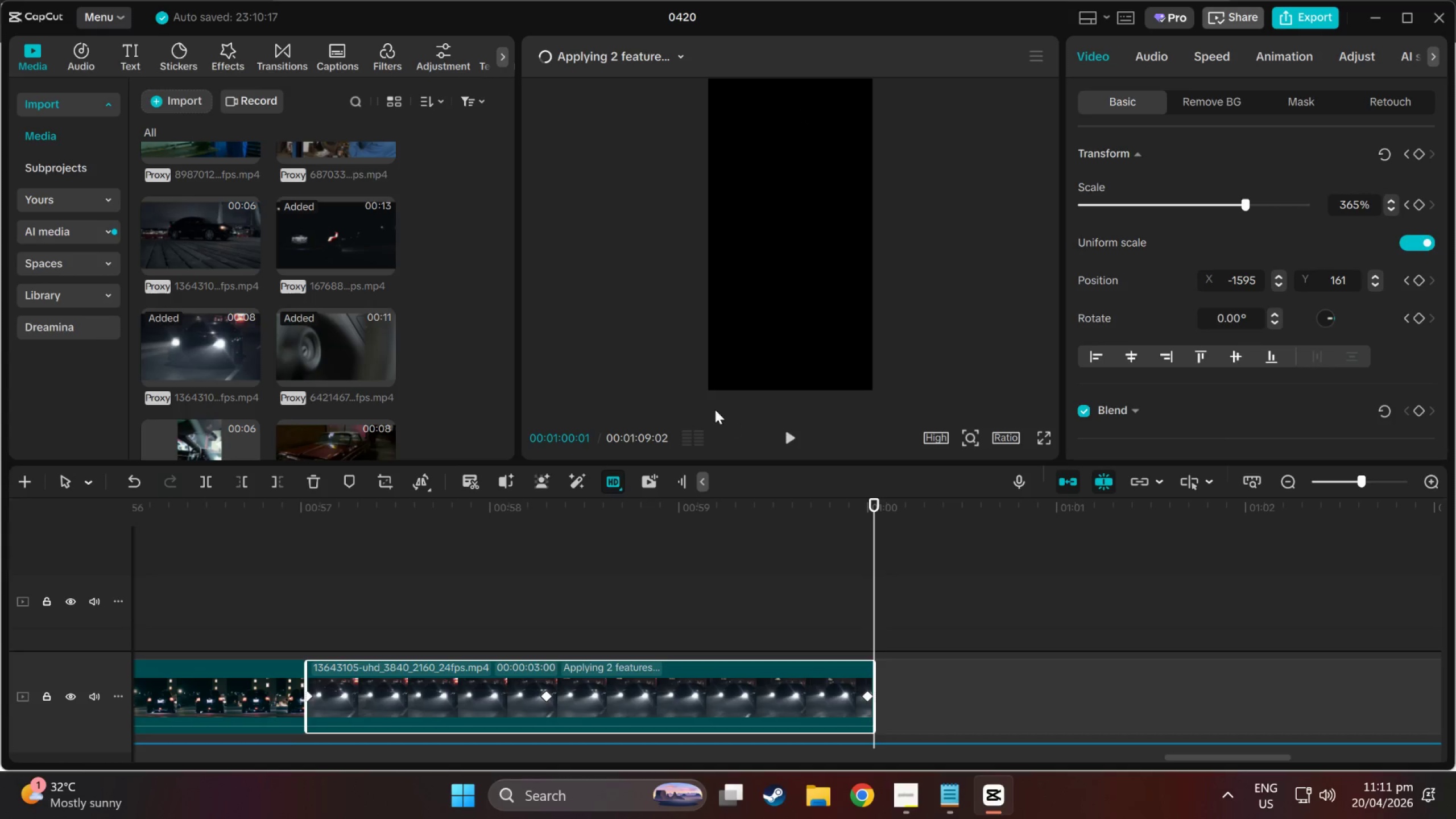 
key(Alt+Tab)
 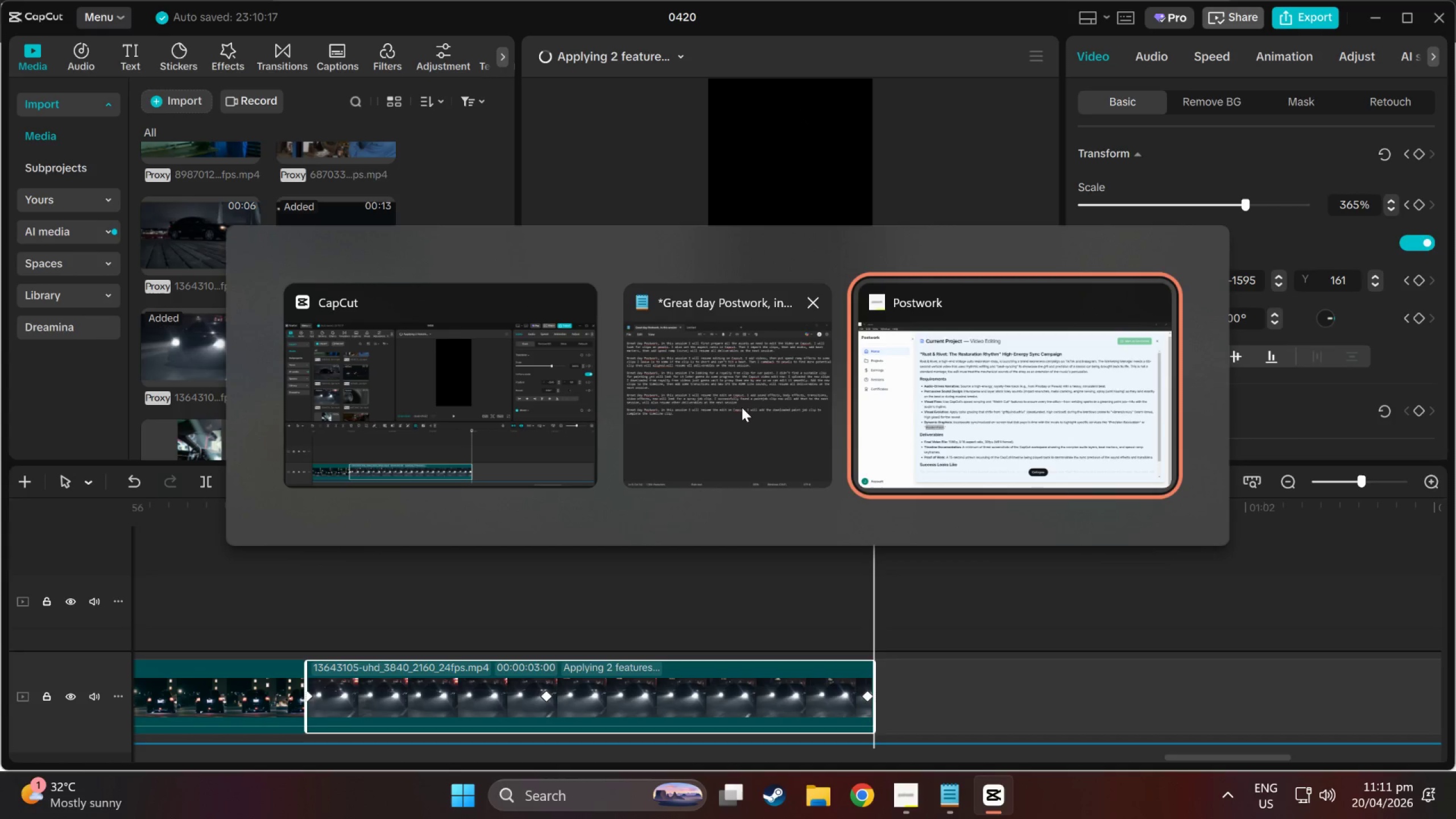 
key(Alt+Tab)
 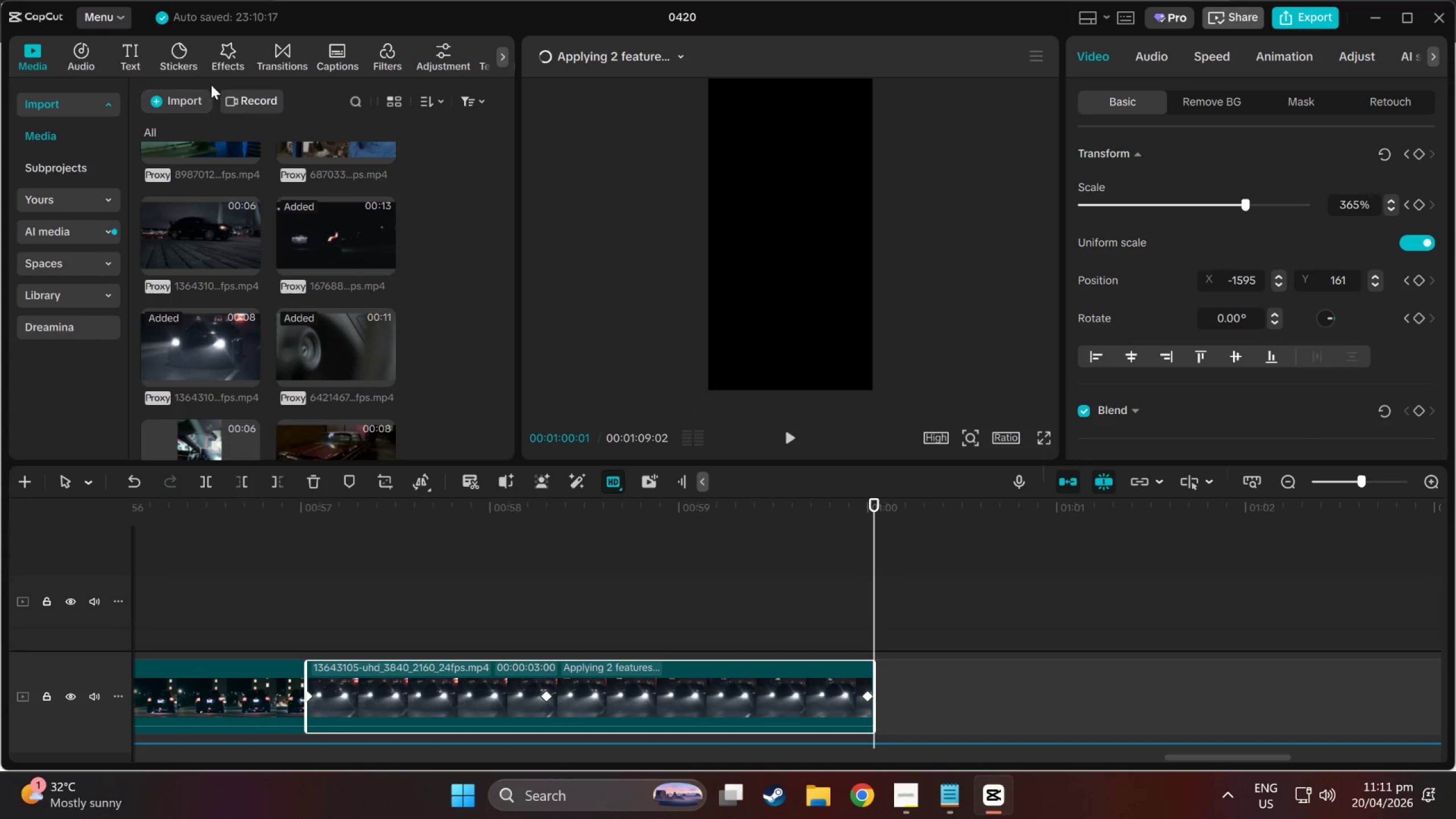 
left_click([137, 59])
 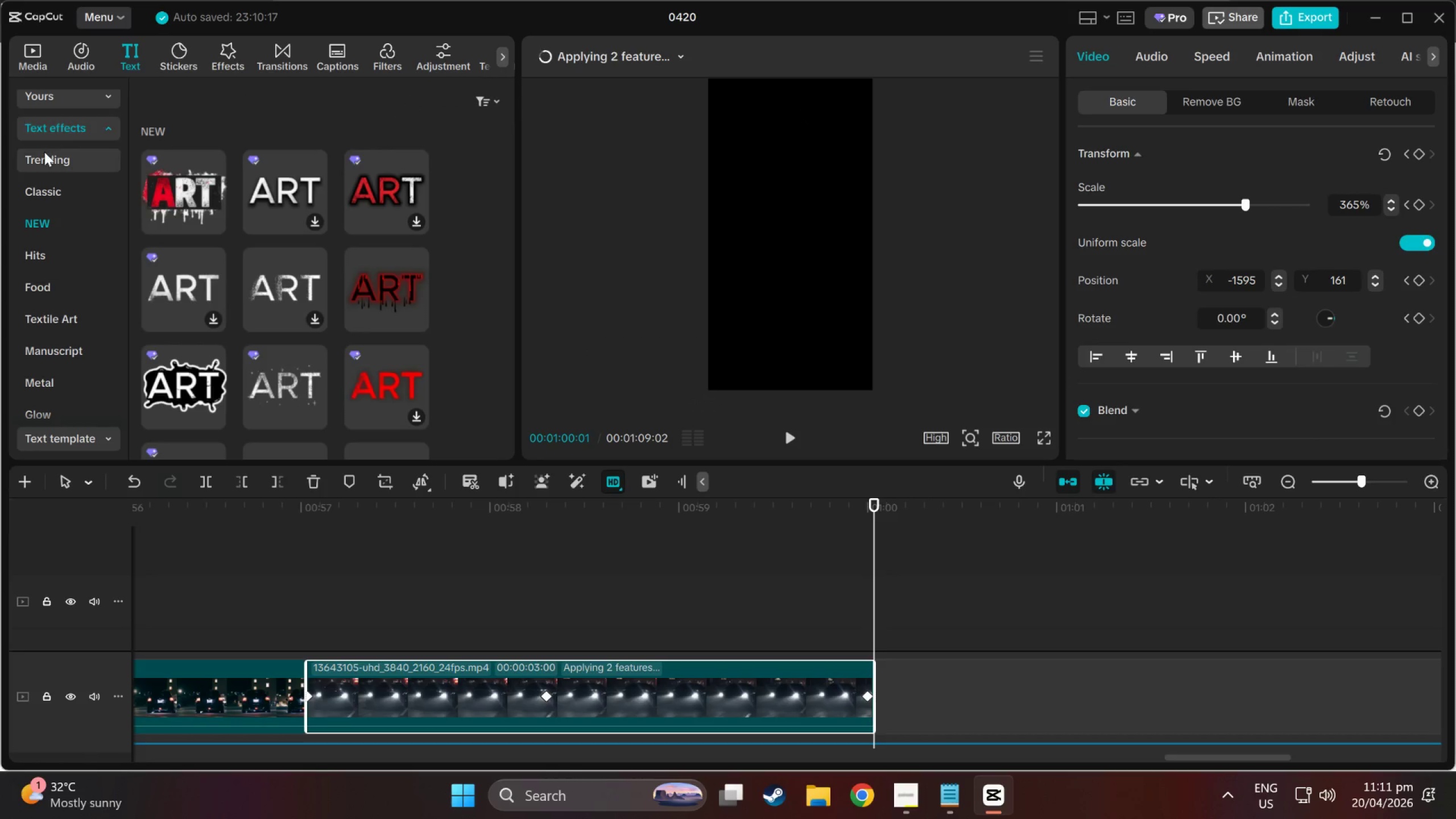 
scroll: coordinate [233, 267], scroll_direction: down, amount: 2.0
 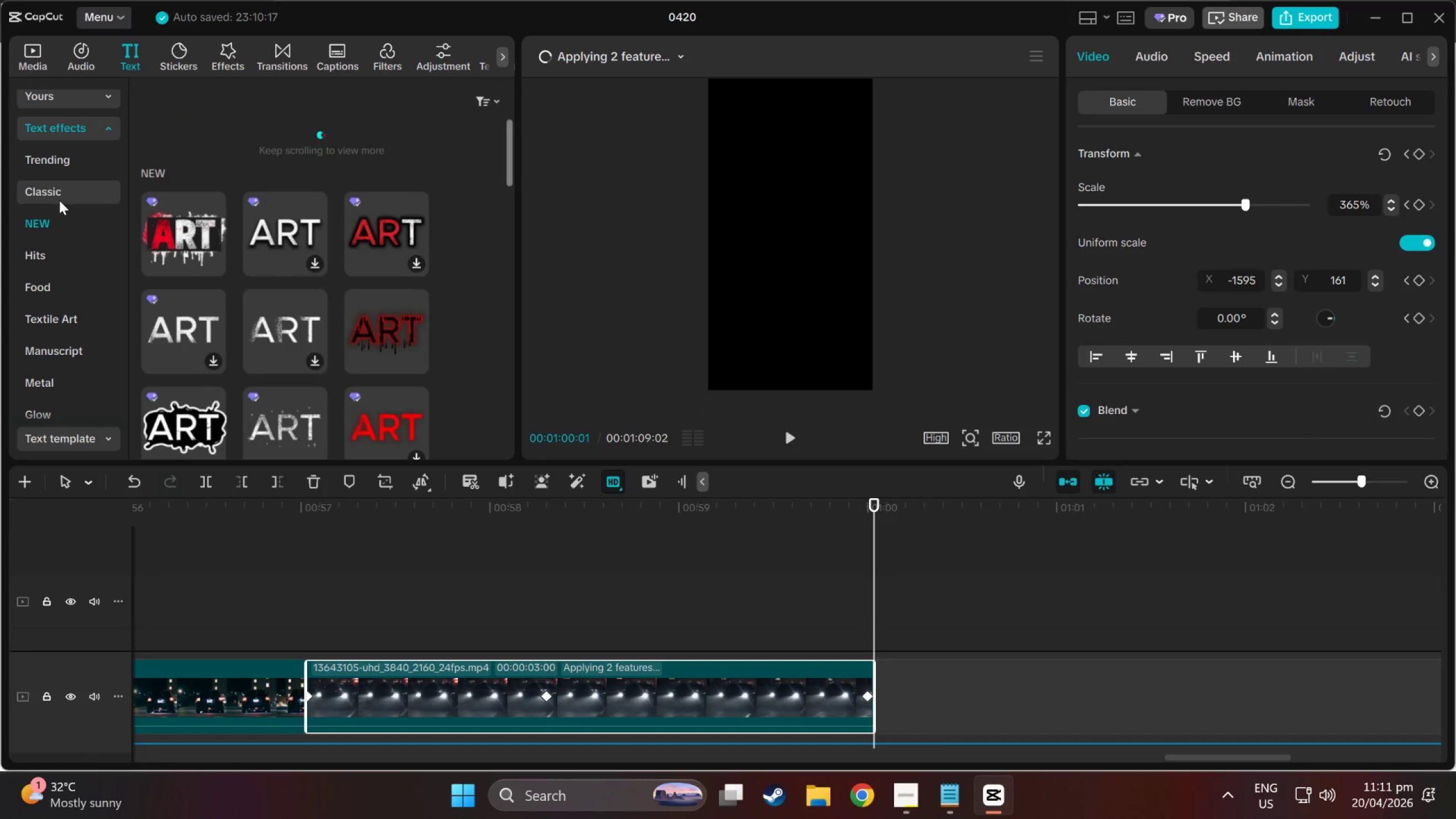 
left_click([59, 200])
 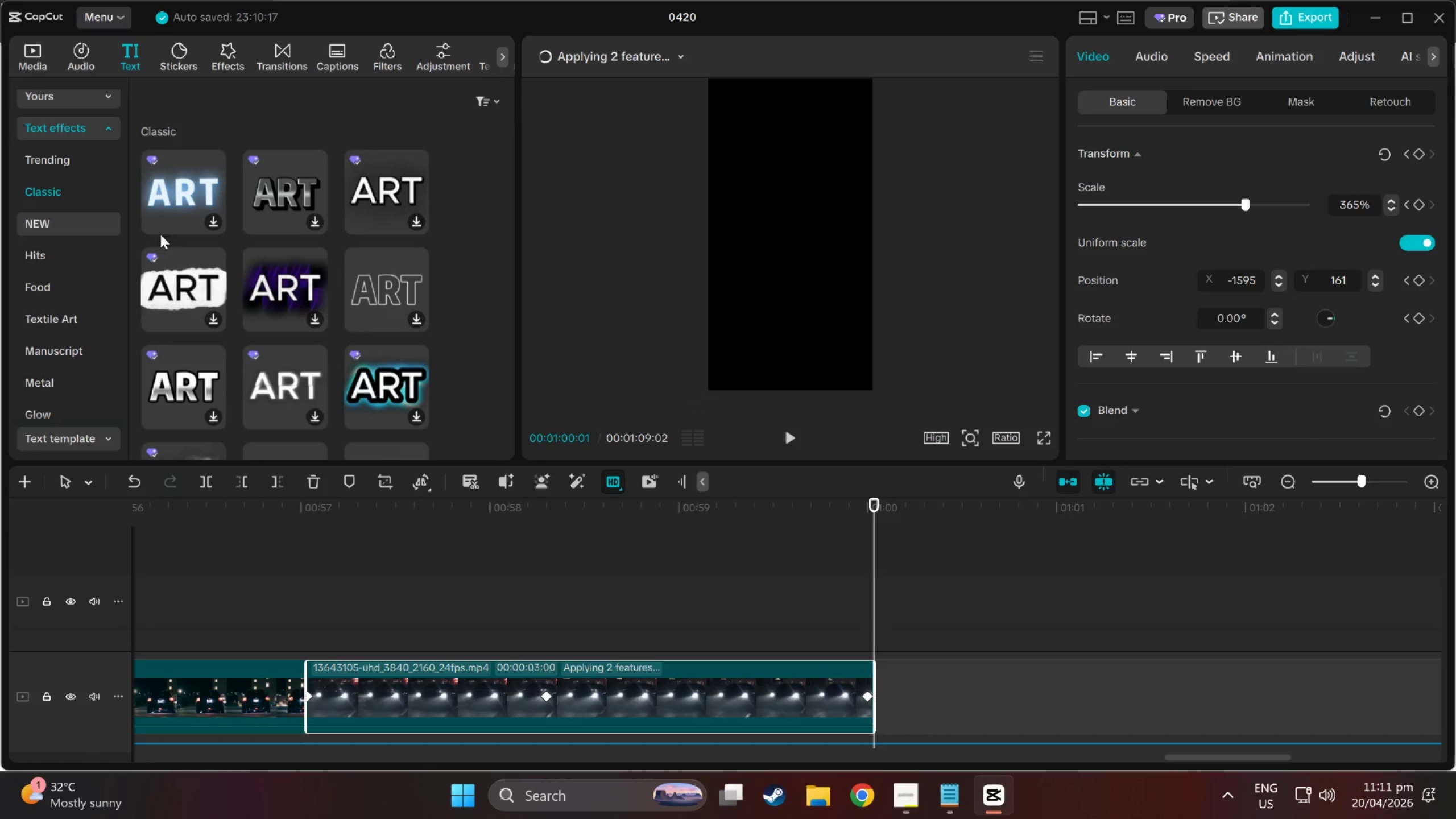 
scroll: coordinate [301, 318], scroll_direction: down, amount: 5.0
 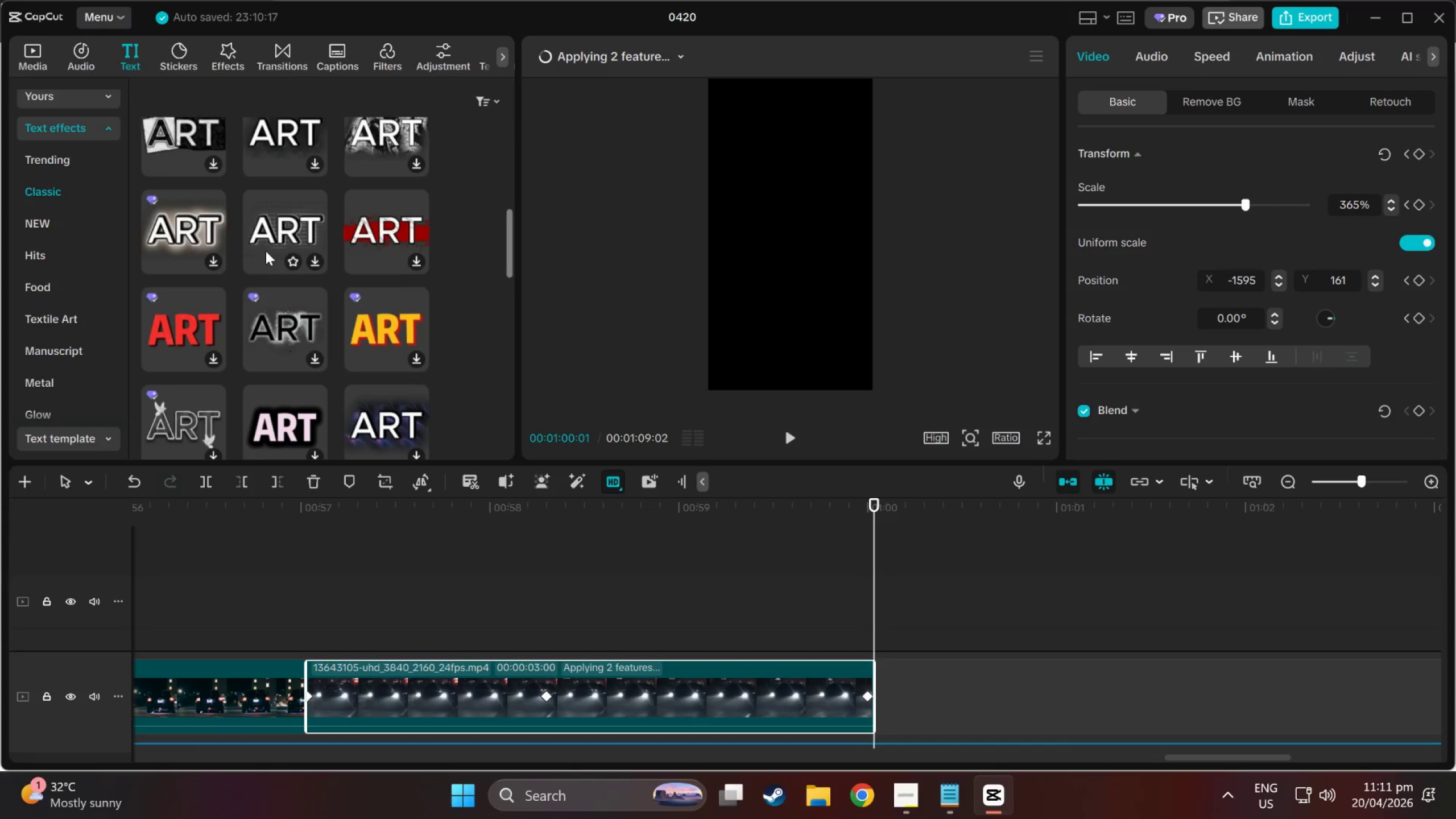 
left_click([268, 243])
 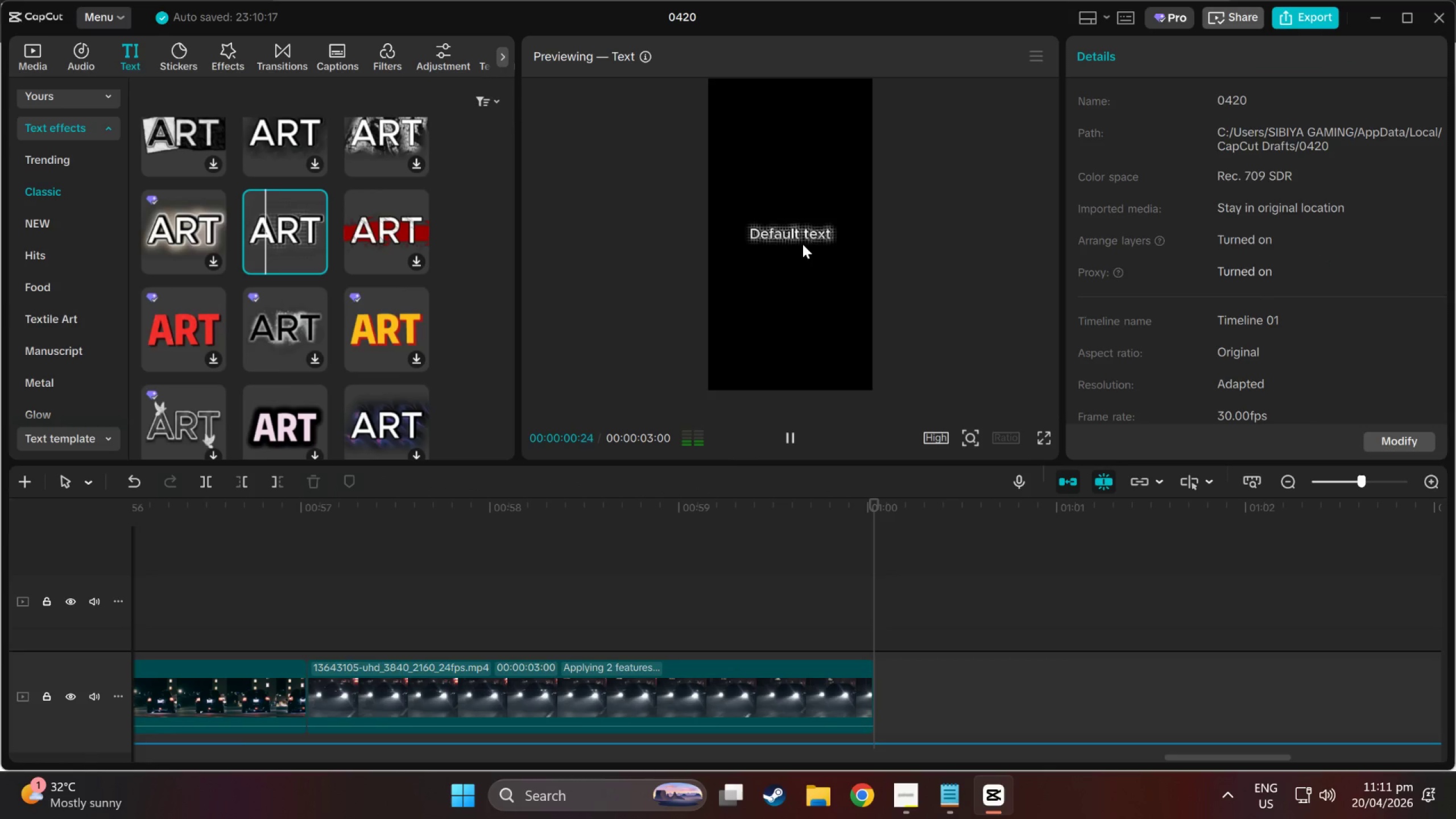 
double_click([803, 235])
 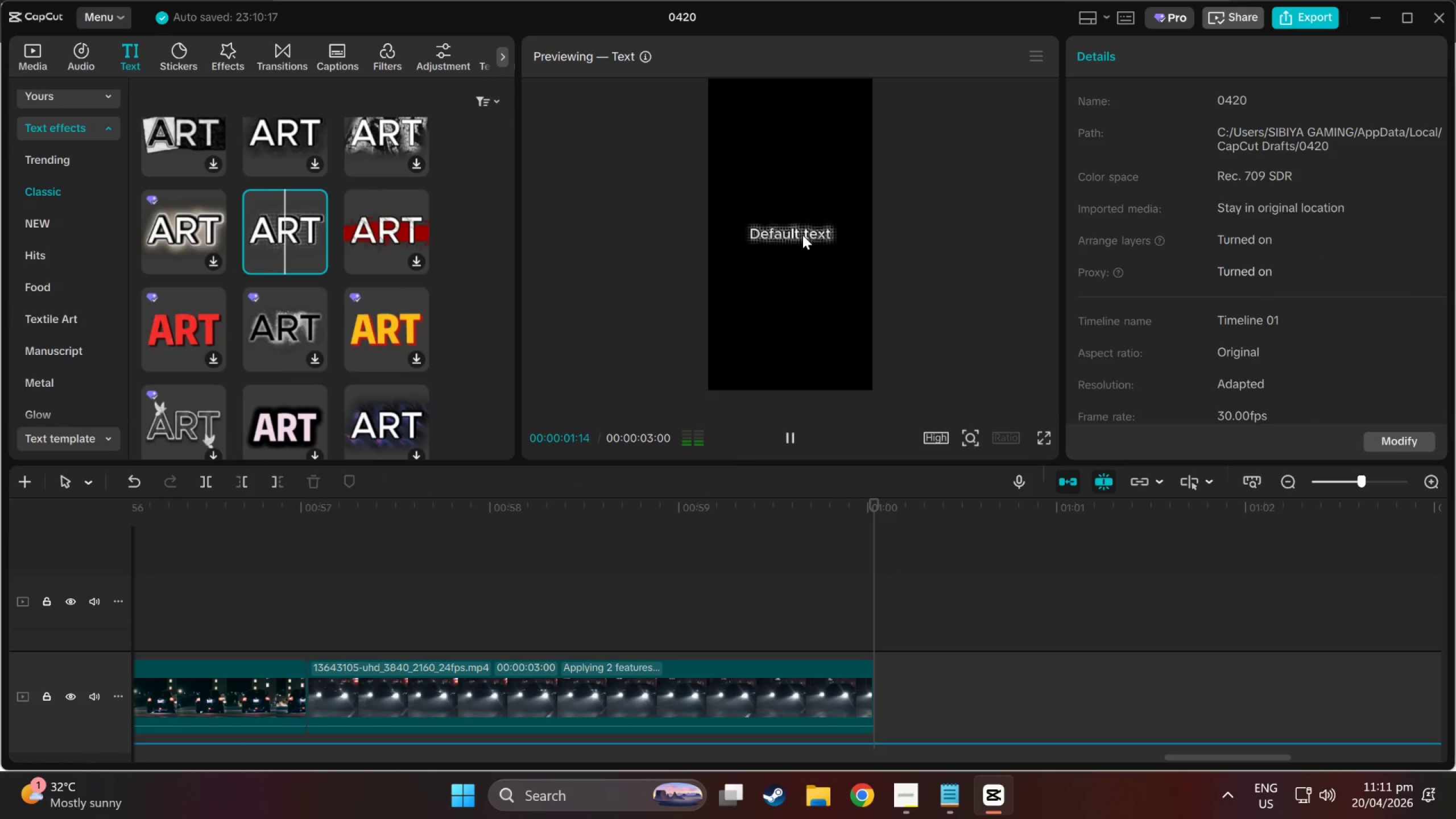 
triple_click([803, 235])
 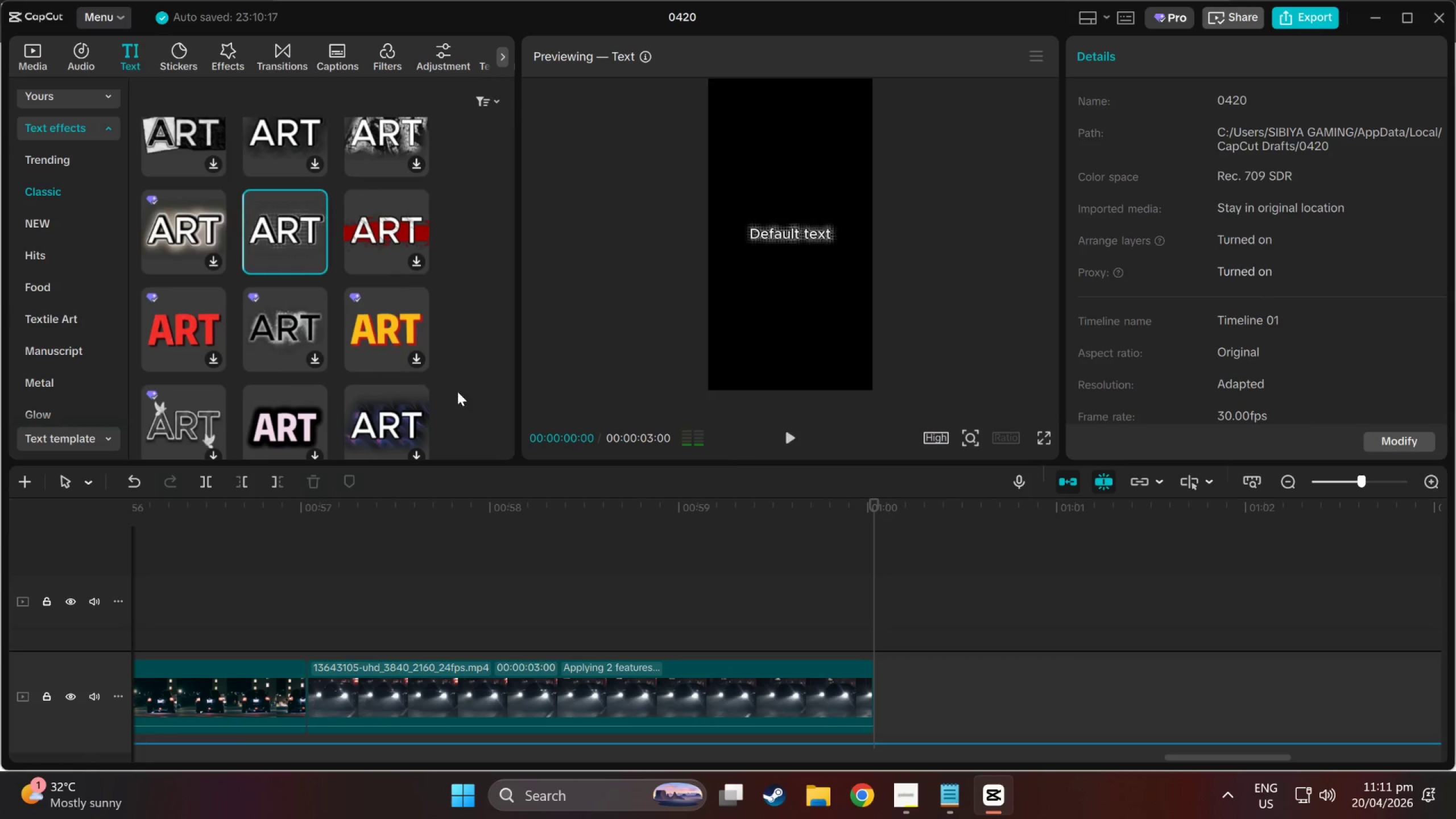 
left_click([287, 406])
 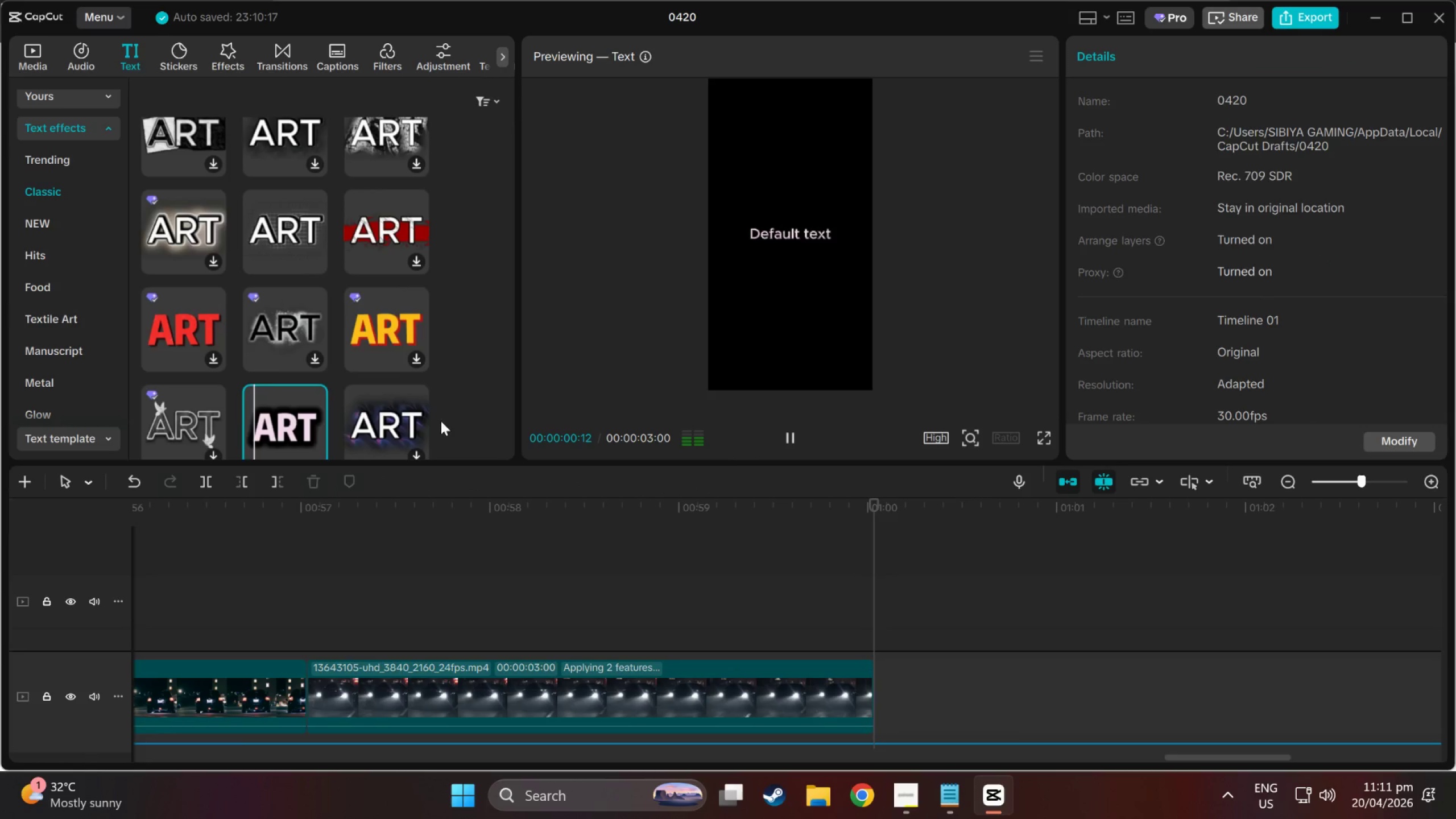 
left_click([303, 313])
 